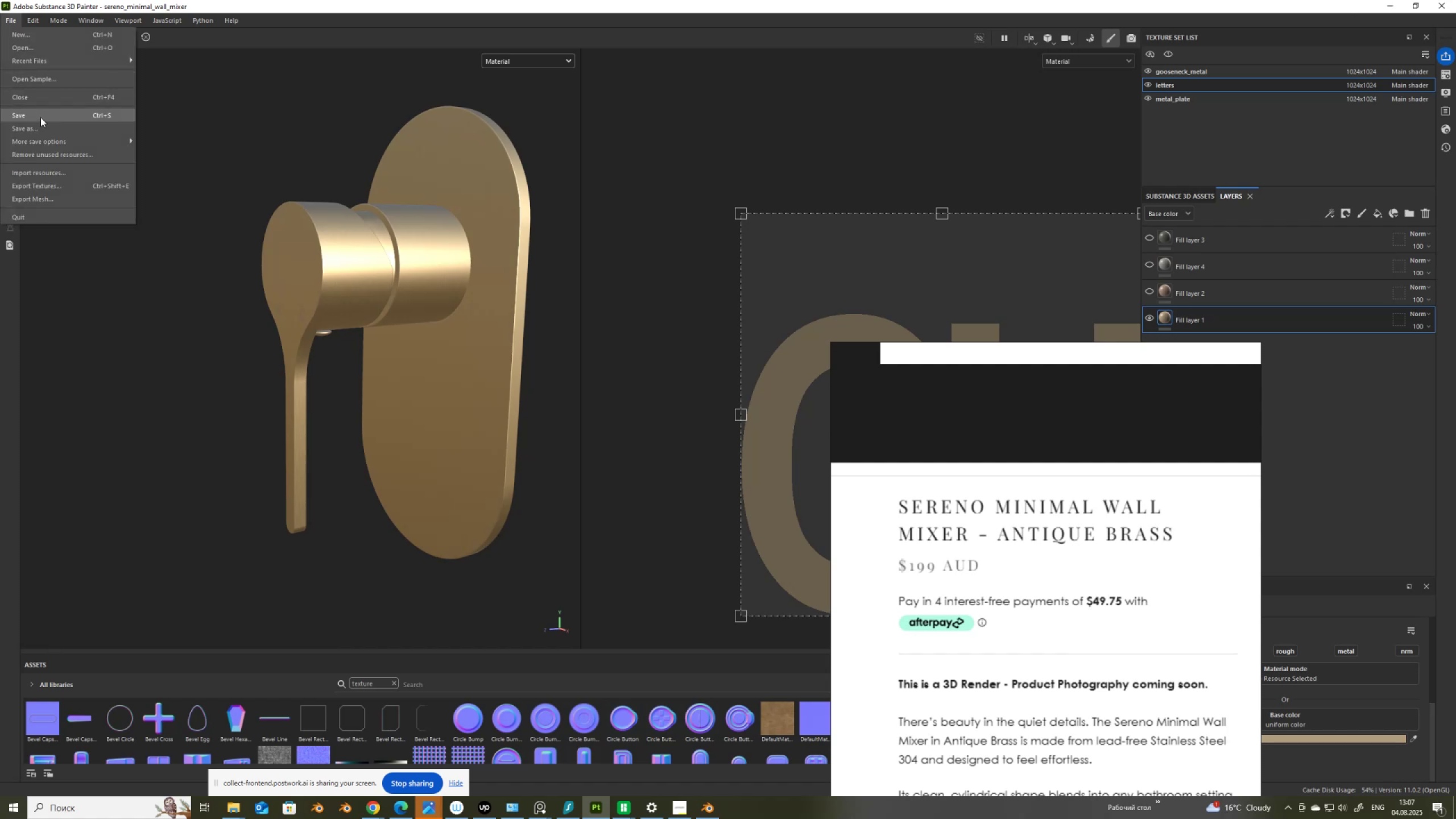 
left_click([44, 130])
 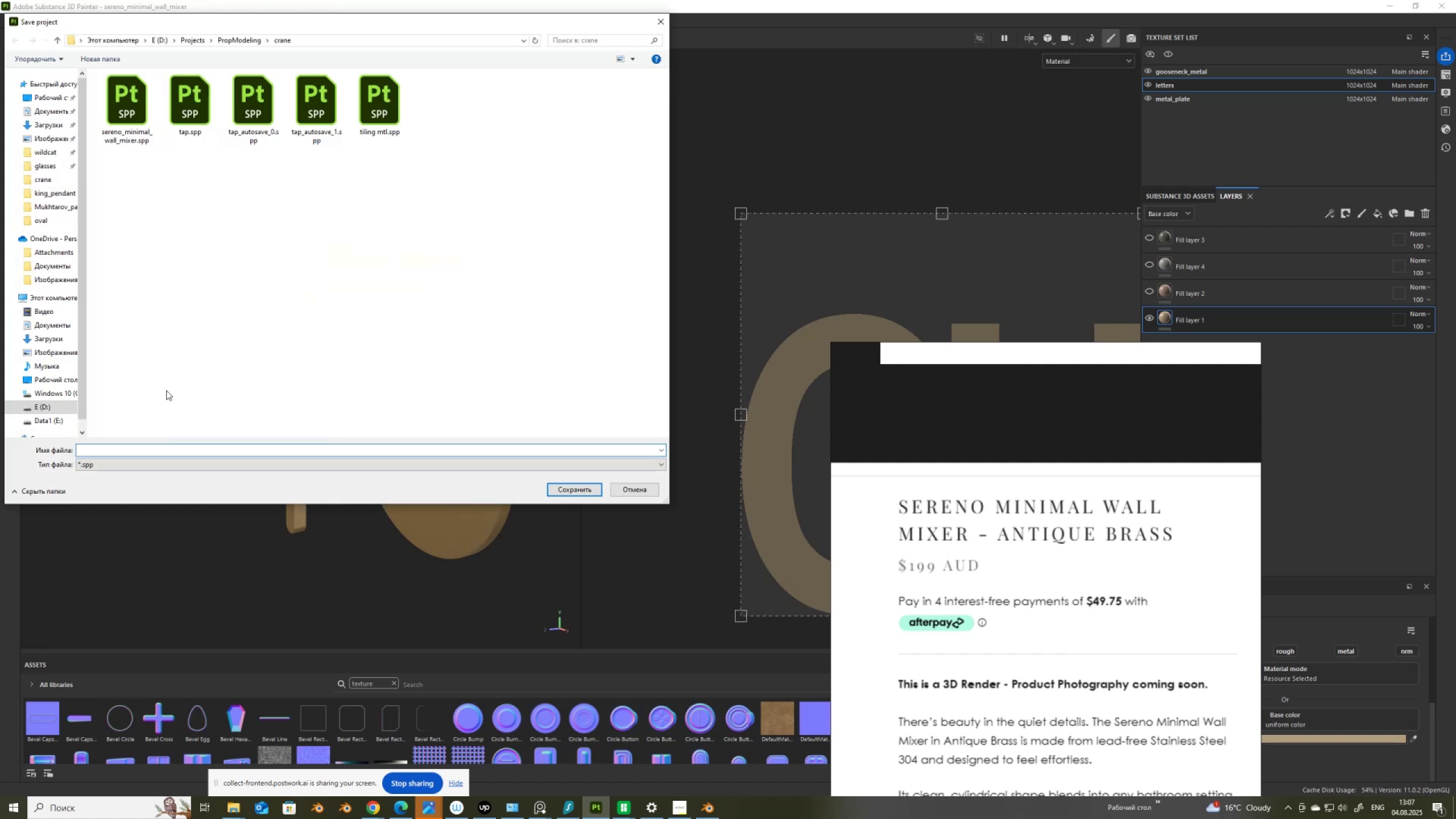 
left_click([122, 110])
 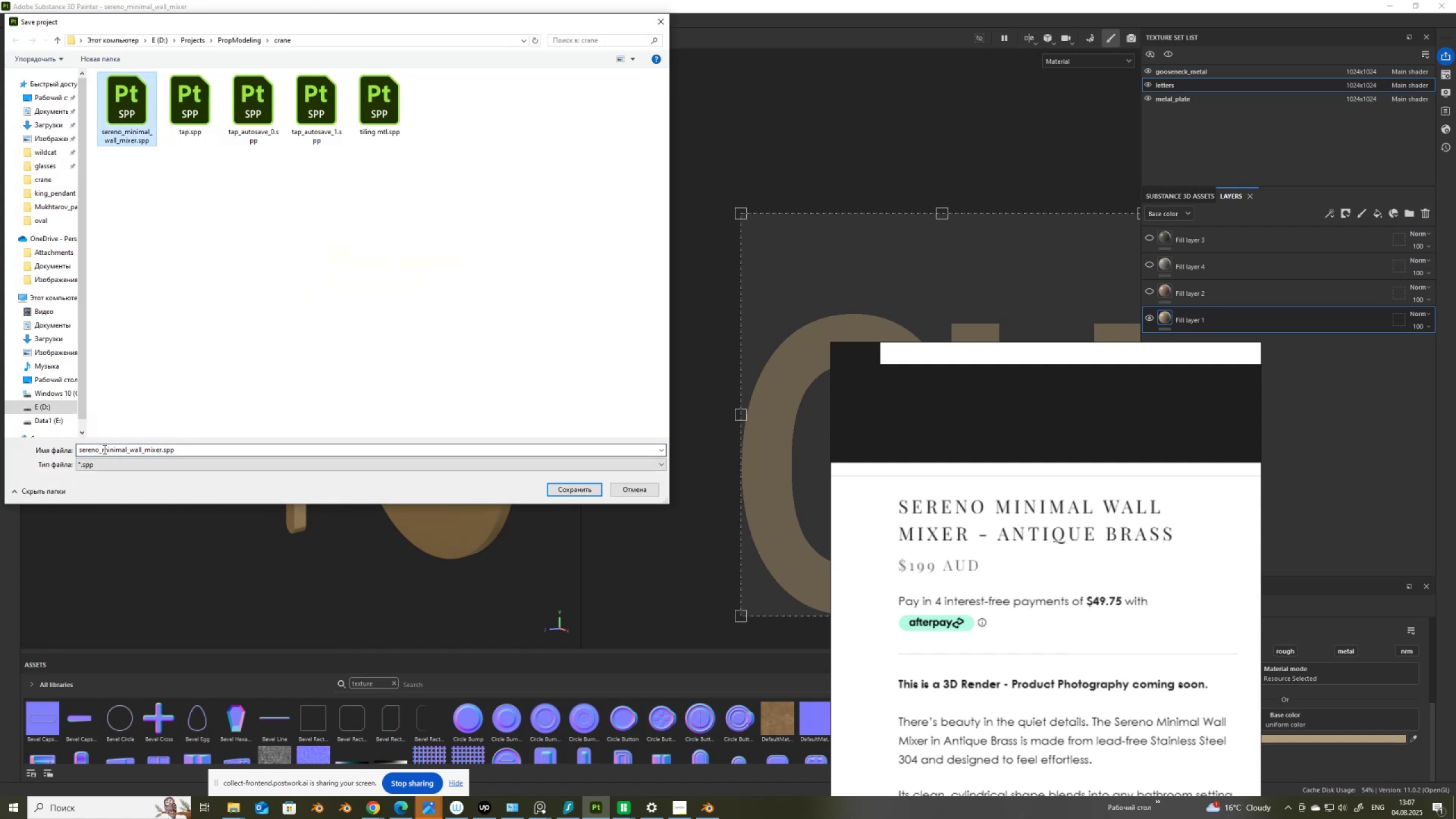 
left_click([103, 450])
 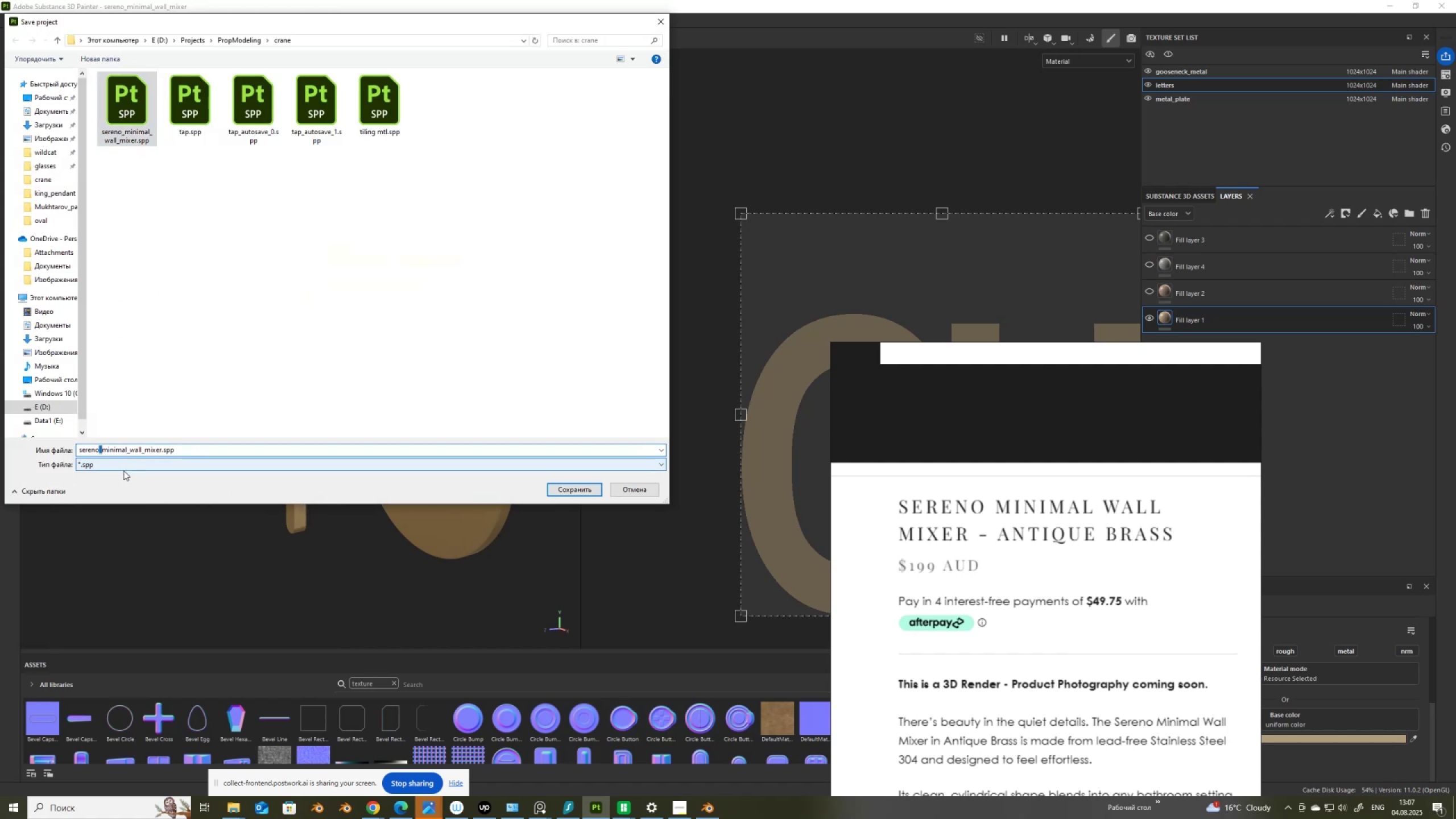 
key(ArrowRight)
 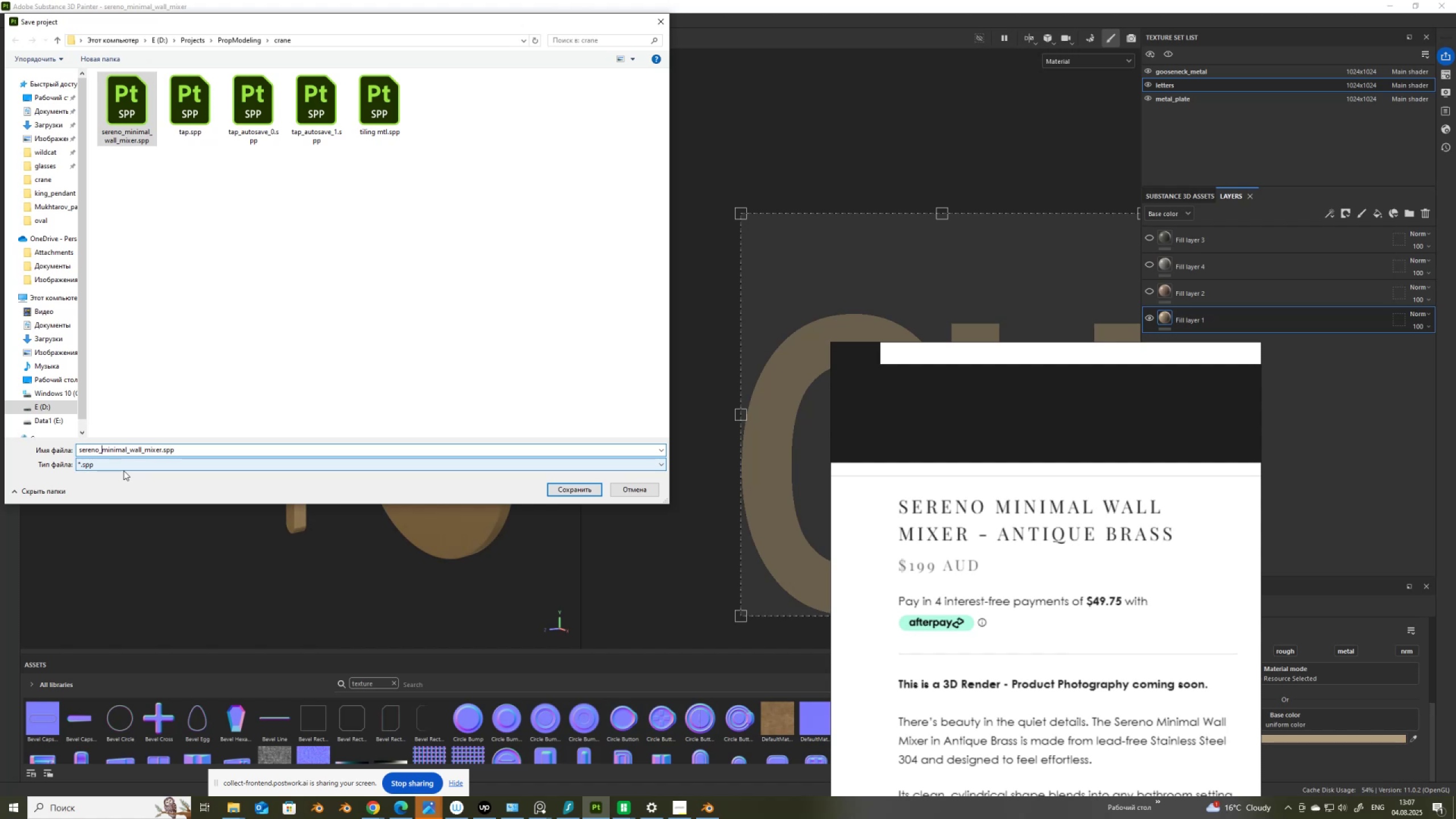 
key(Delete)
 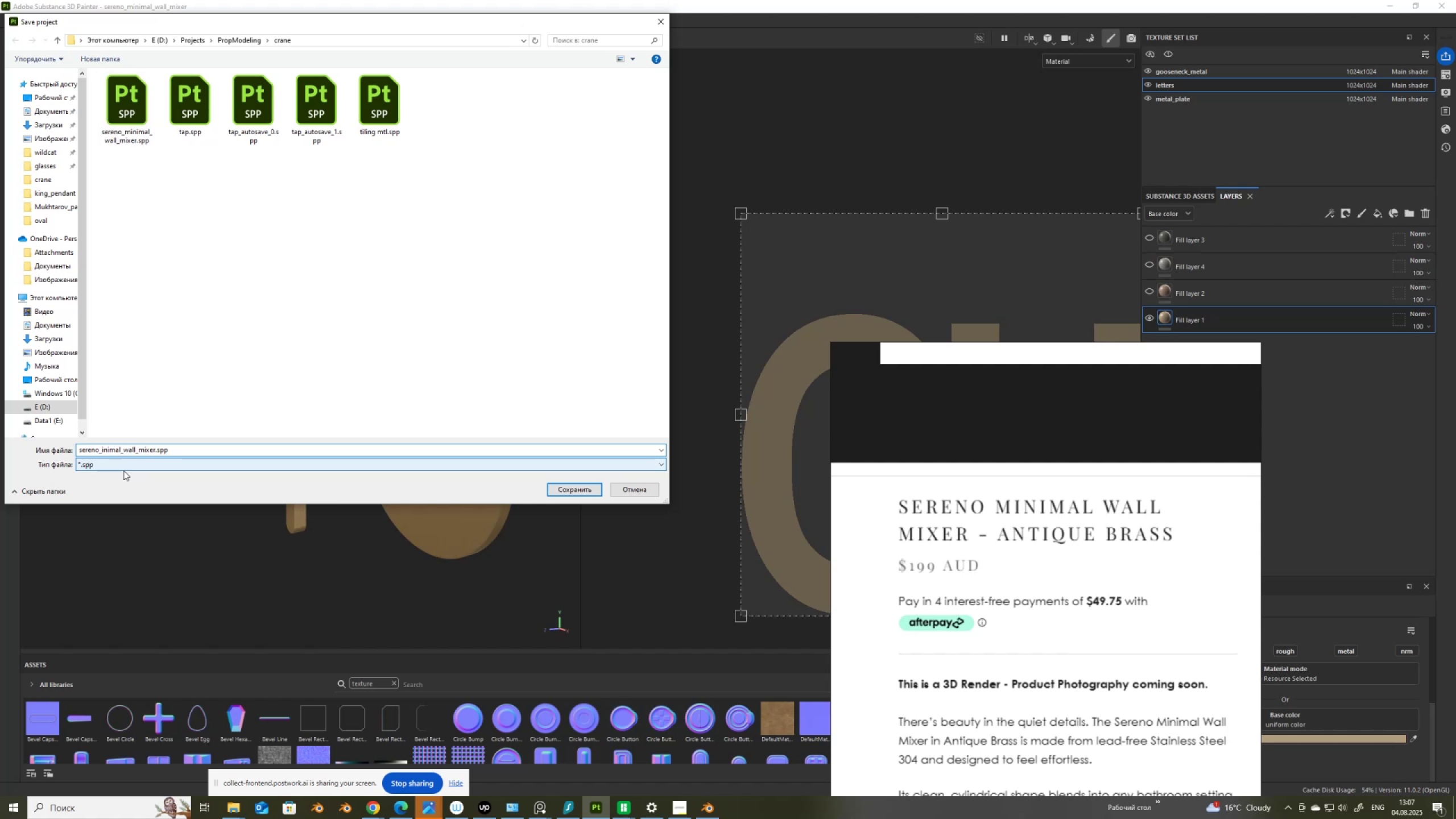 
key(Delete)
 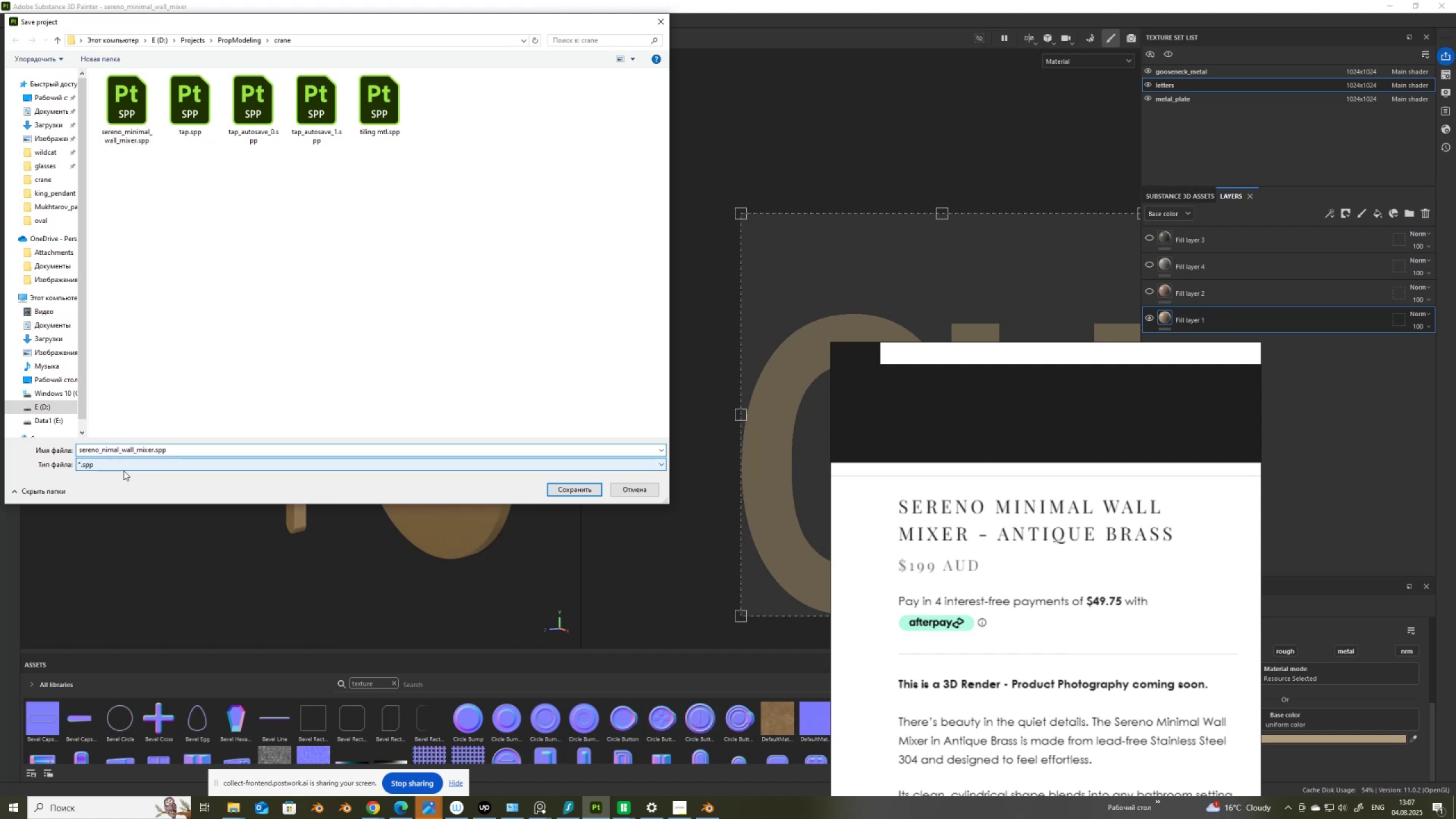 
key(Delete)
 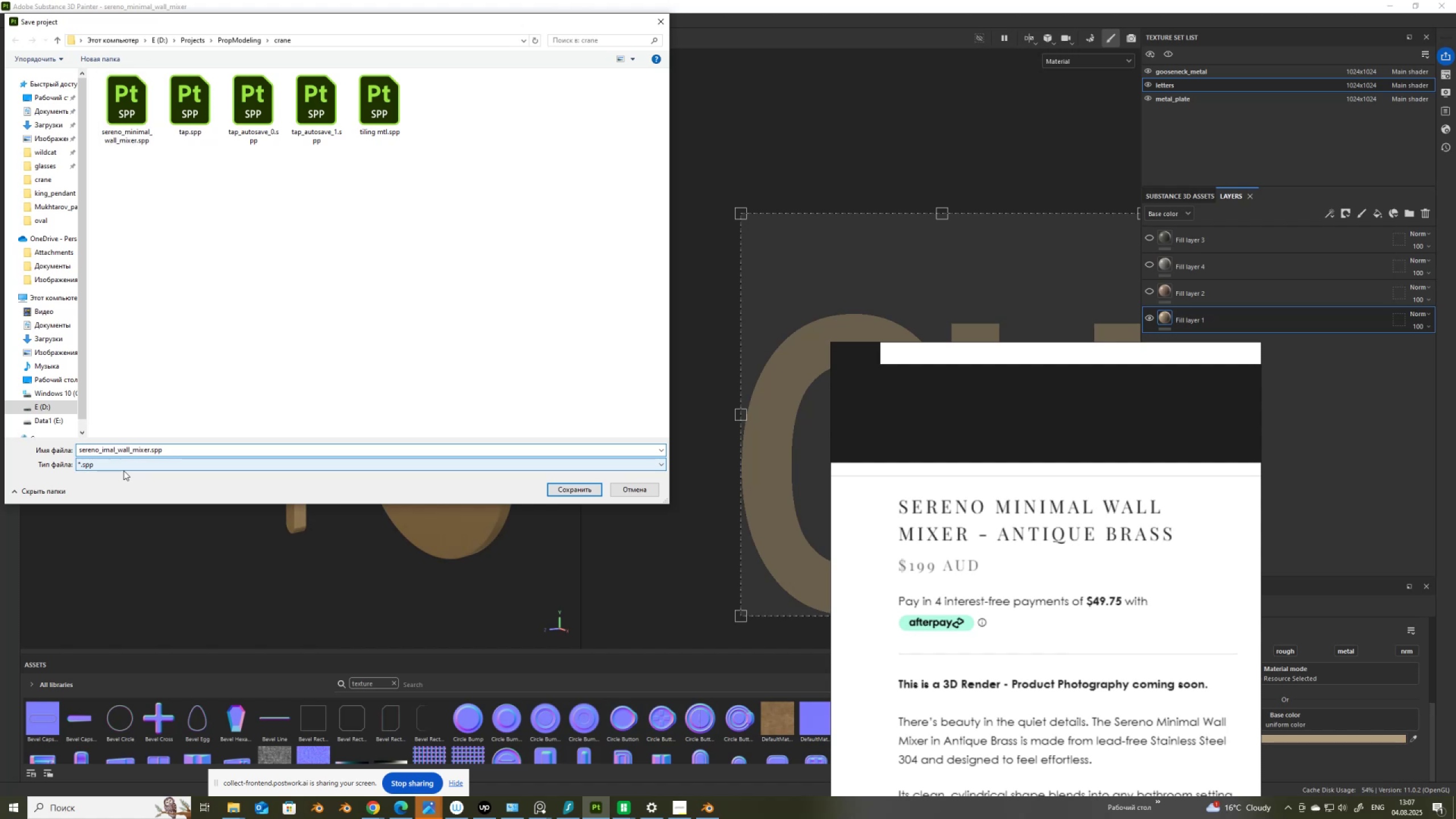 
key(Delete)
 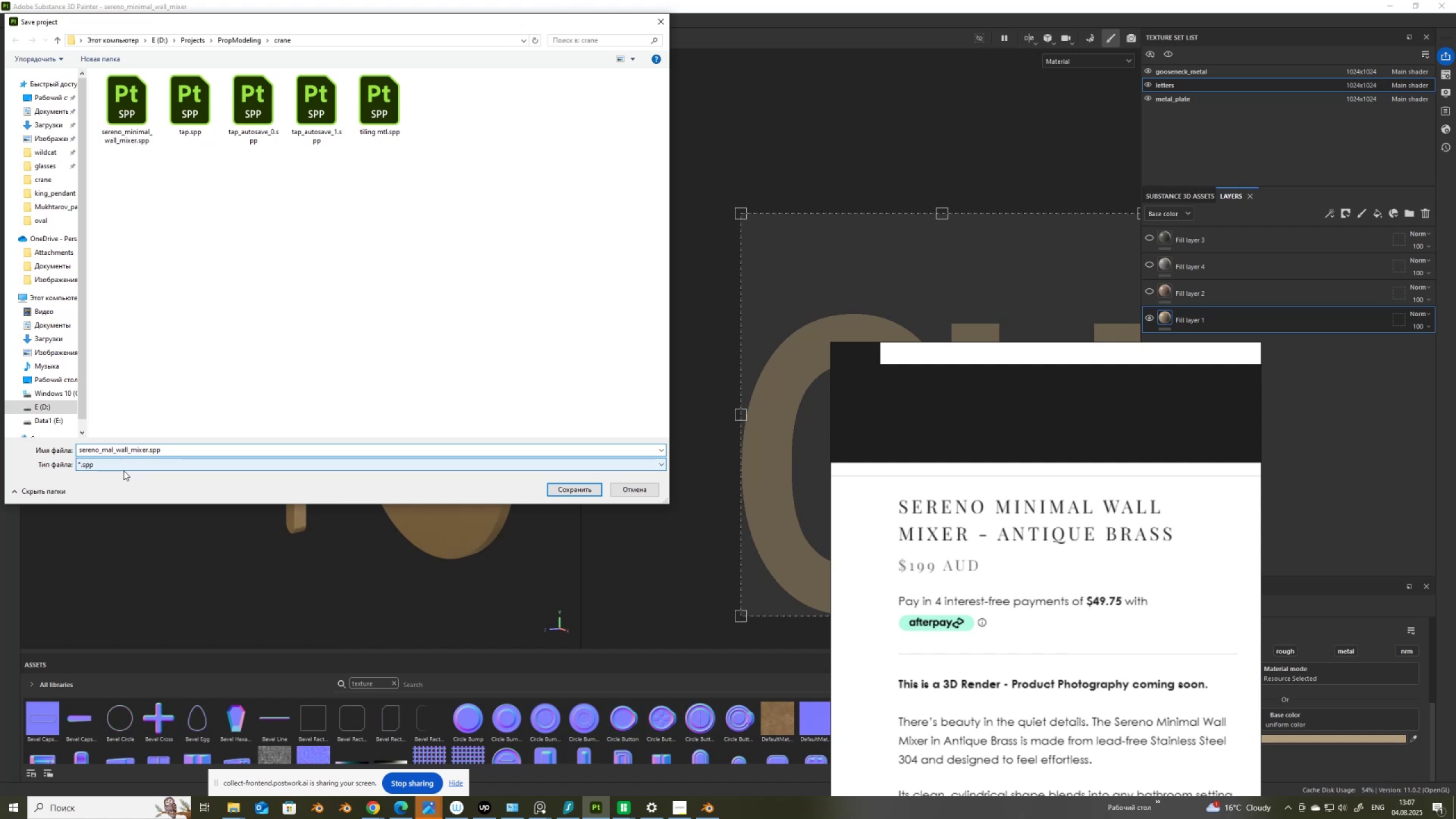 
key(Delete)
 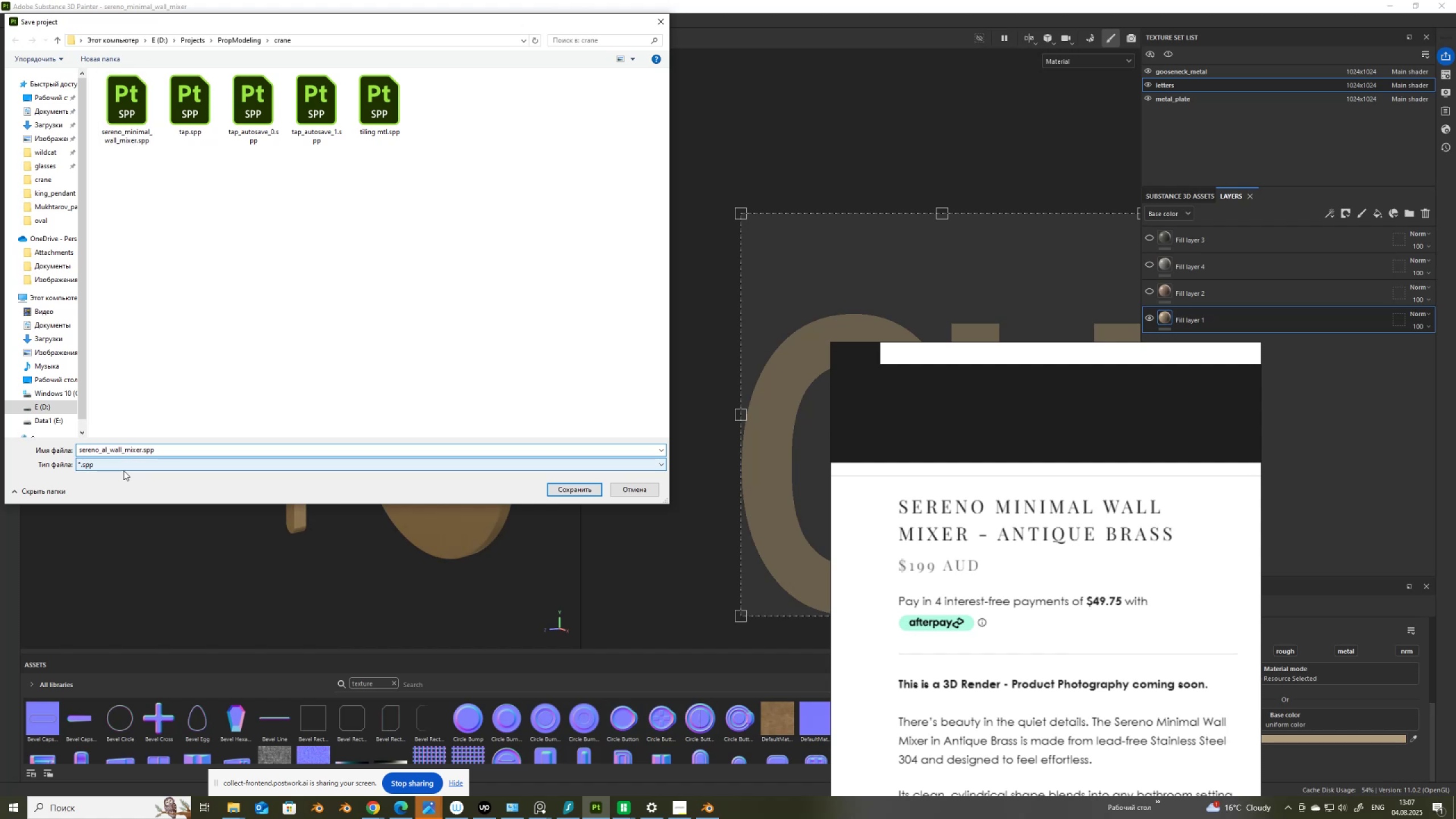 
key(Delete)
 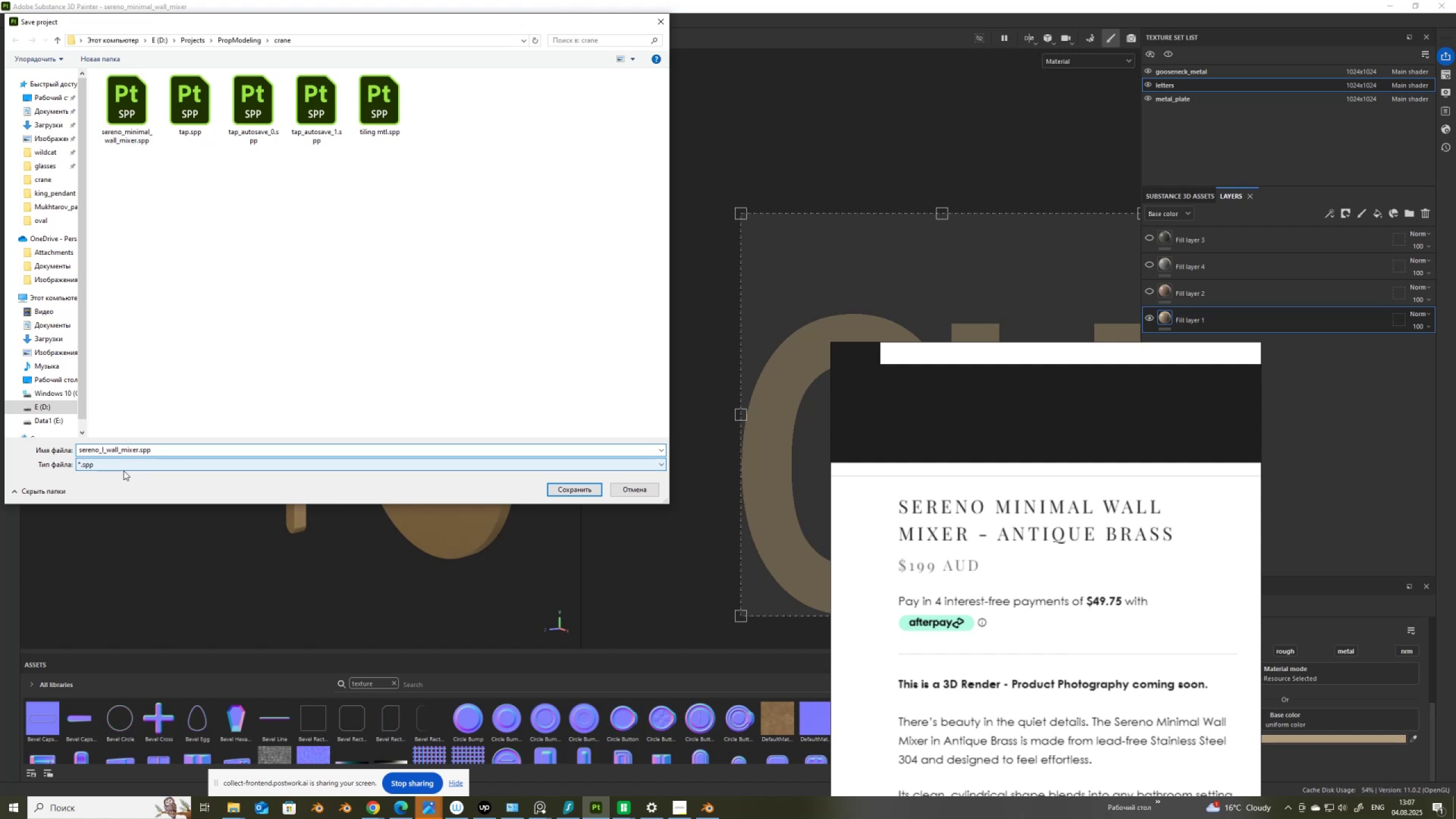 
key(Delete)
 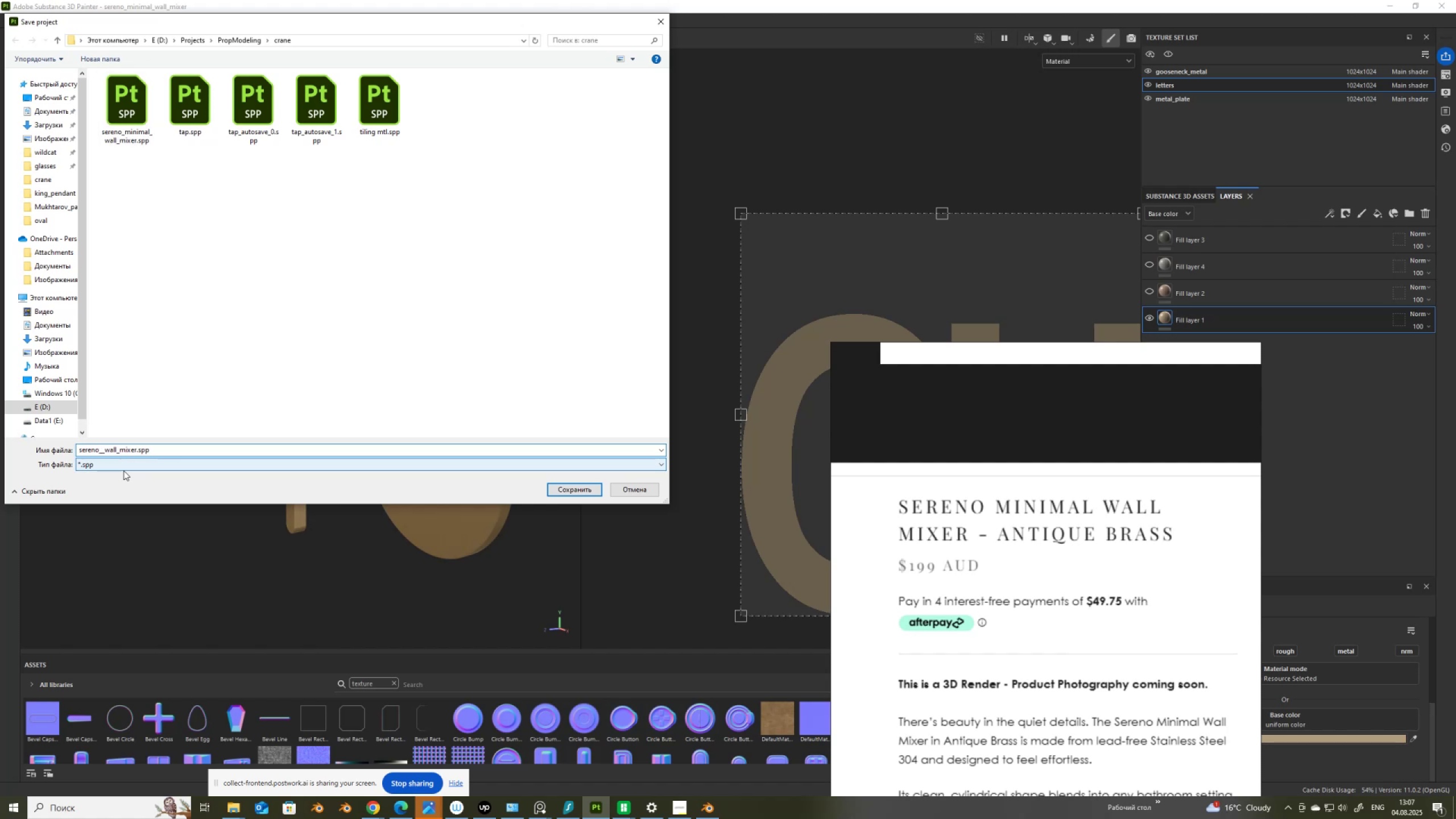 
key(Delete)
 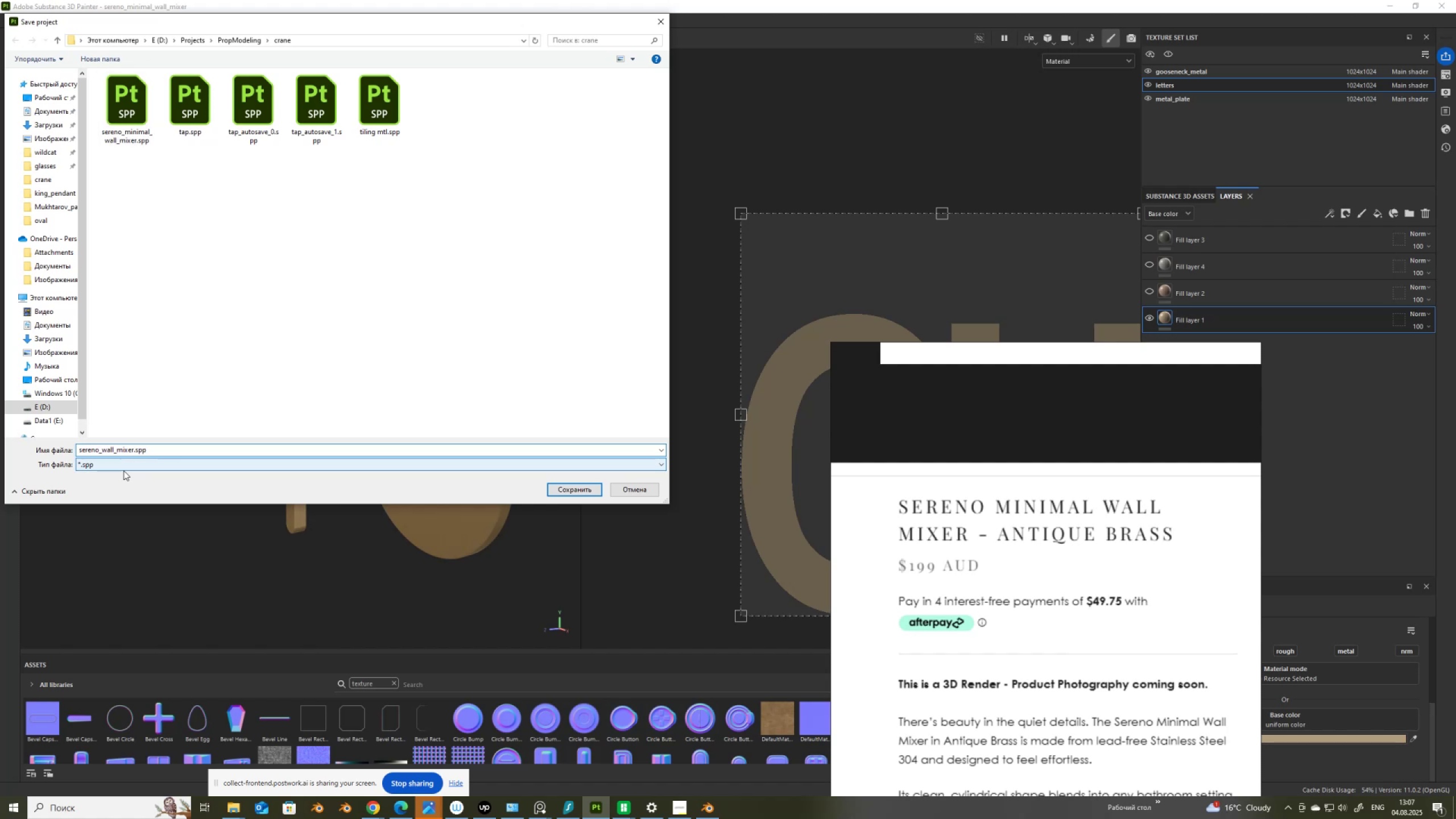 
key(NumpadEnter)
 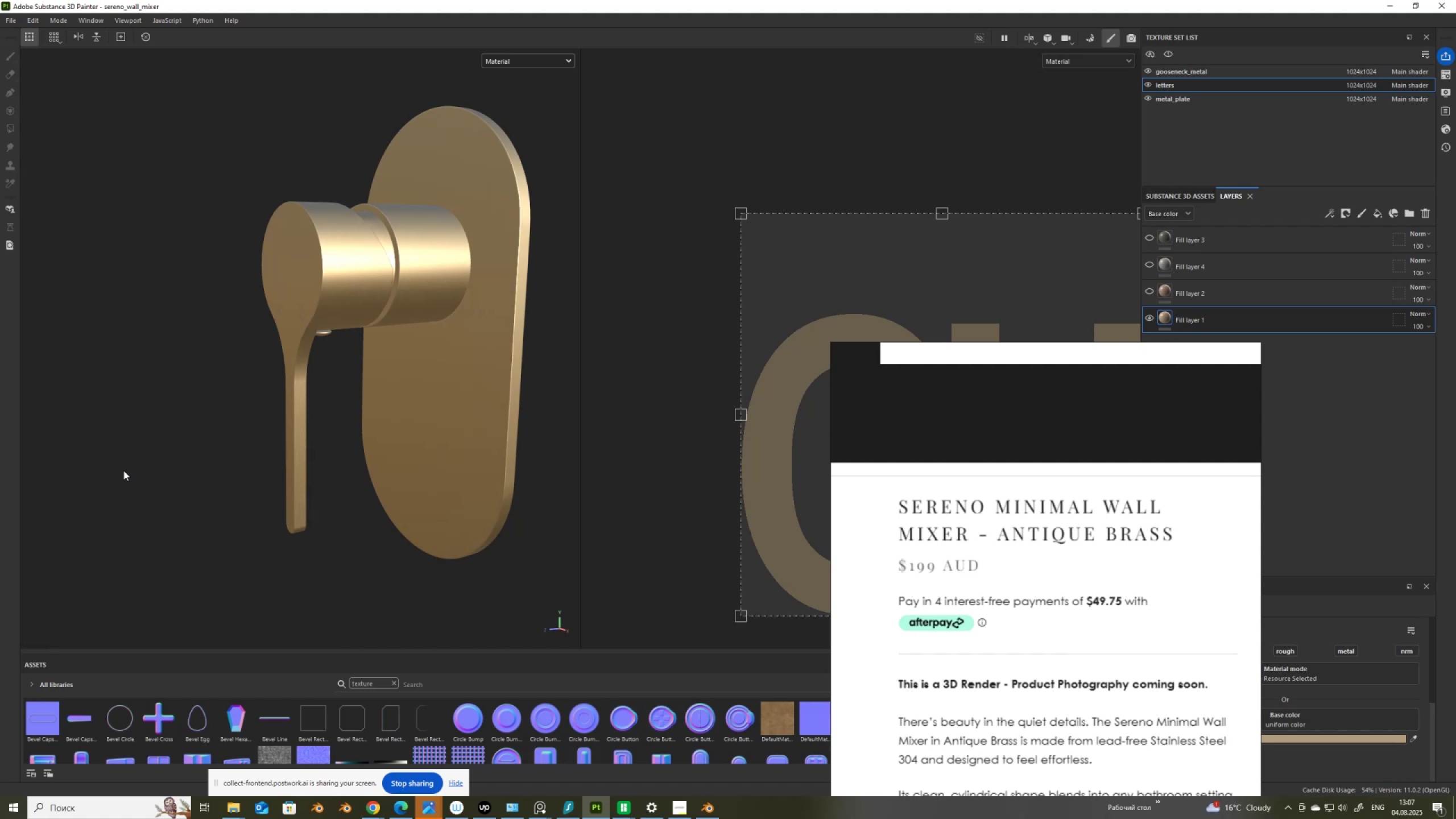 
wait(16.22)
 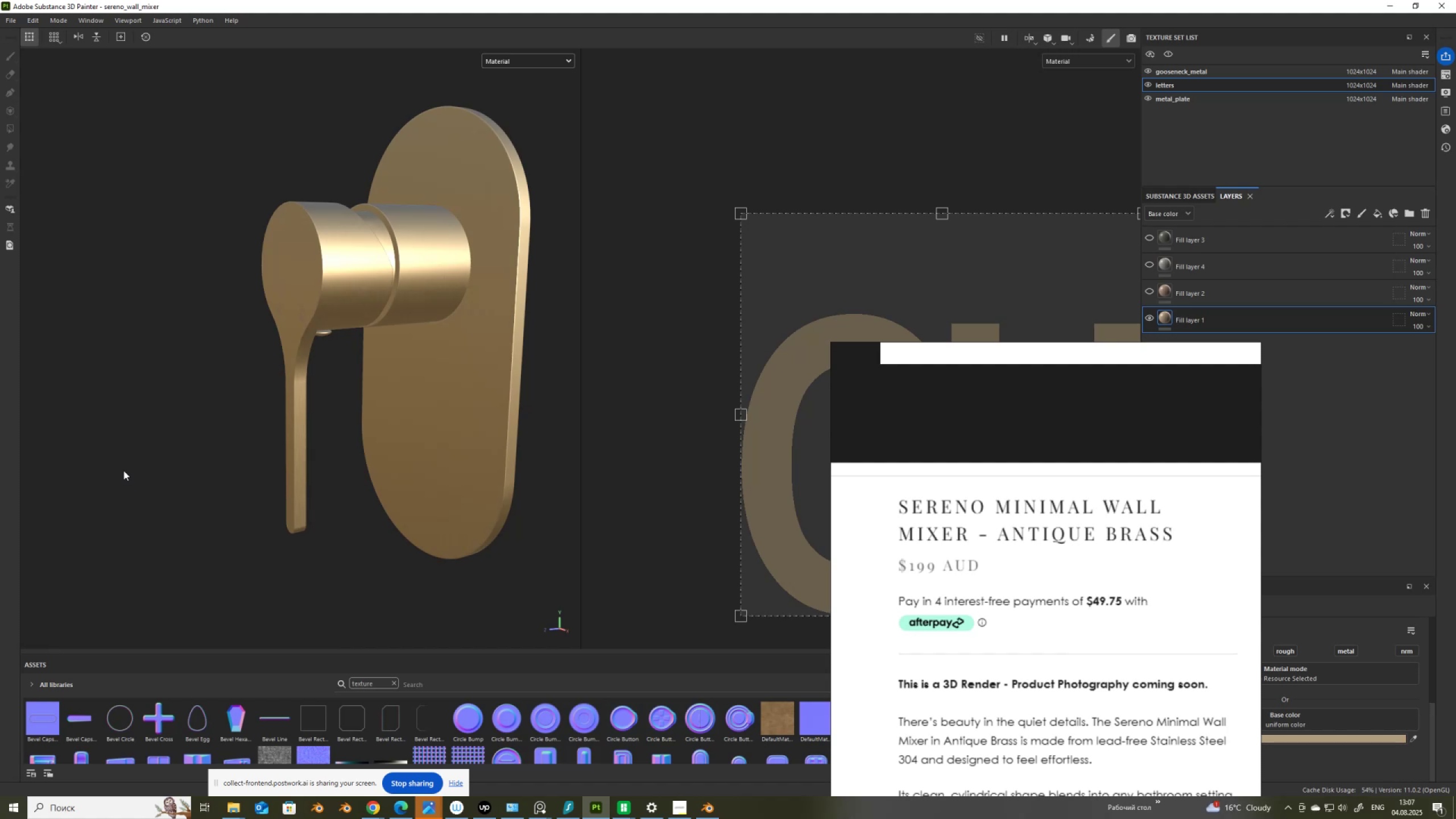 
left_click([371, 806])
 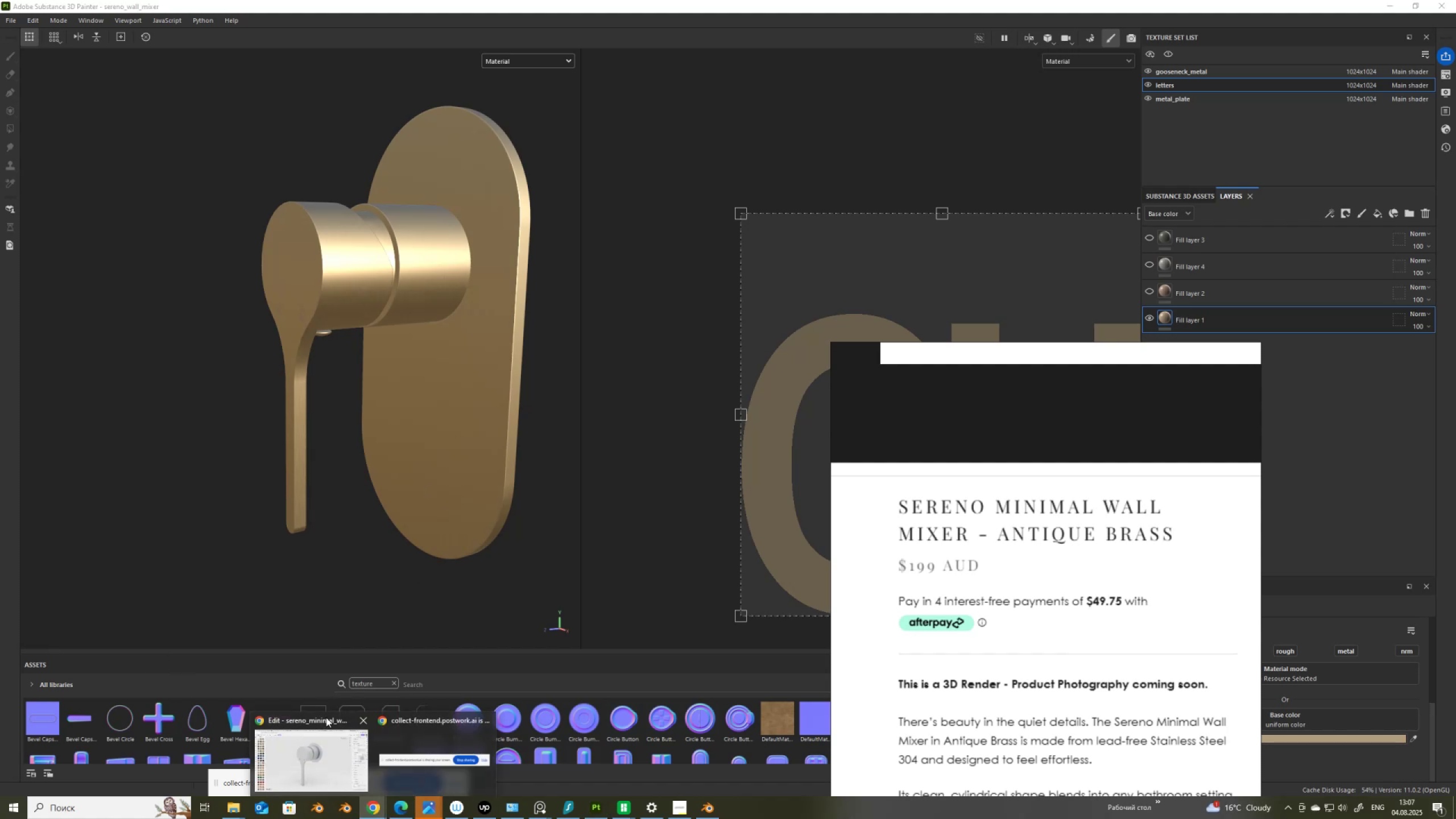 
left_click([314, 753])
 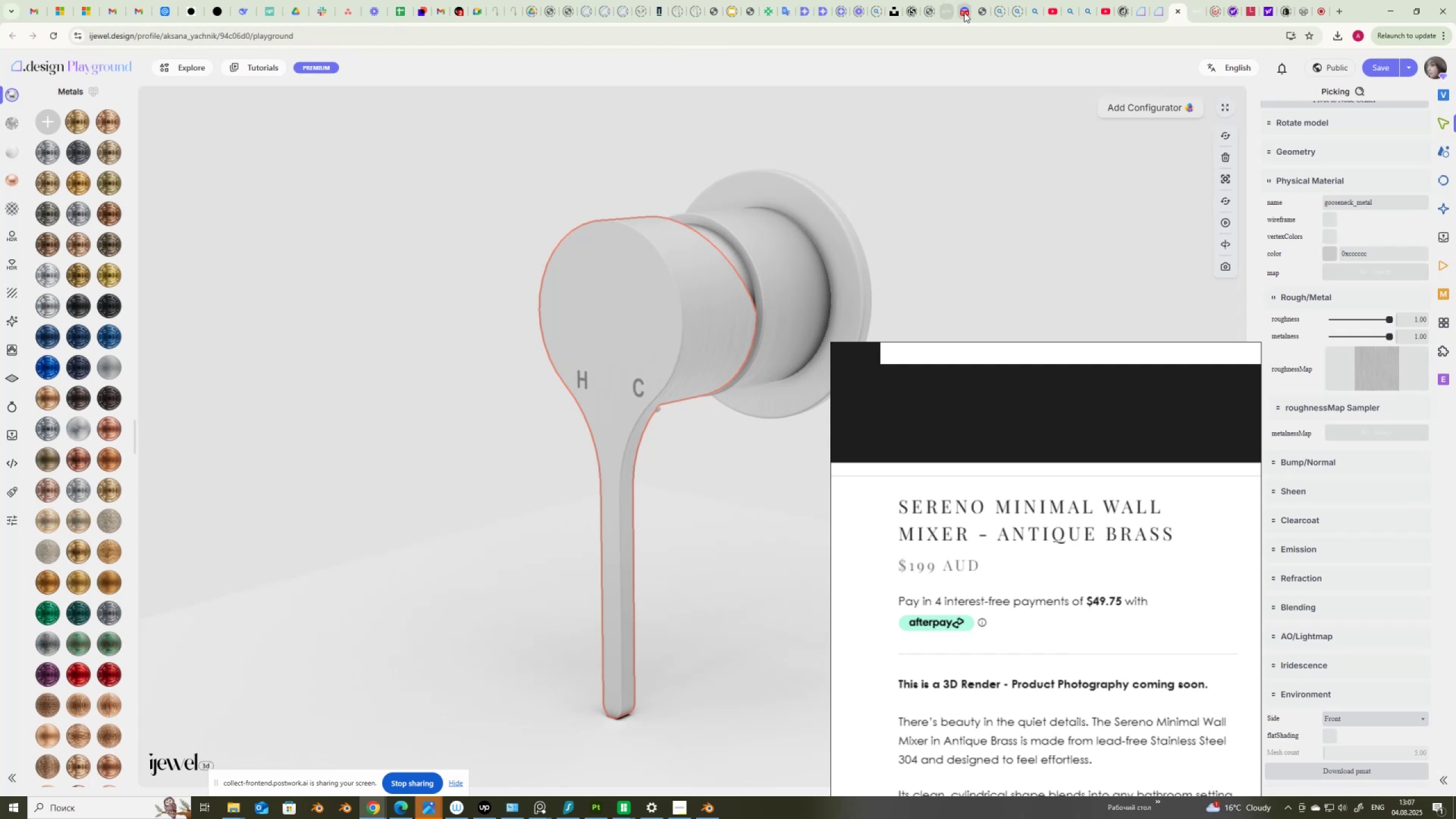 
left_click([965, 13])
 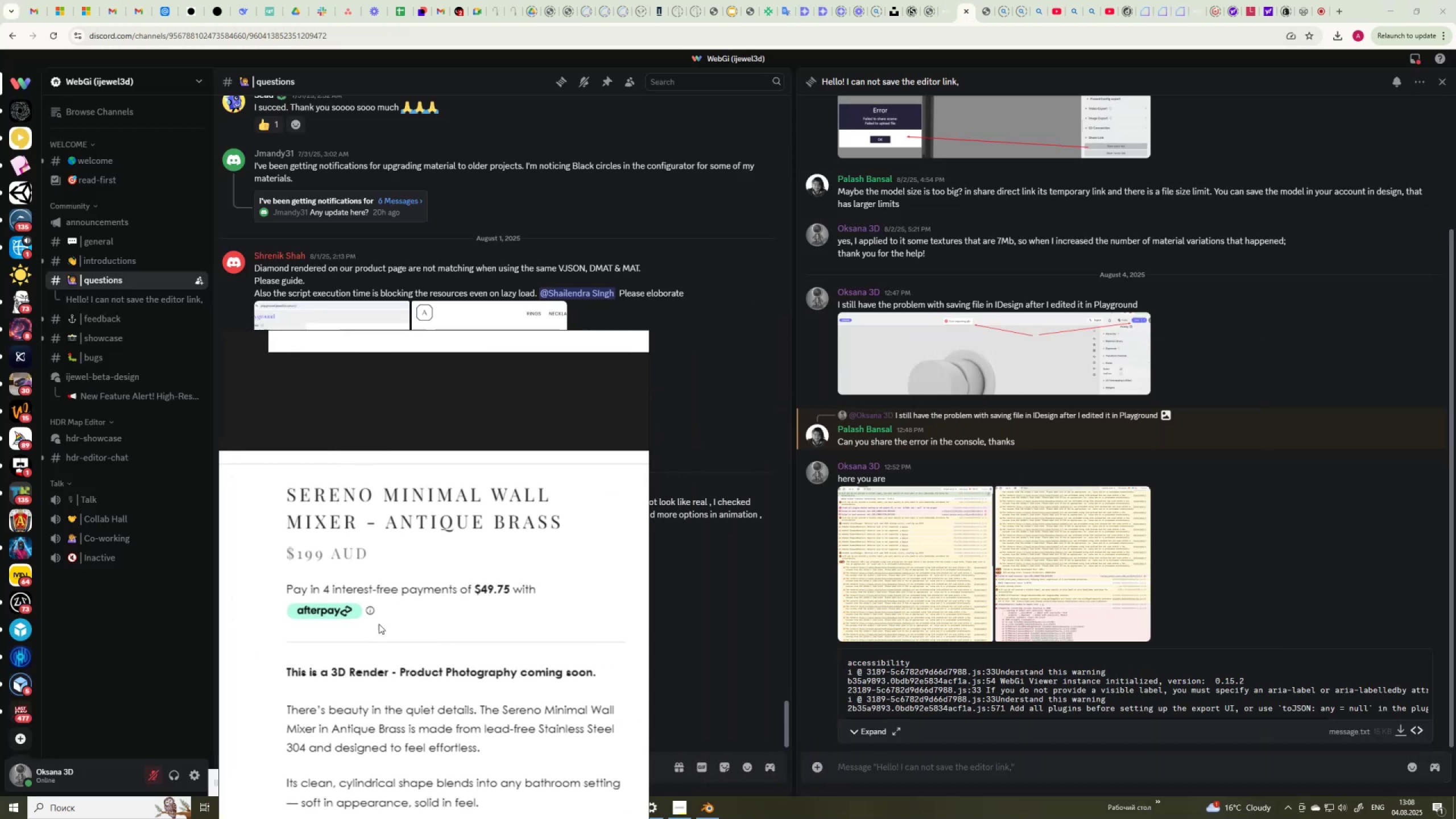 
scroll: coordinate [904, 595], scroll_direction: down, amount: 8.0
 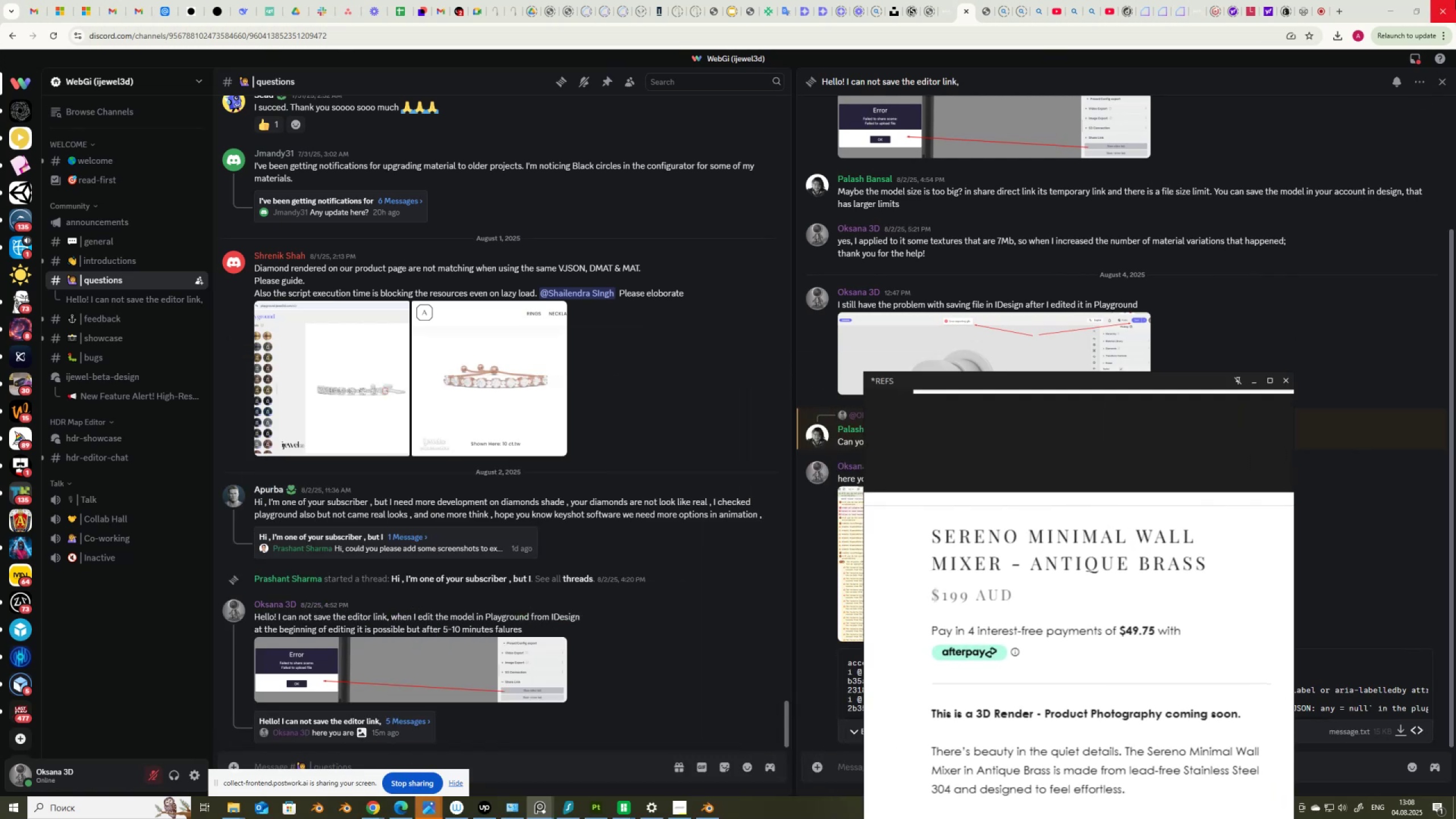 
wait(11.1)
 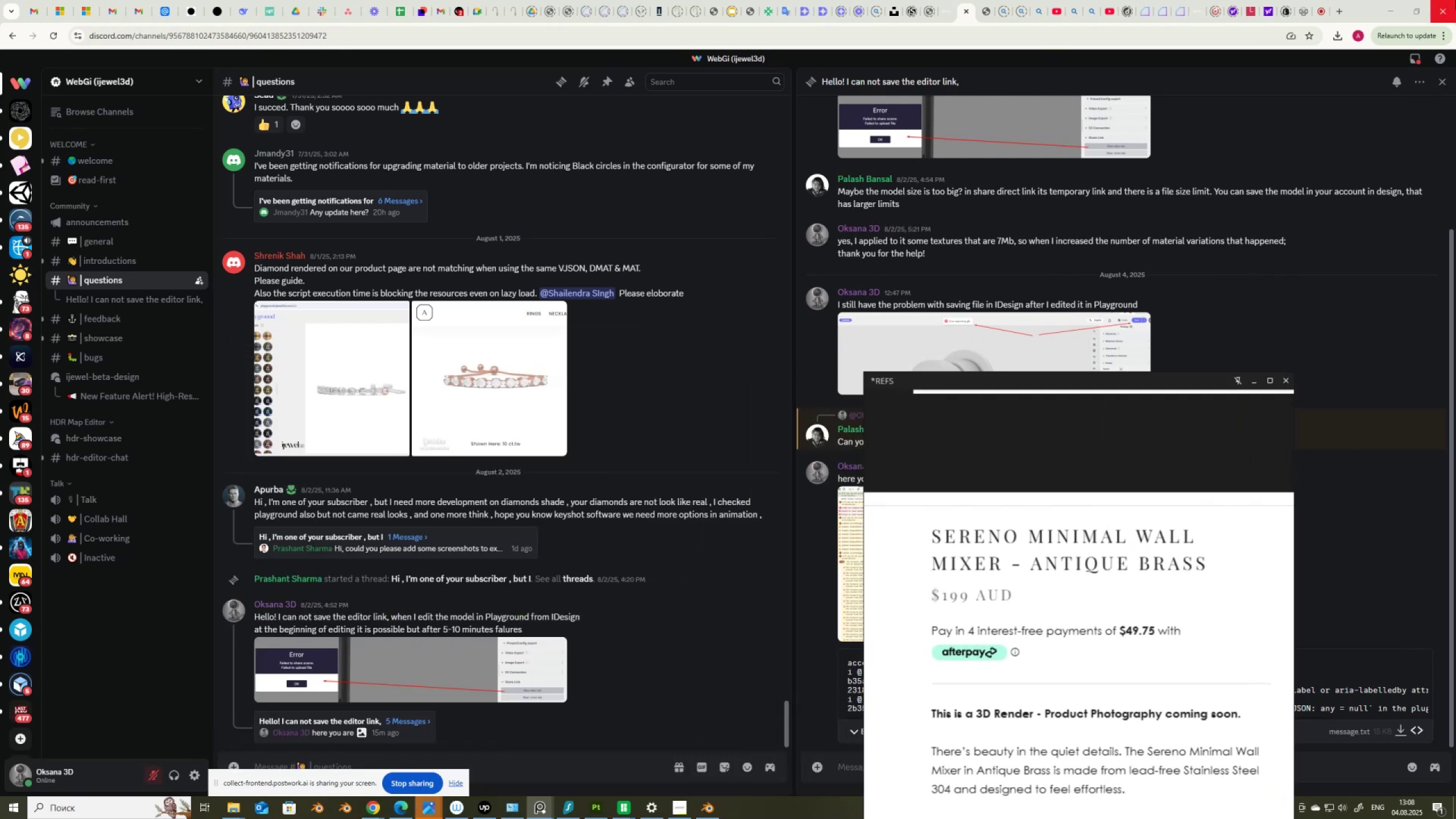 
left_click([808, 10])
 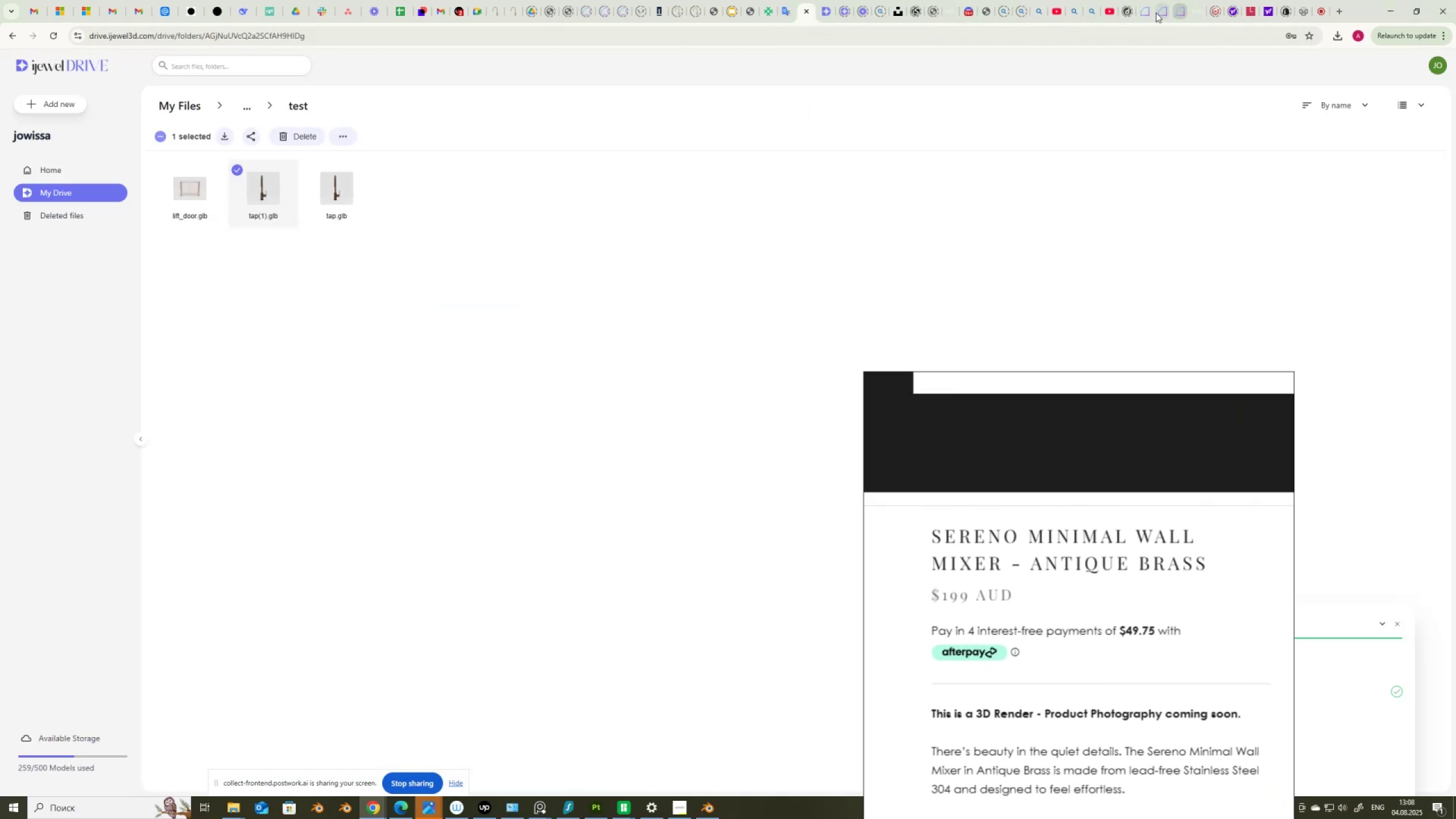 
left_click([1181, 15])
 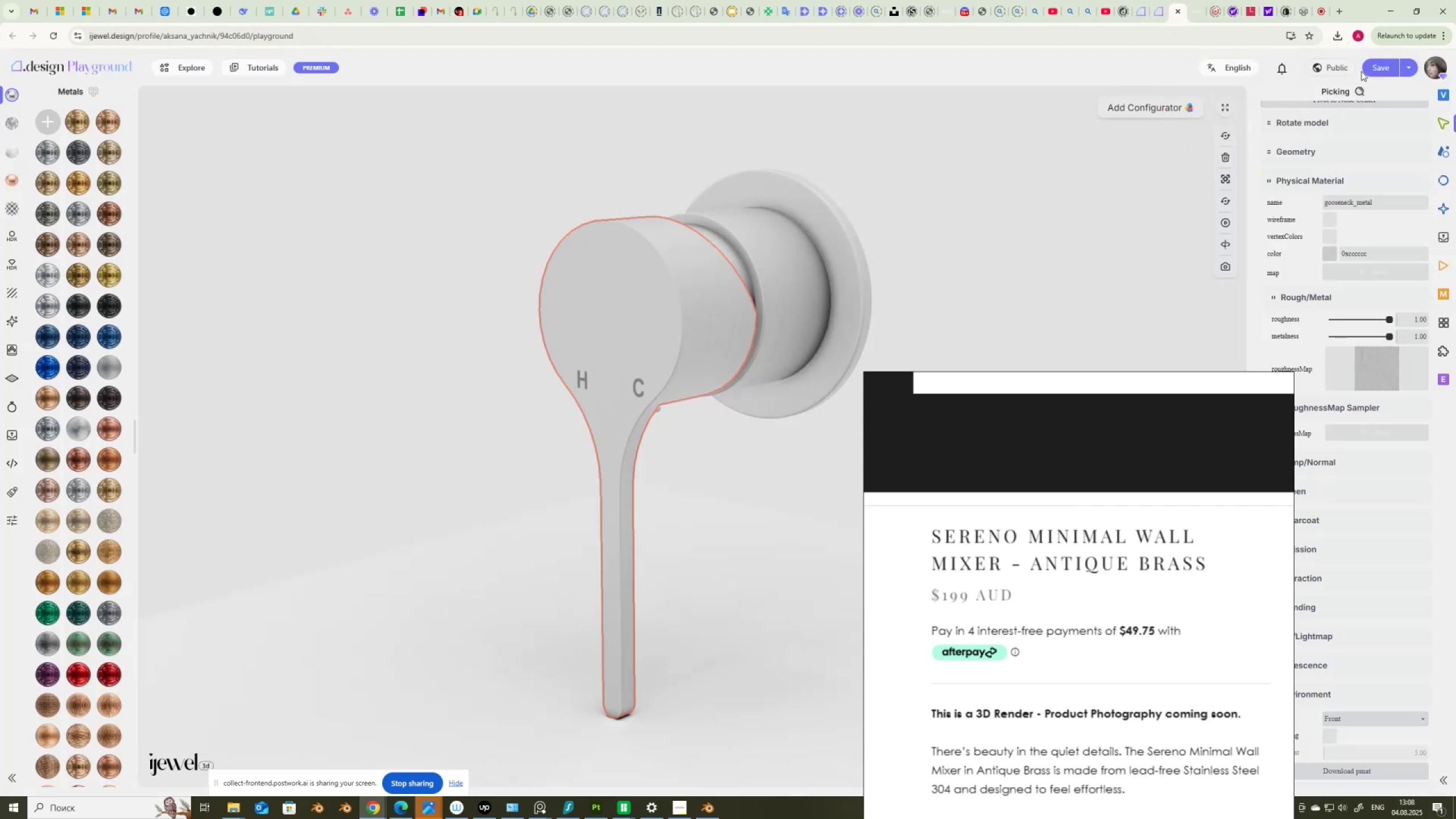 
left_click([1383, 68])
 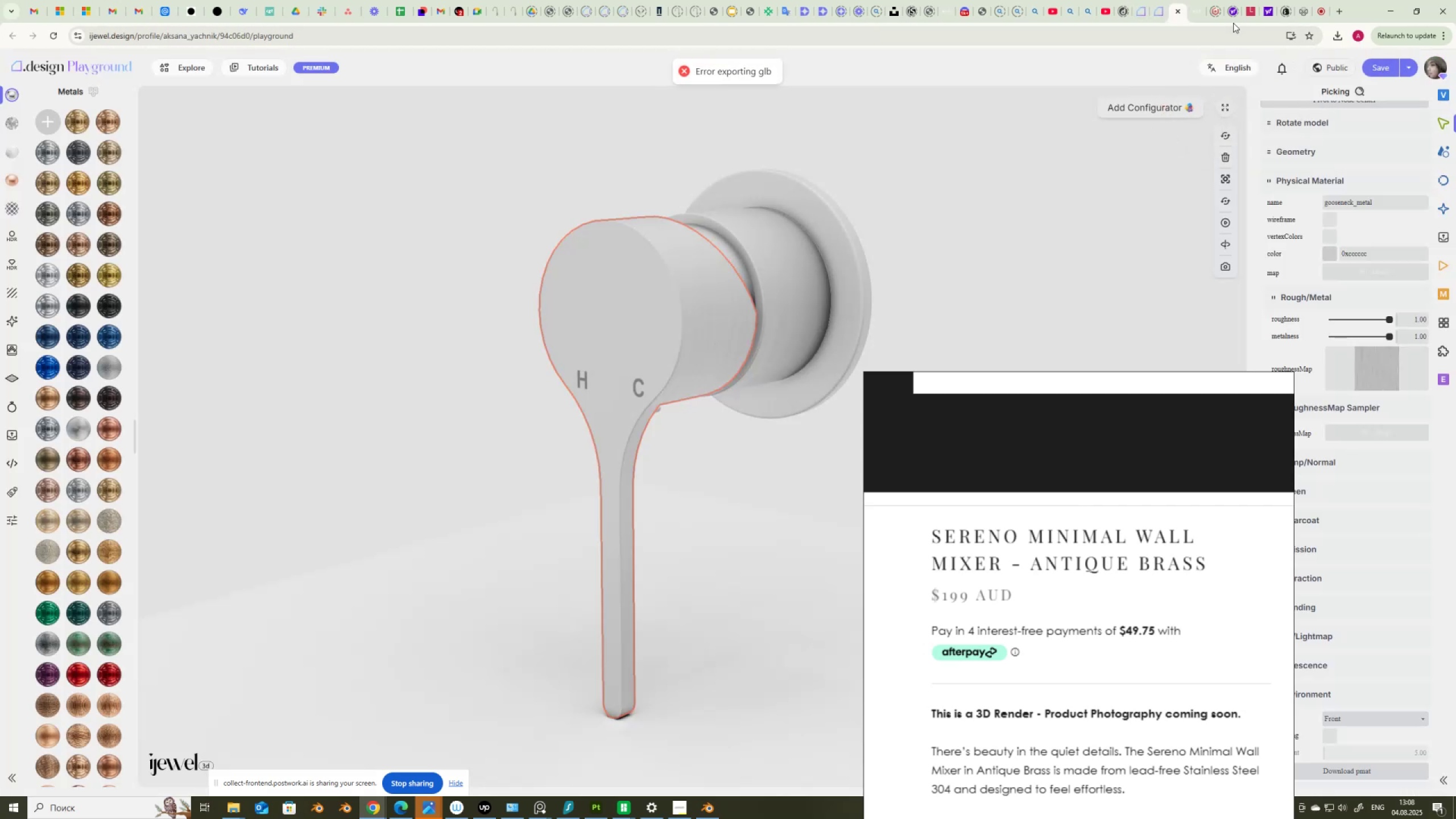 
mouse_move([1193, 20])
 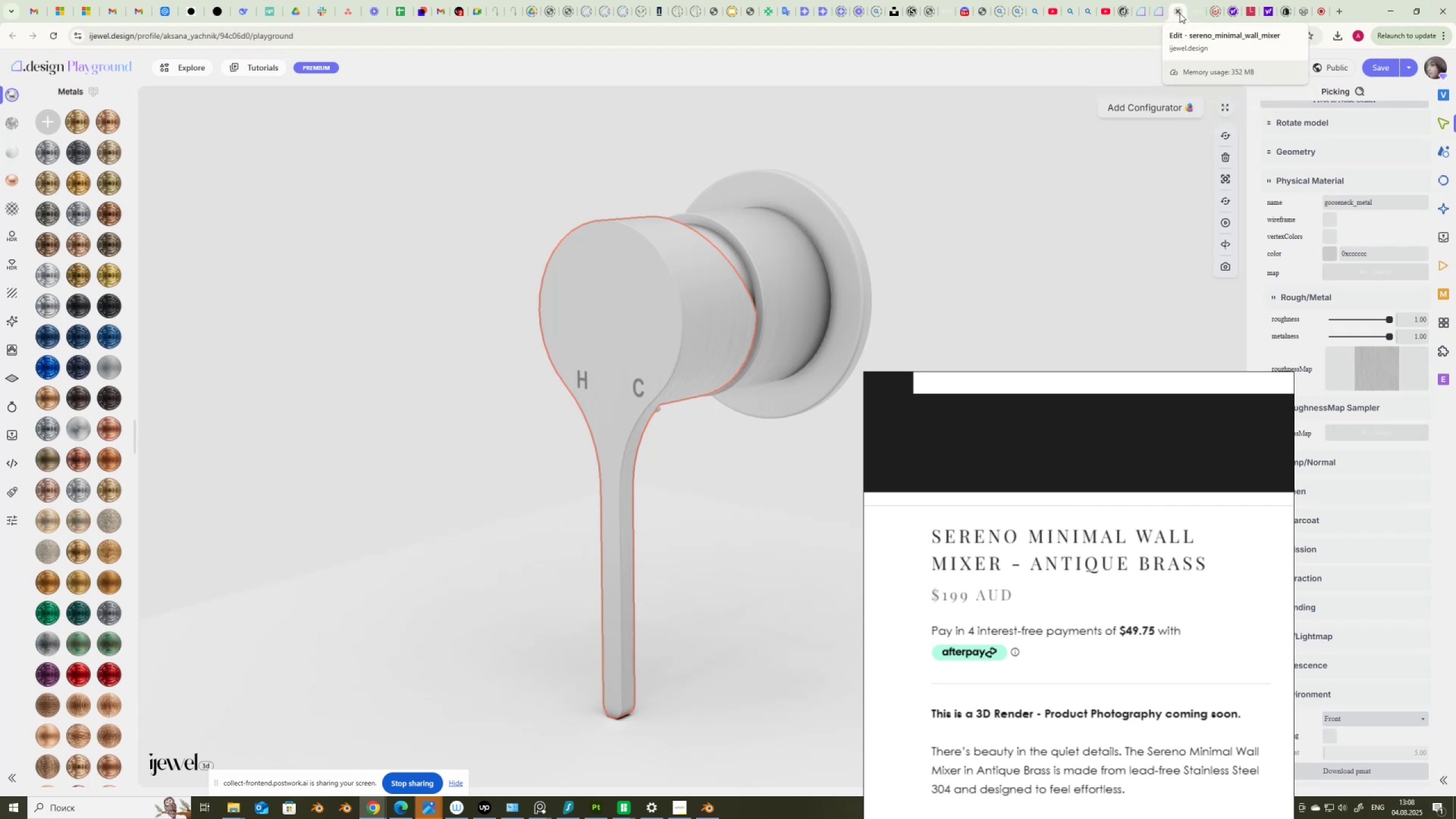 
left_click([1178, 14])
 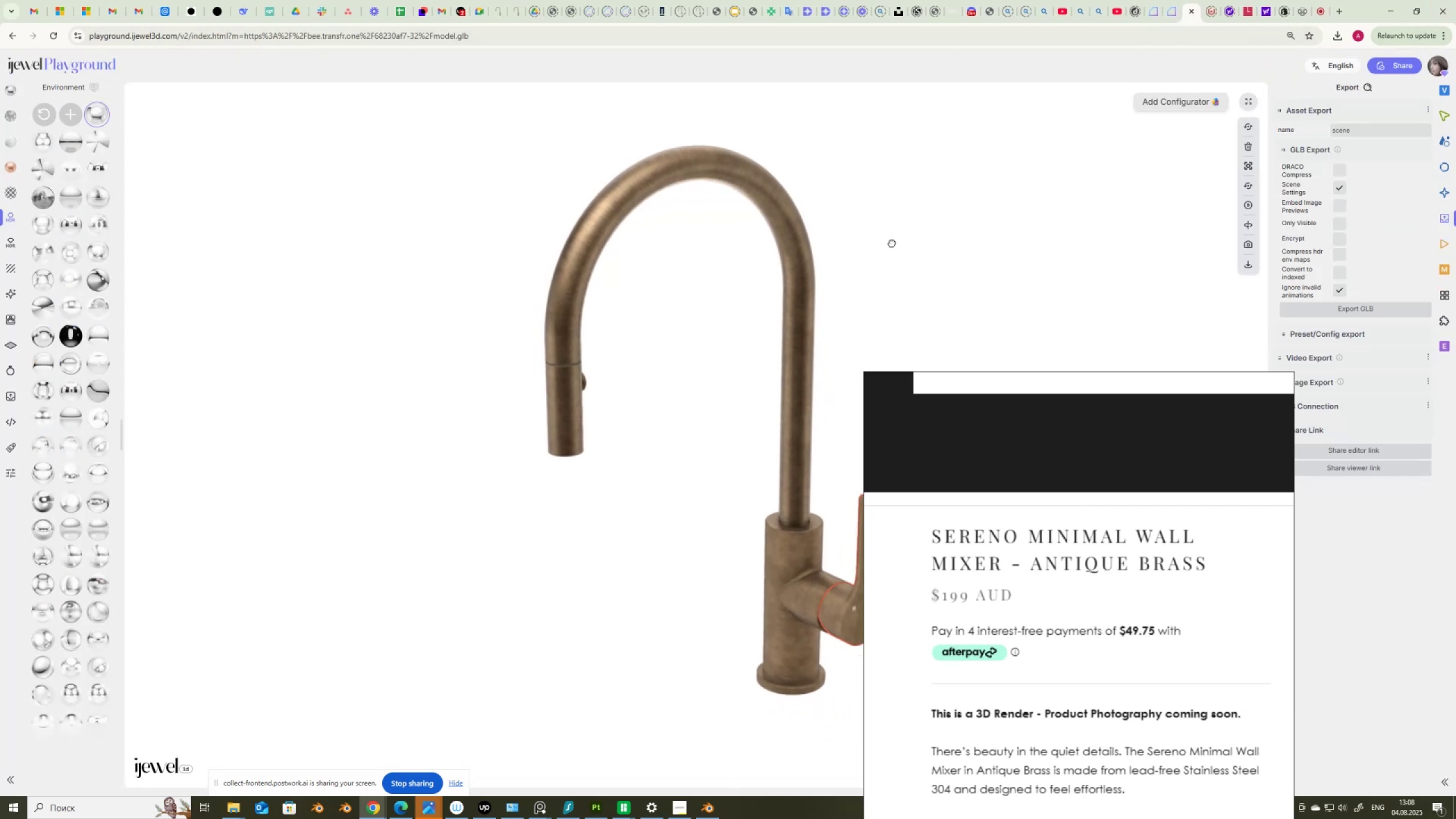 
mouse_move([1184, 3])
 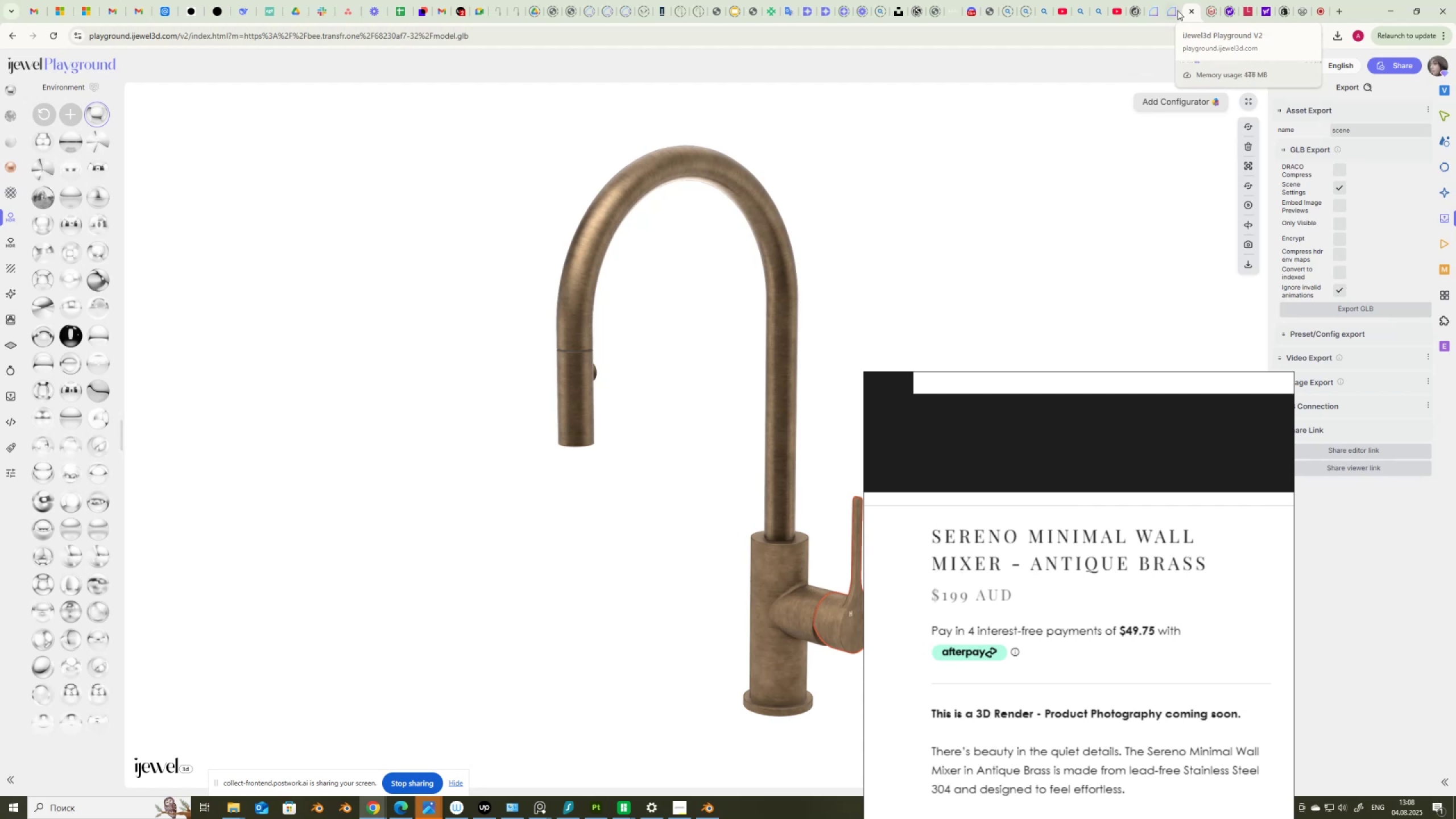 
left_click([1173, 10])
 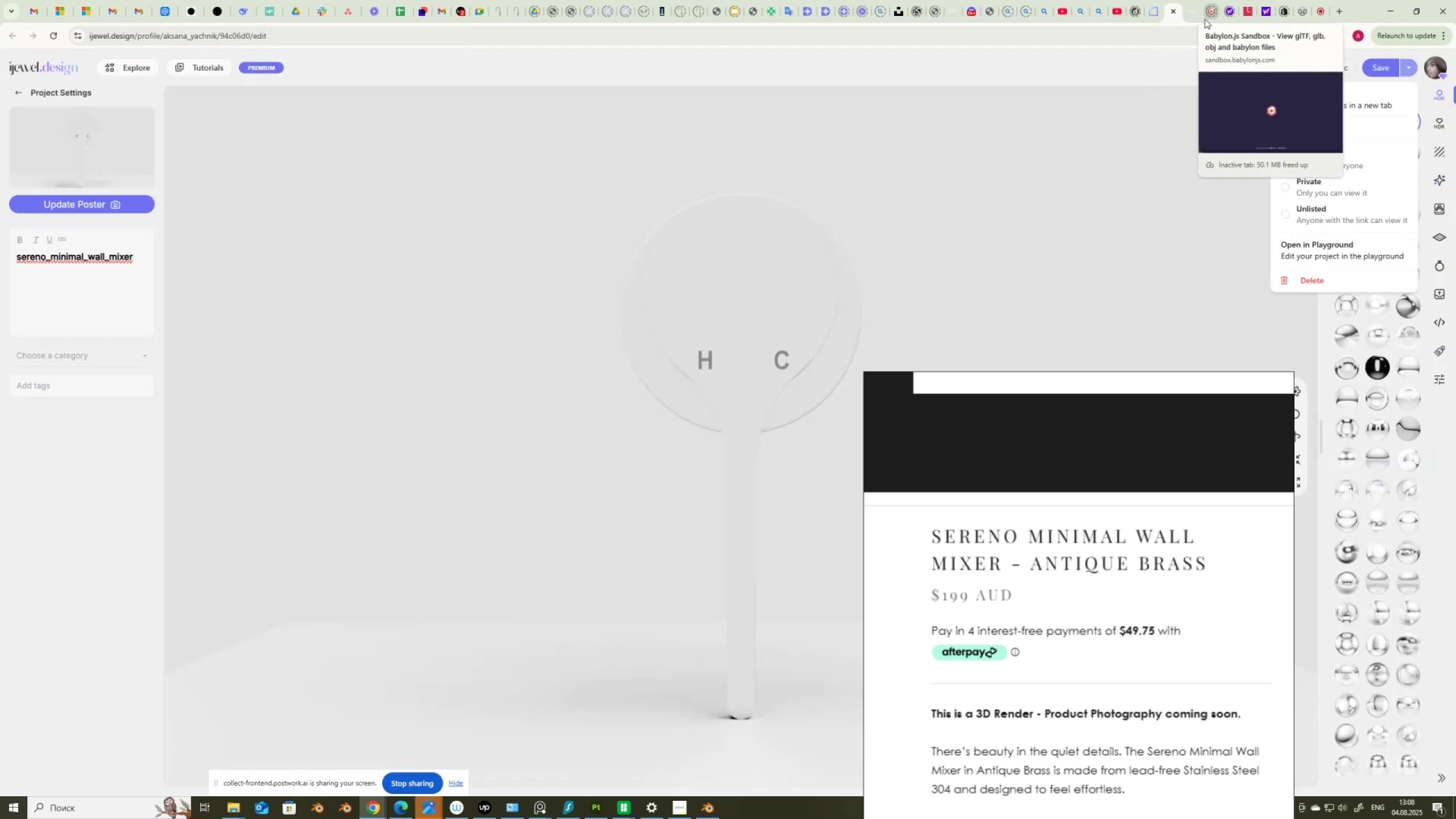 
left_click([1375, 65])
 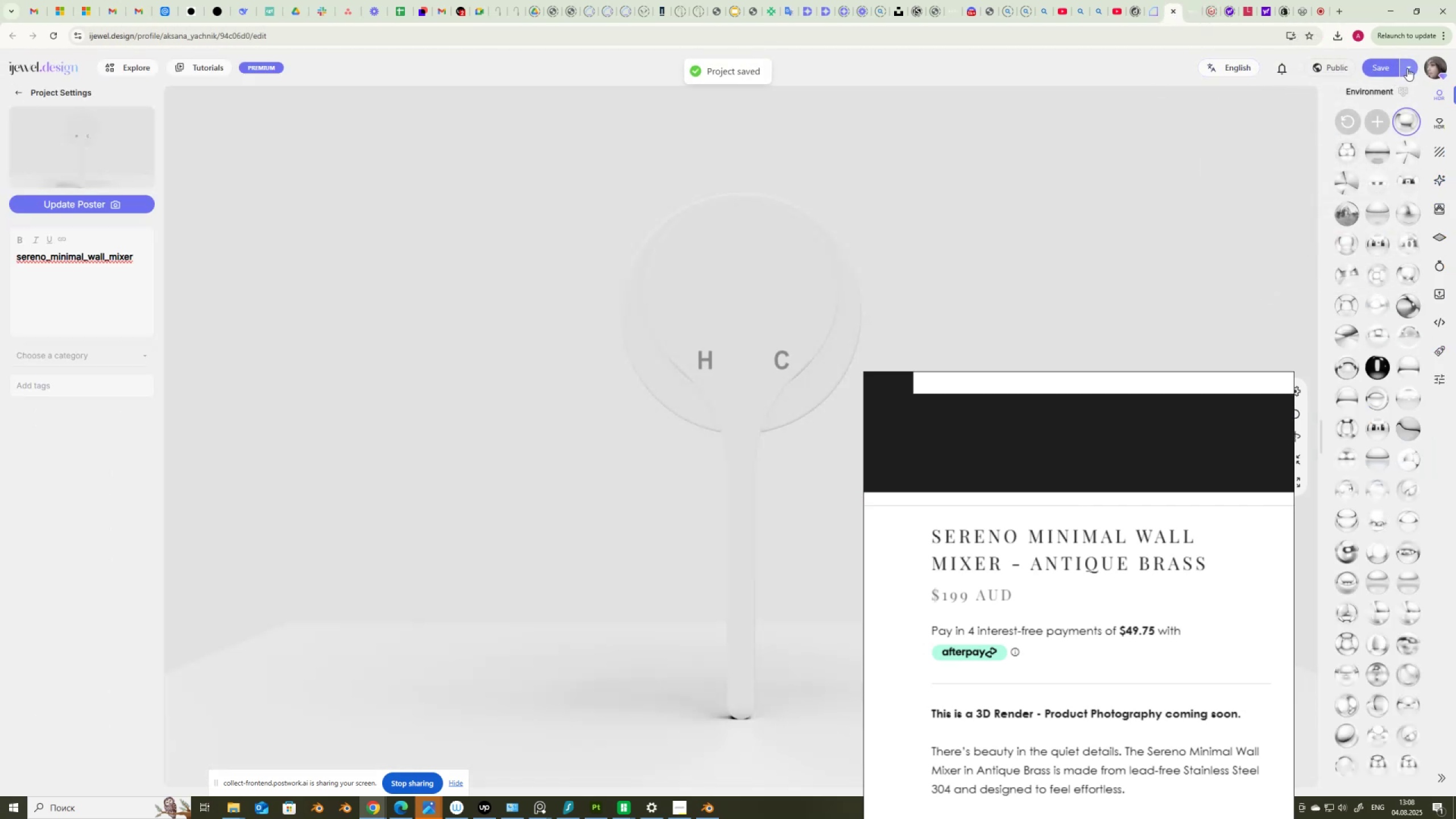 
left_click([1407, 68])
 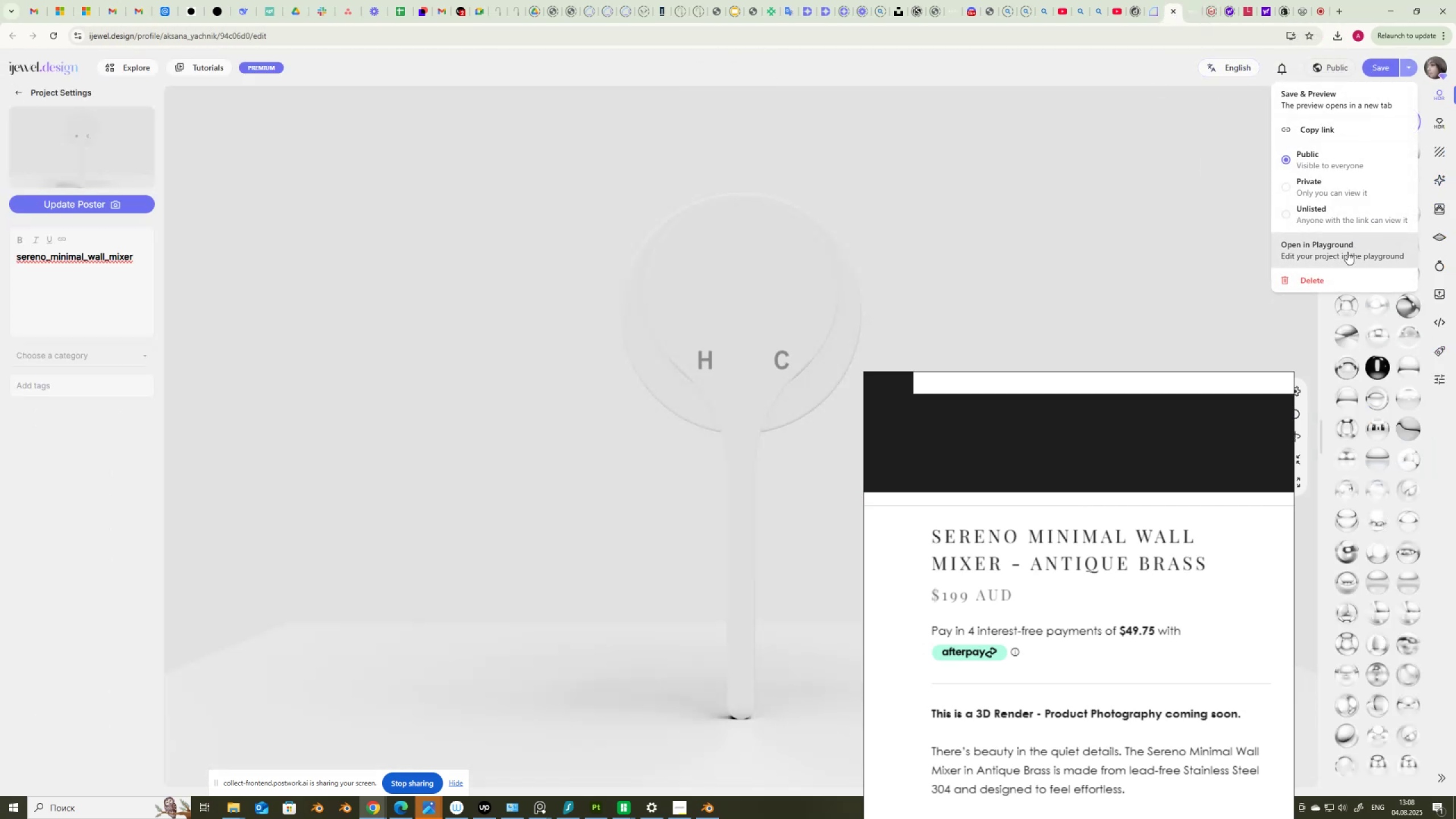 
left_click([1339, 246])
 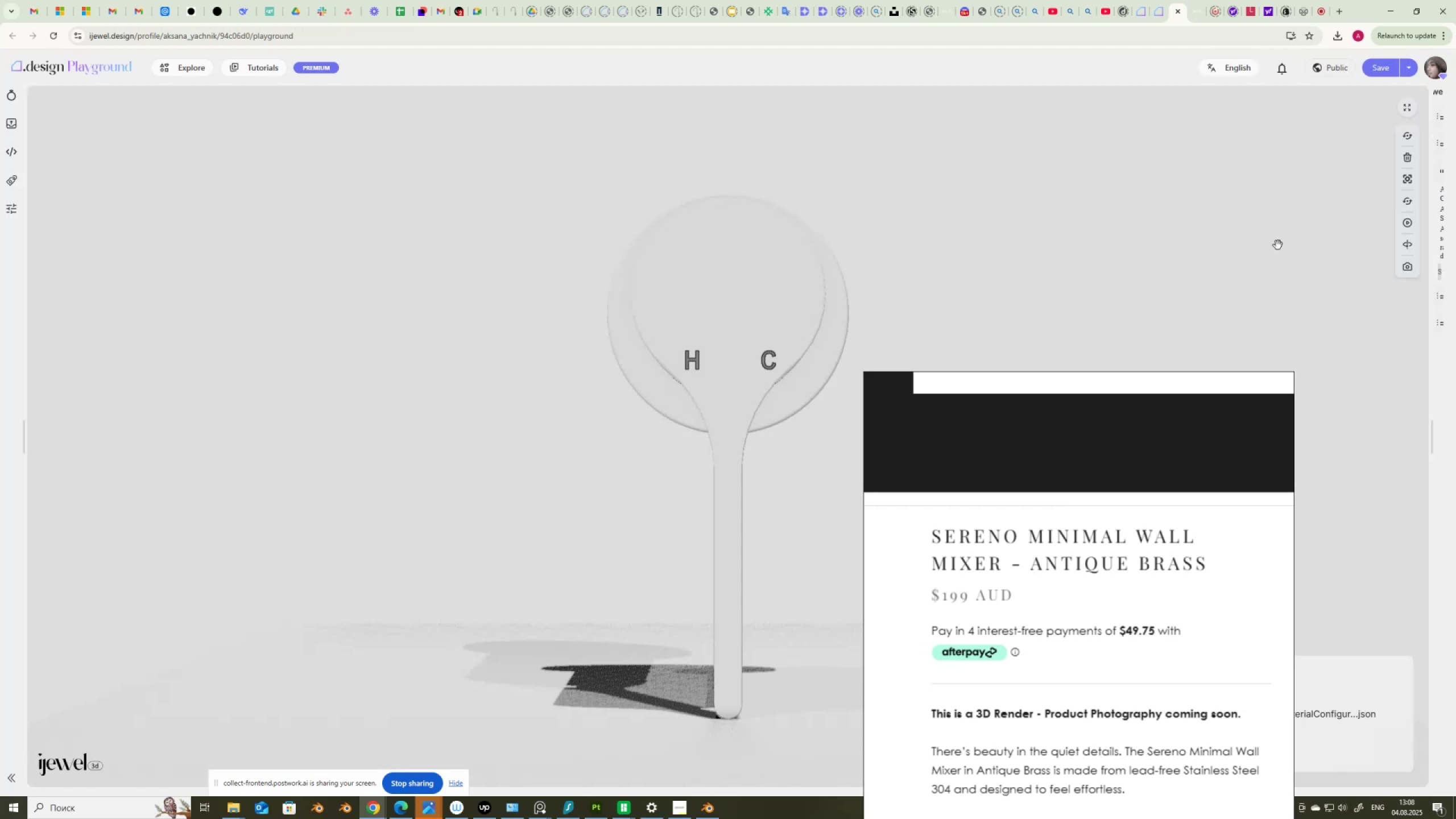 
wait(6.02)
 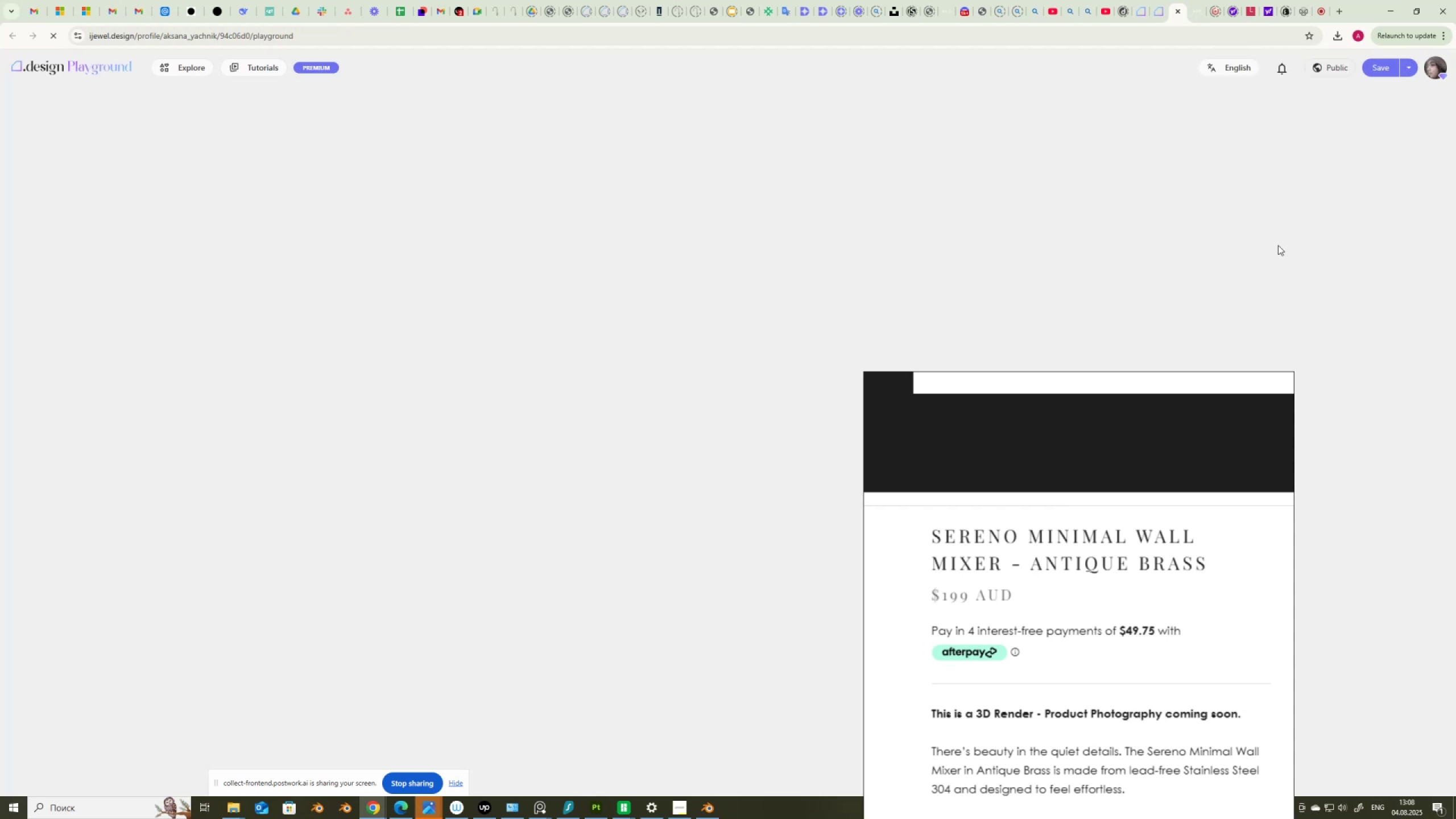 
left_click([751, 273])
 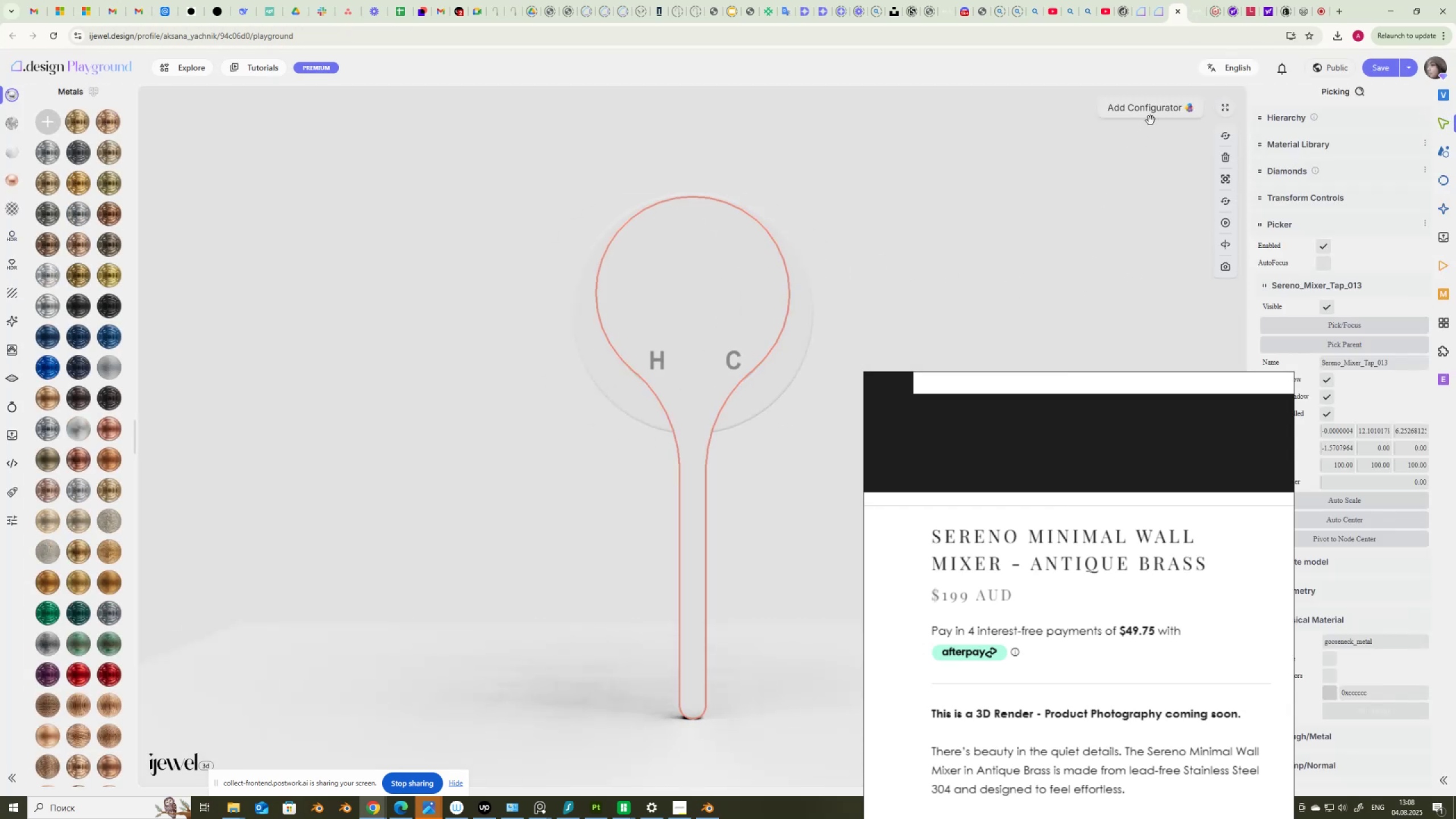 
left_click([1151, 117])
 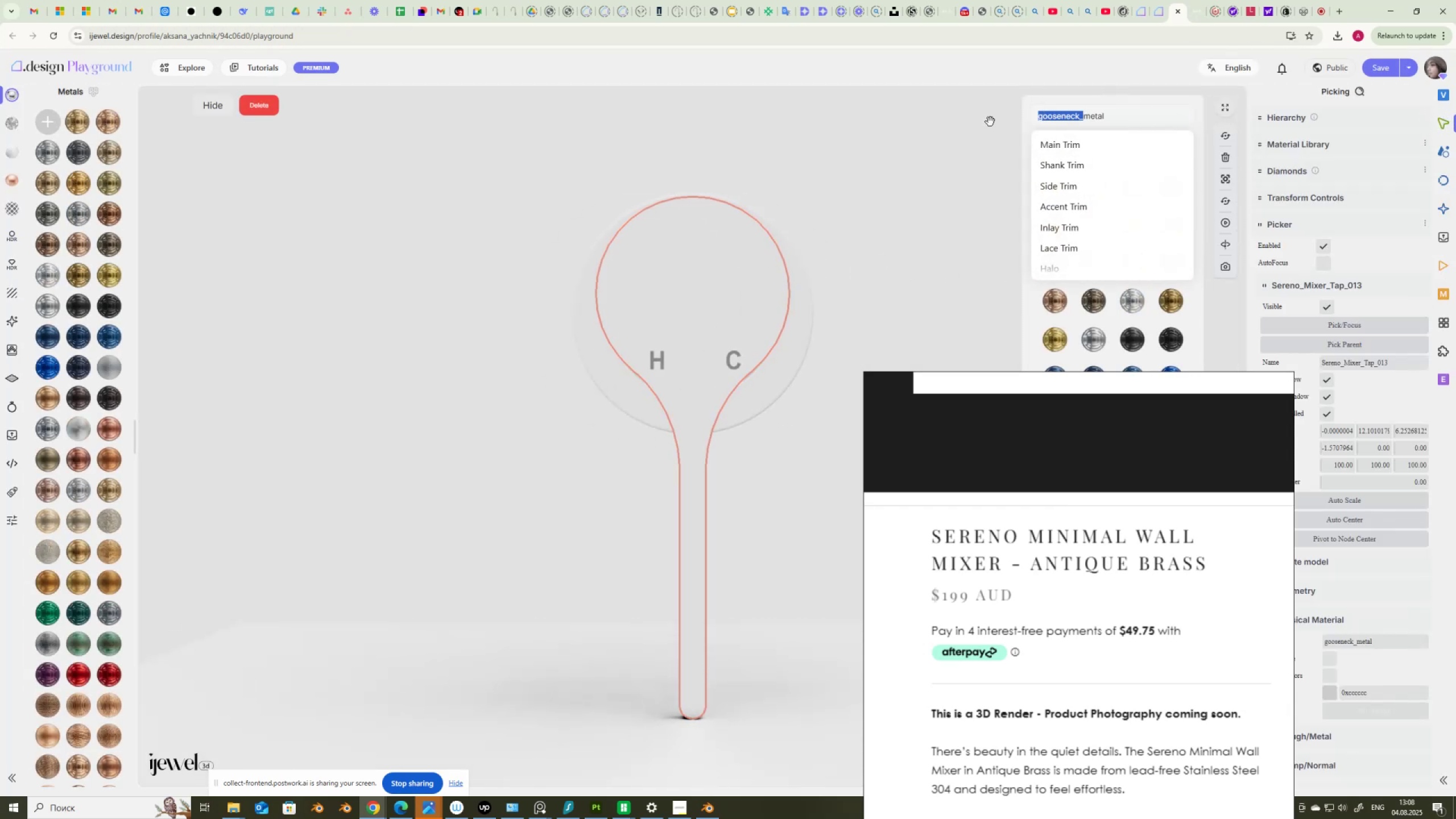 
key(Delete)
 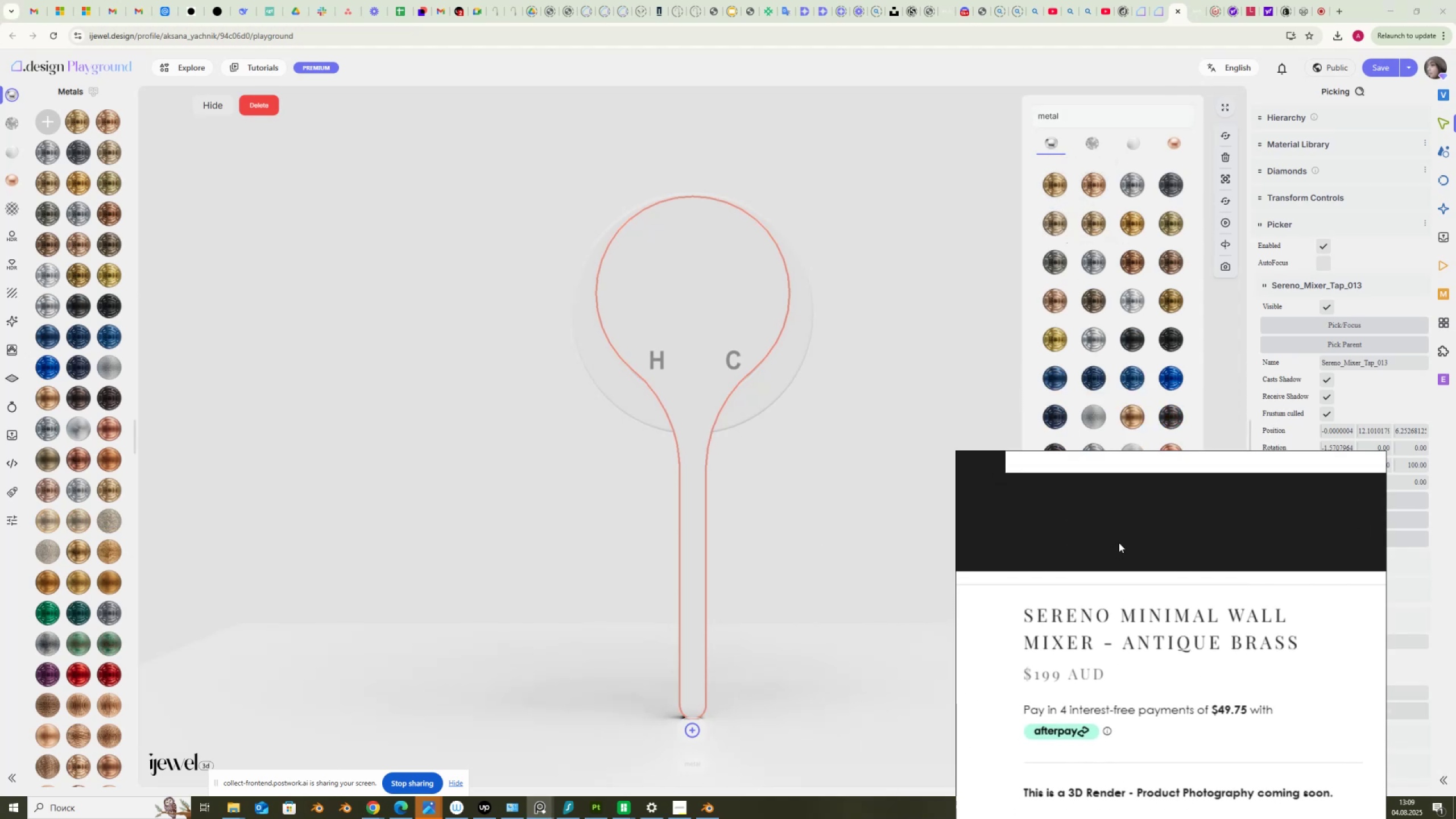 
wait(6.03)
 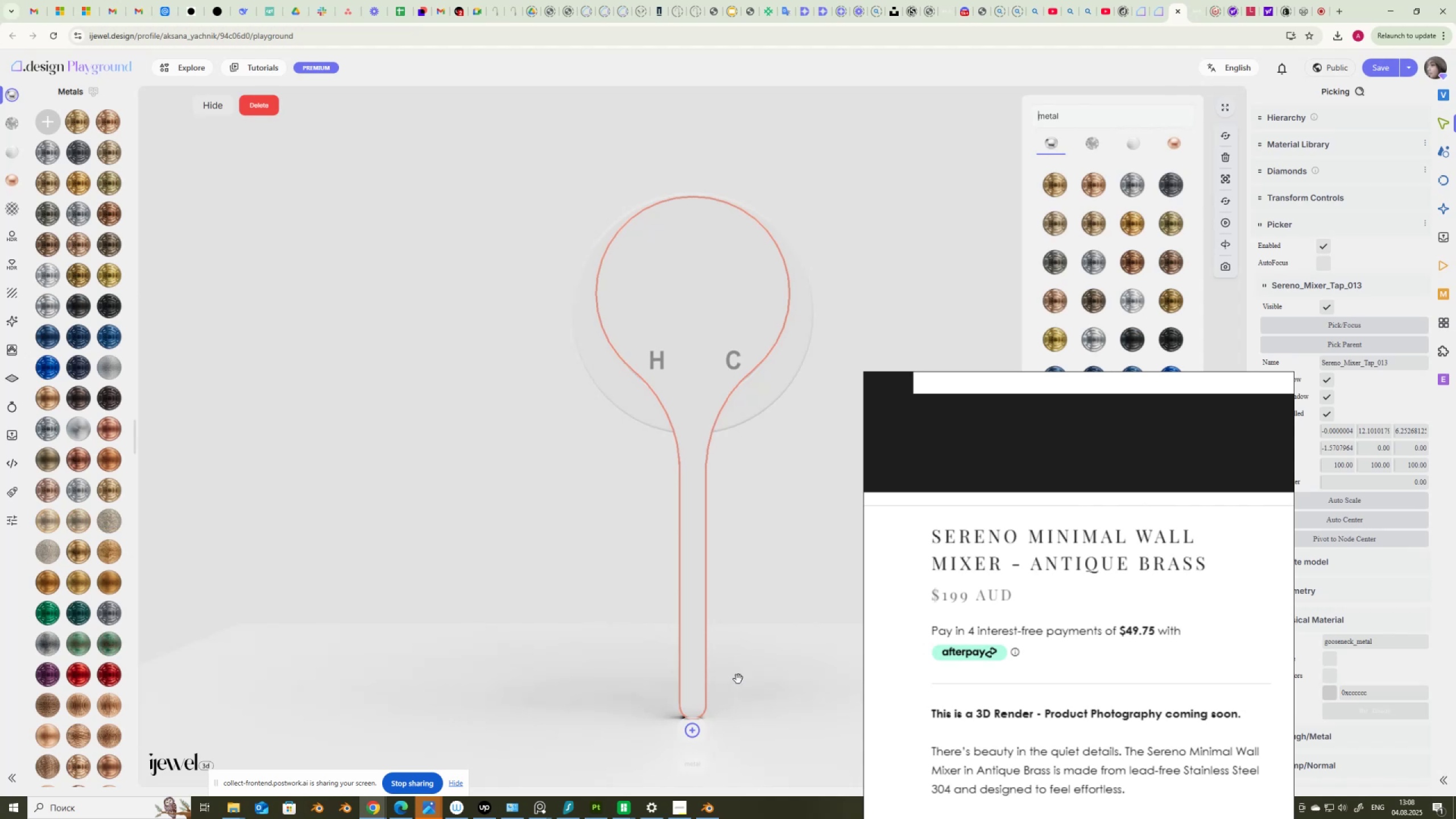 
left_click([1094, 183])
 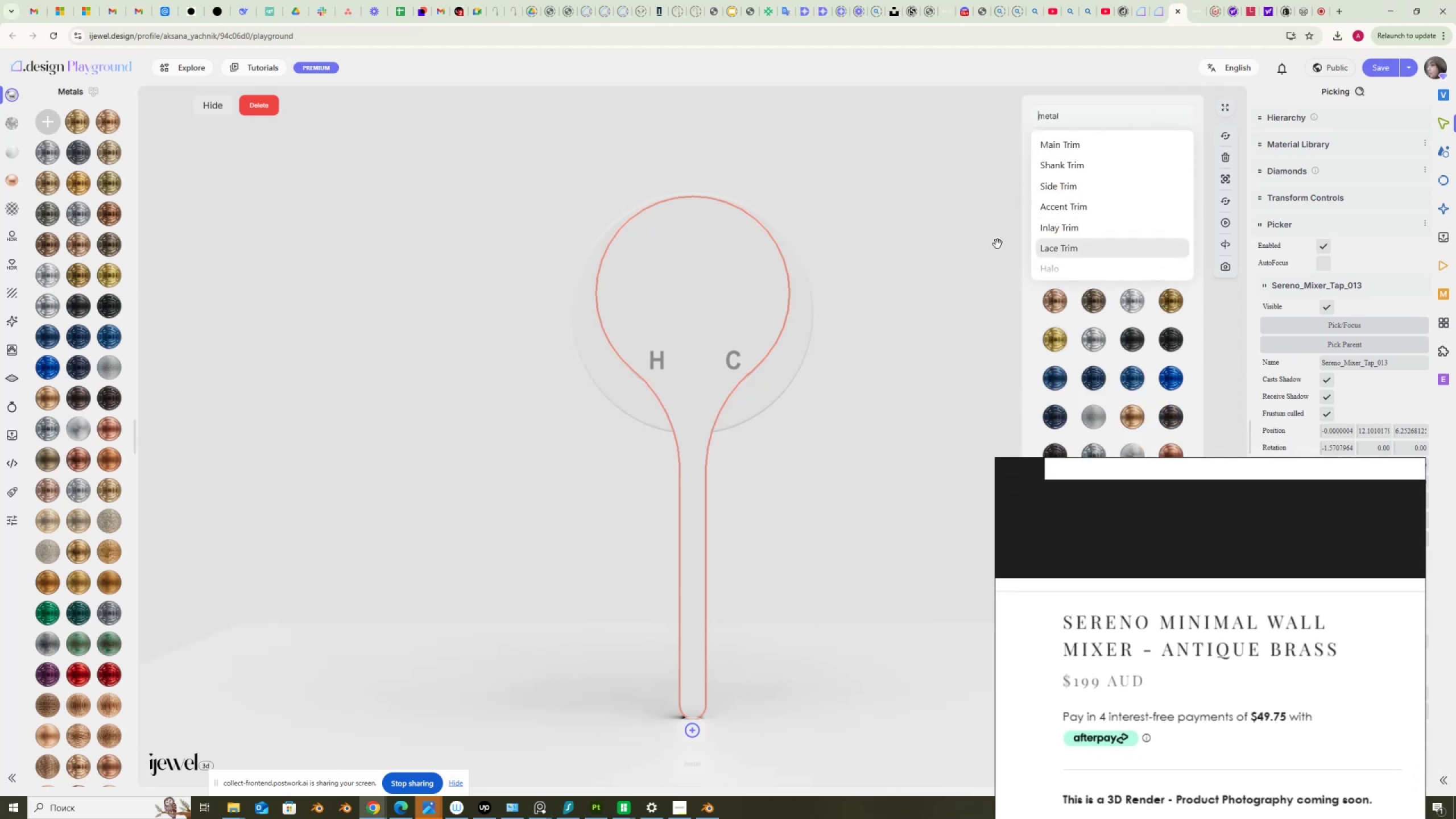 
wait(5.87)
 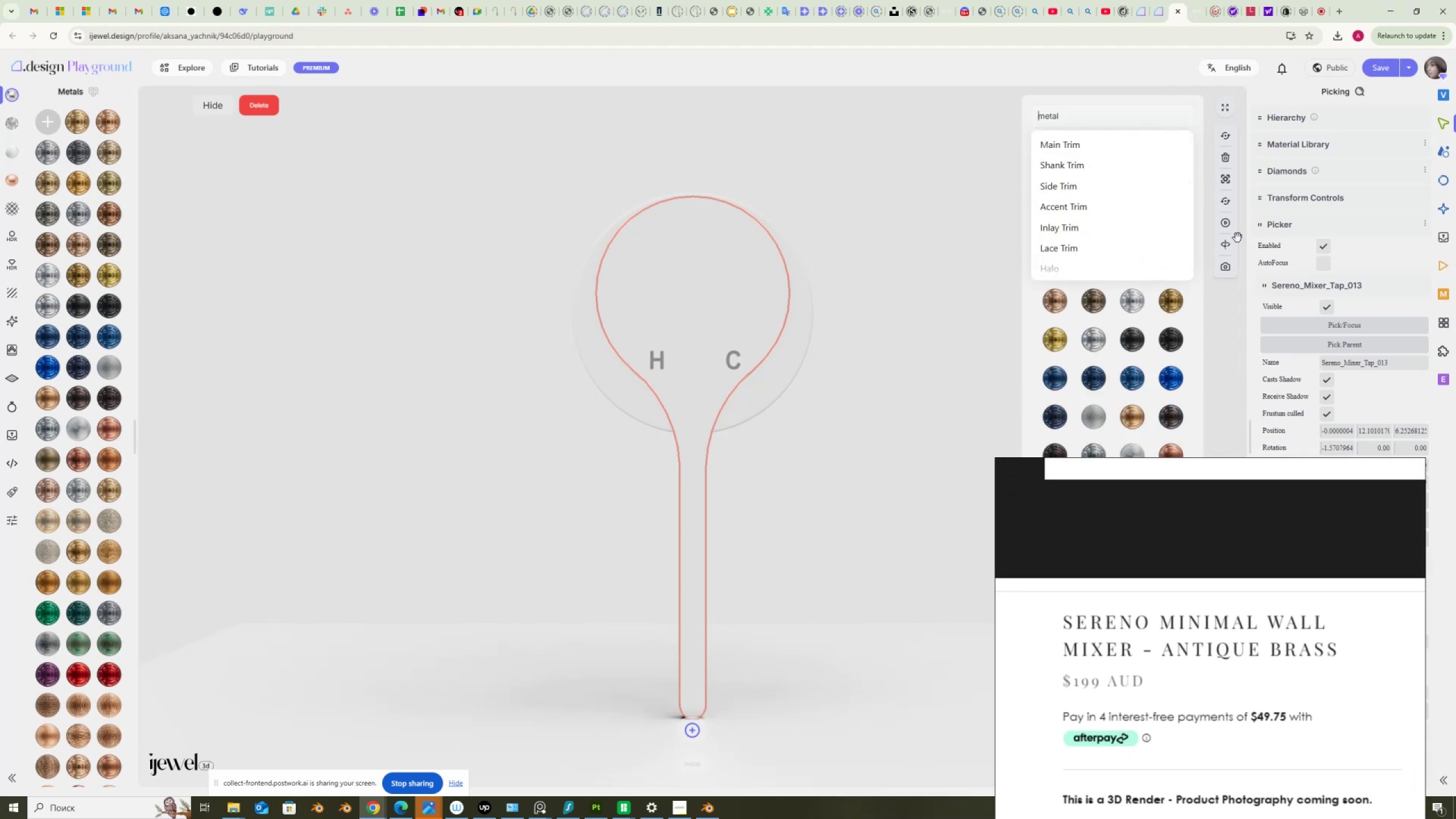 
scroll: coordinate [1041, 242], scroll_direction: down, amount: 1.0
 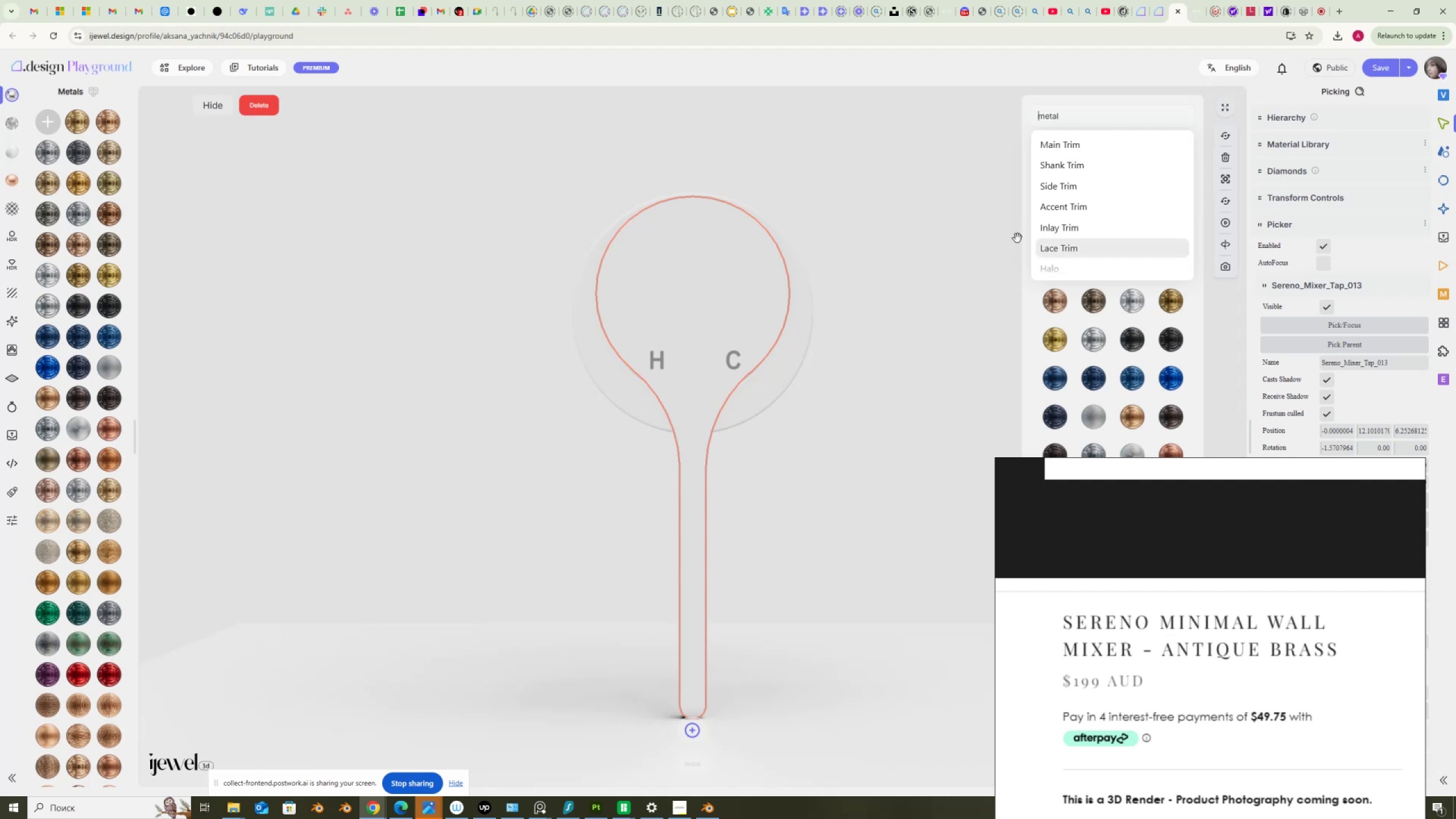 
left_click([1017, 238])
 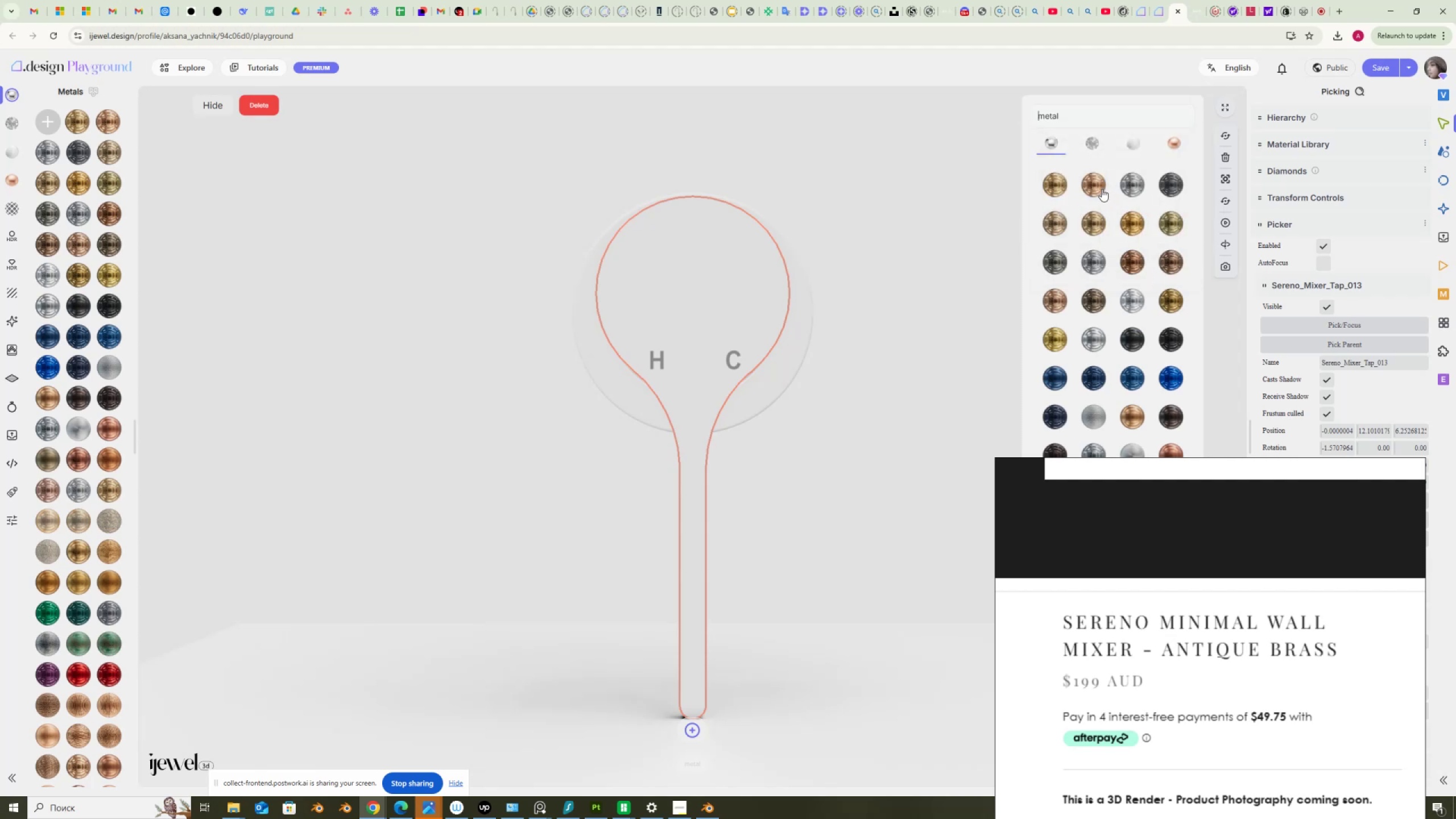 
left_click([1101, 188])
 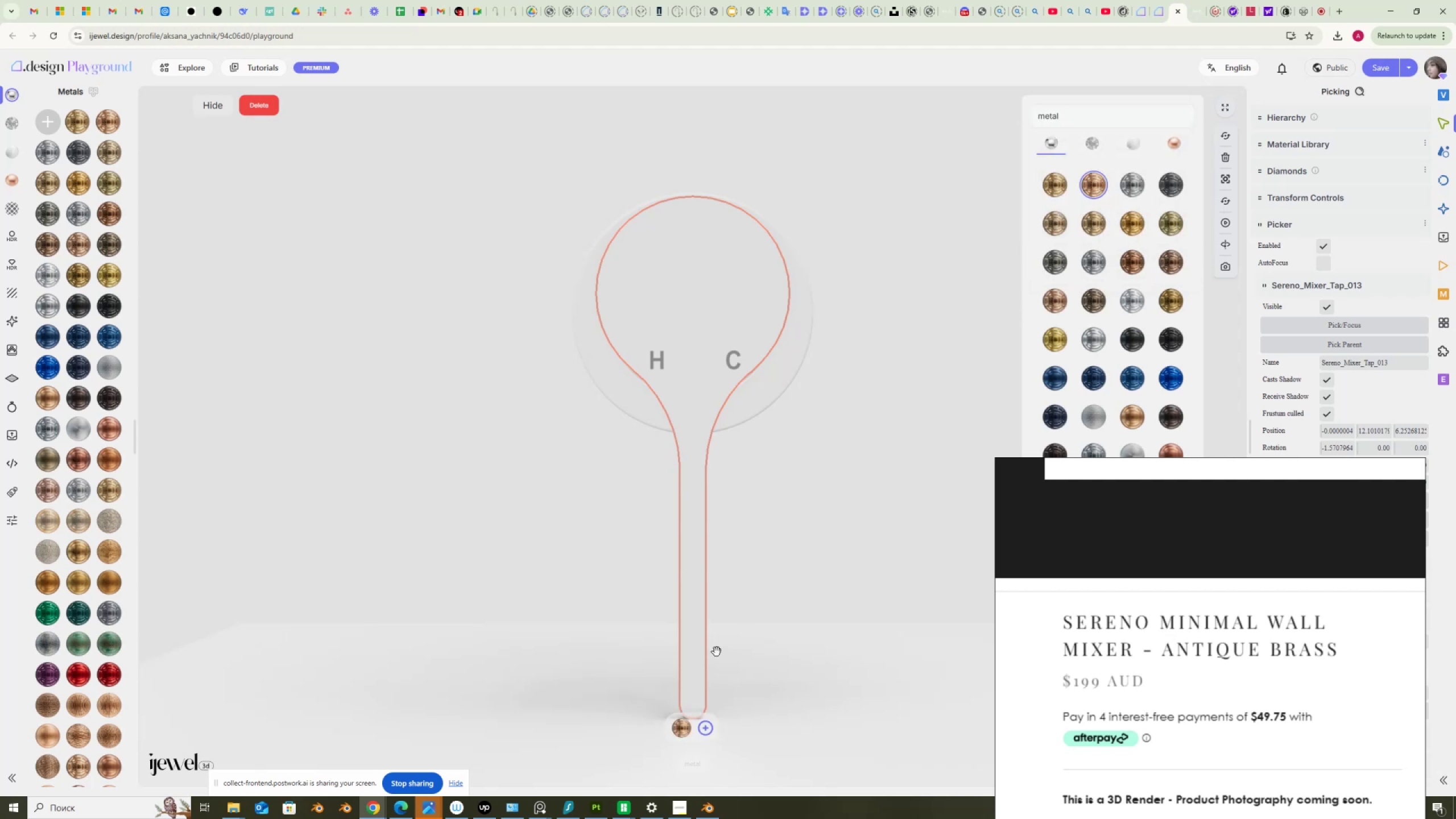 
left_click([685, 729])
 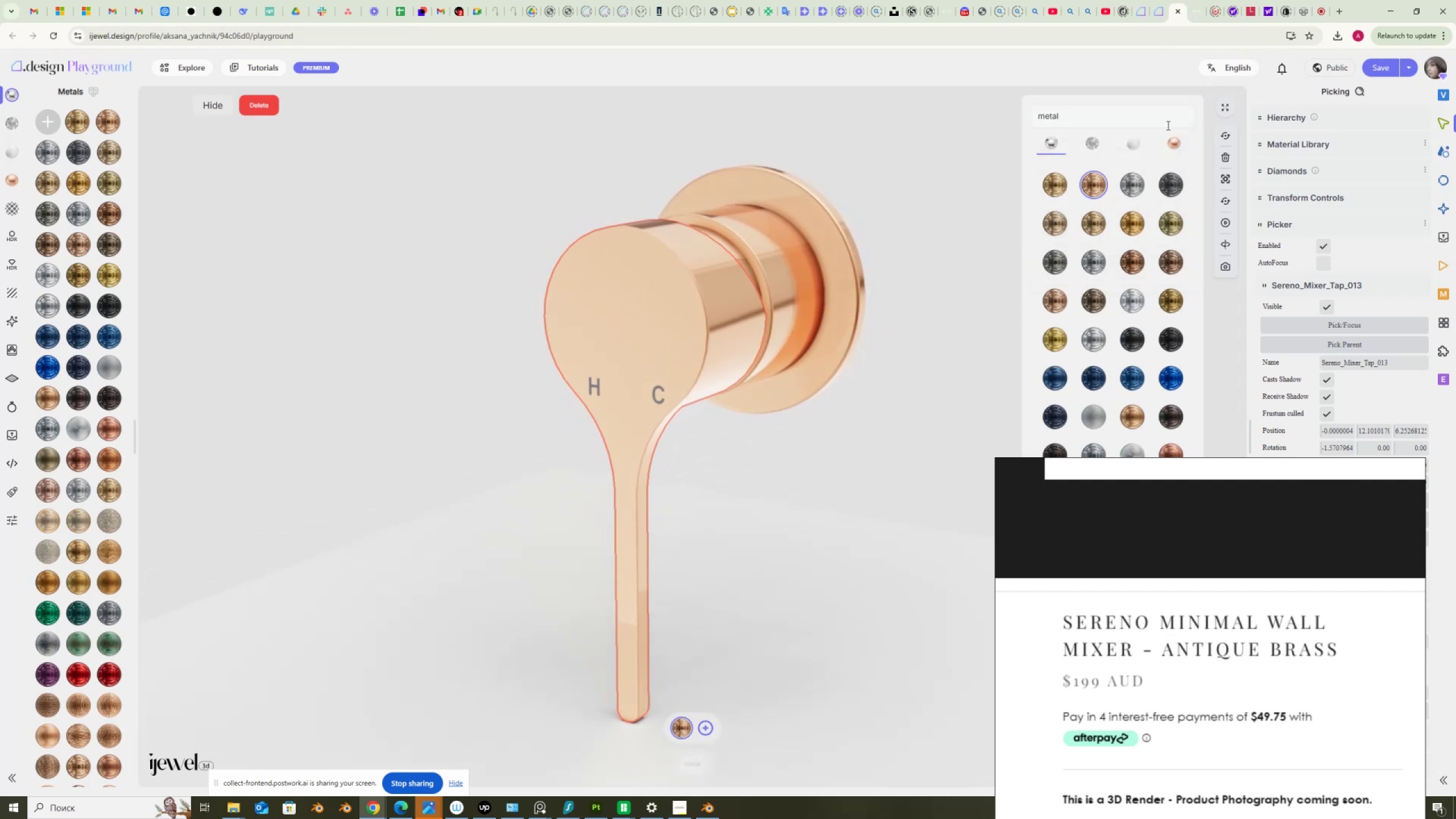 
left_click([1388, 68])
 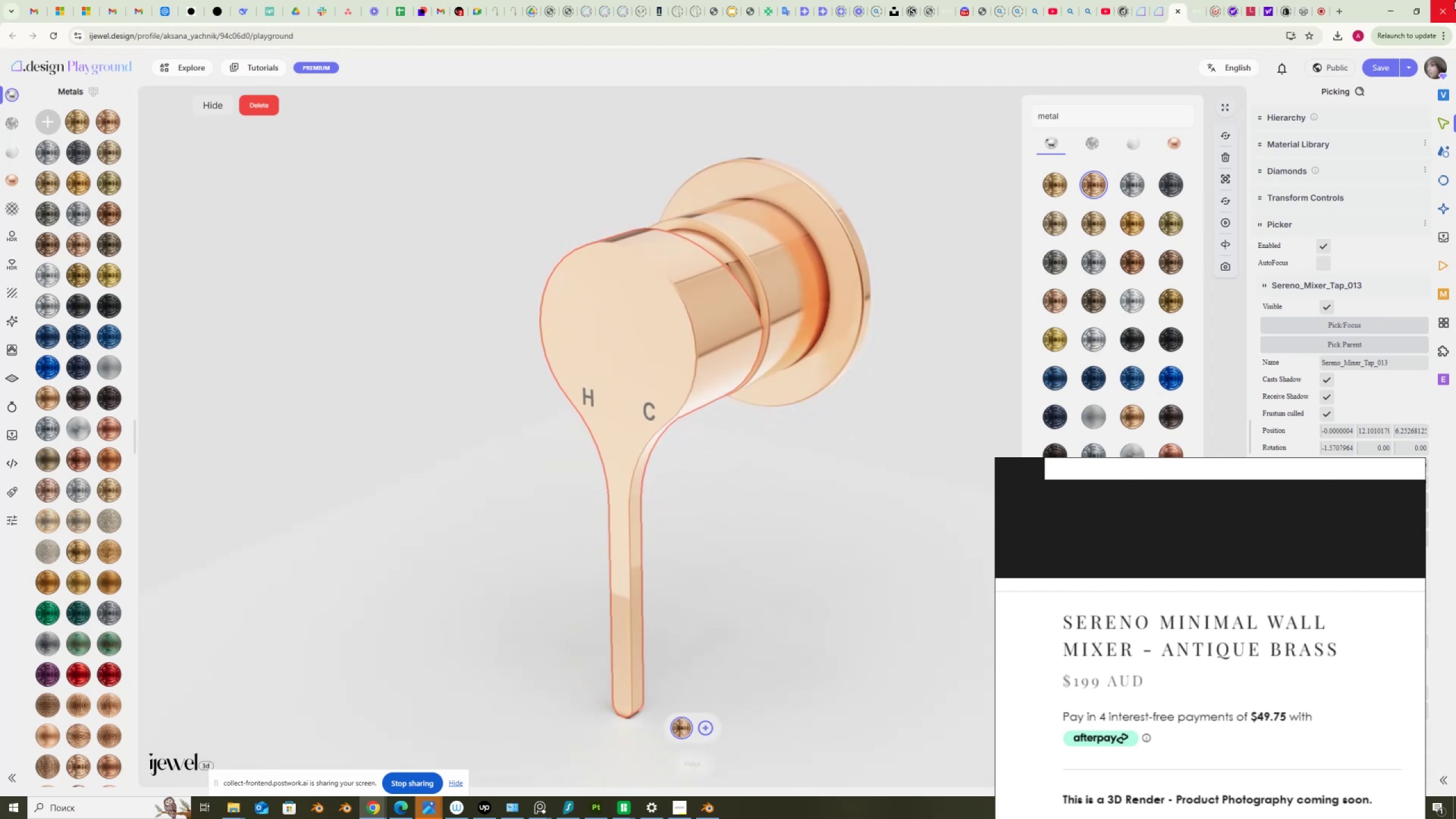 
wait(21.19)
 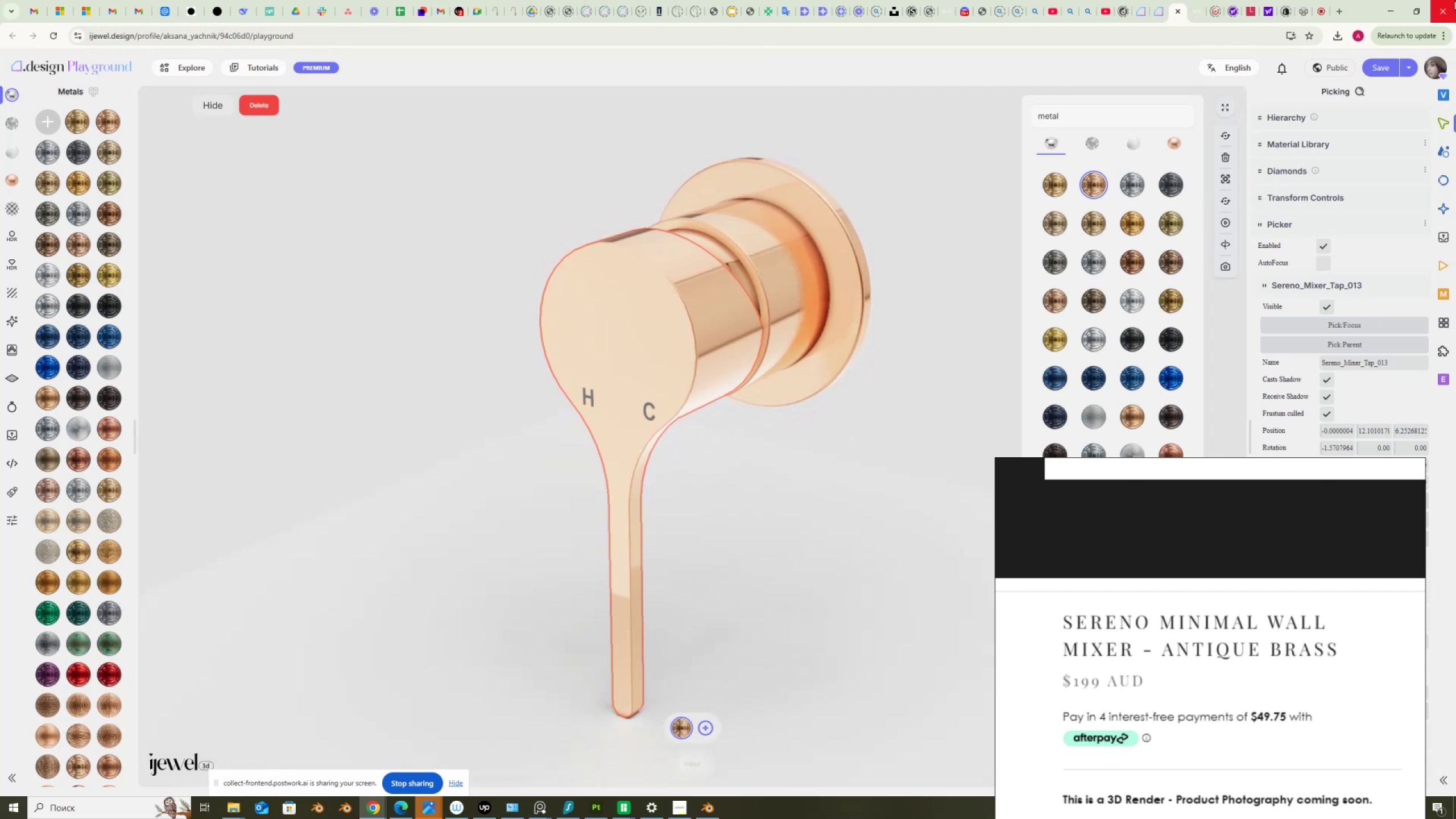 
scroll: coordinate [883, 280], scroll_direction: up, amount: 7.0
 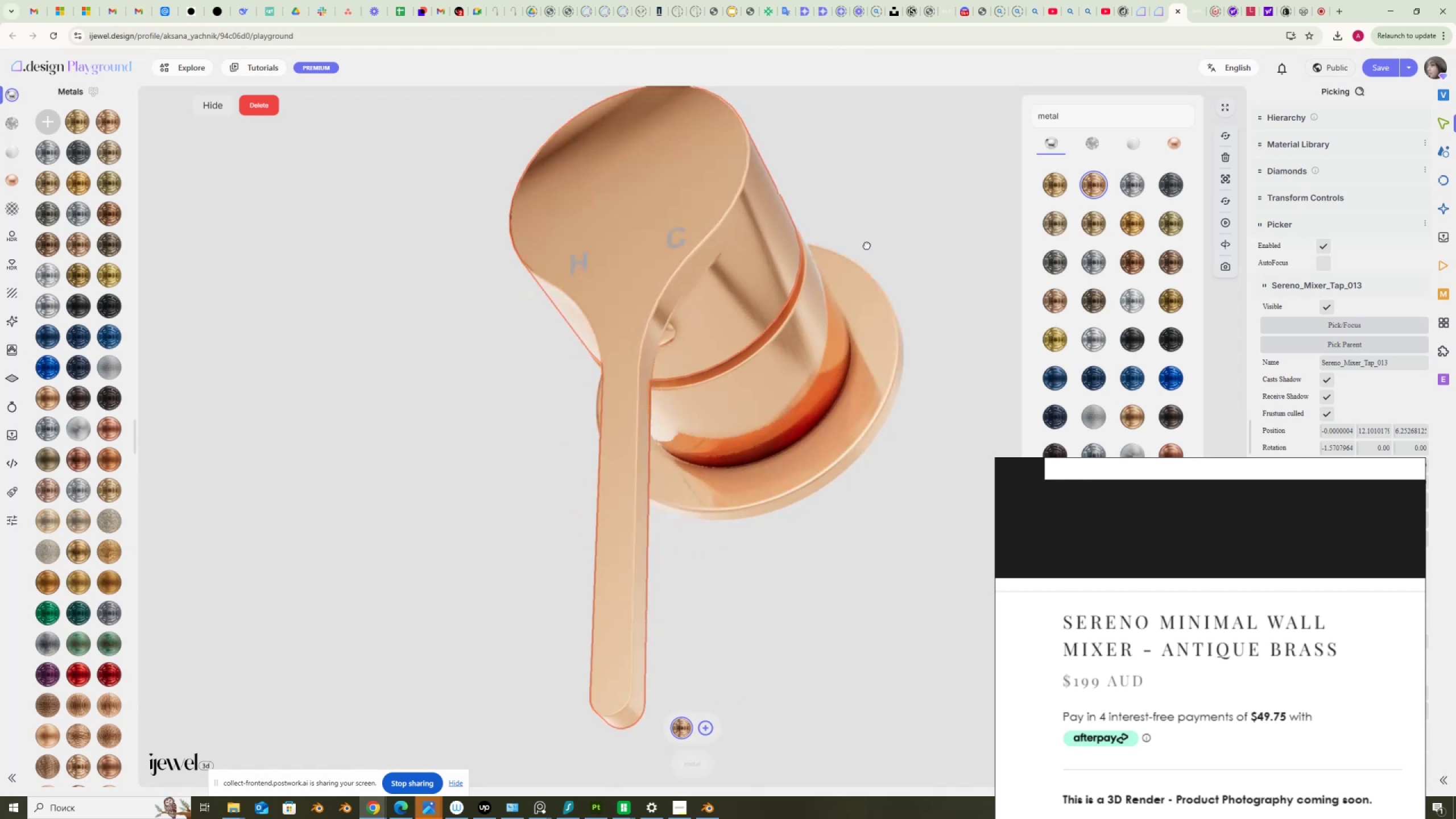 
wait(12.89)
 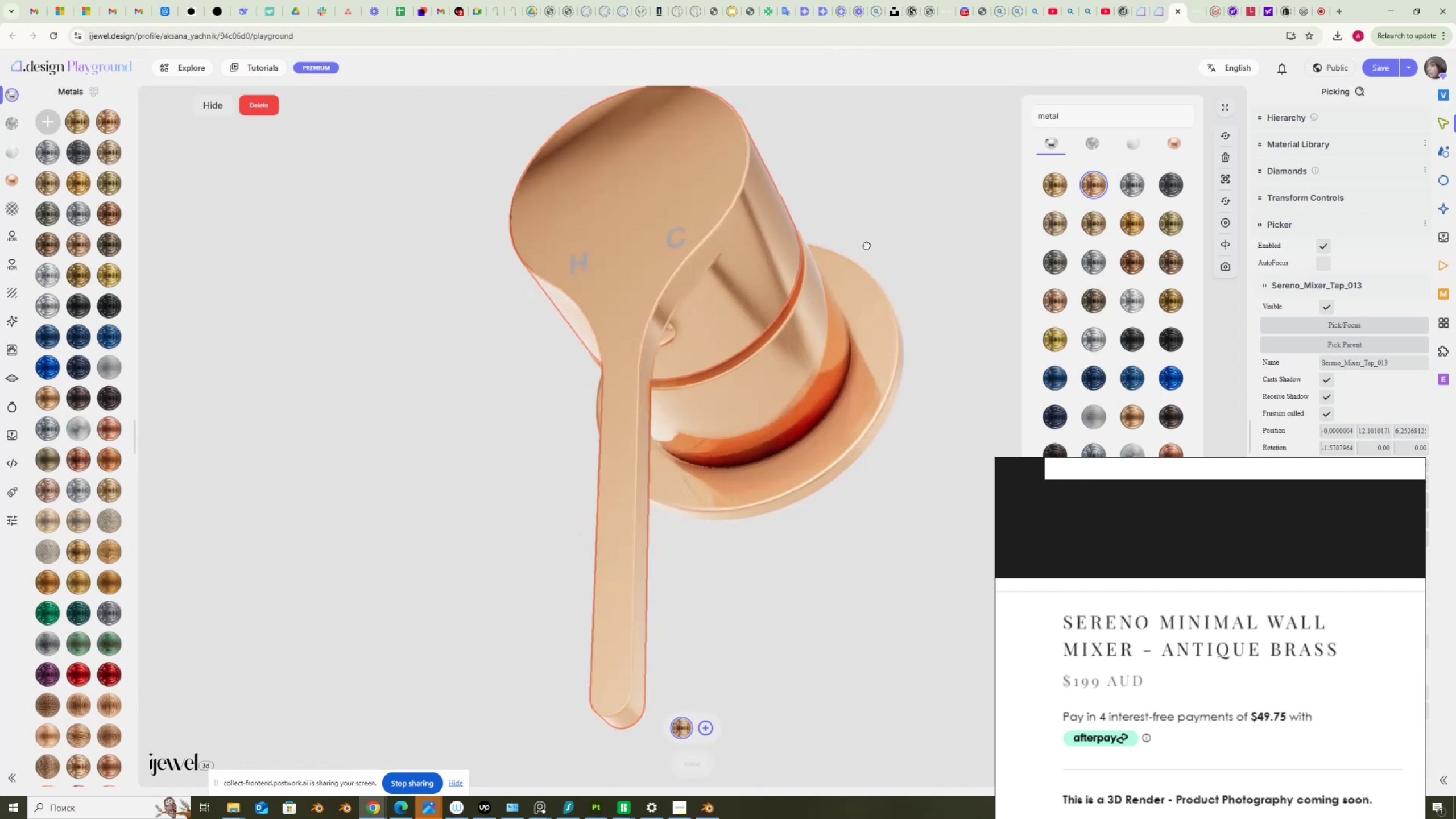 
scroll: coordinate [812, 302], scroll_direction: down, amount: 3.0
 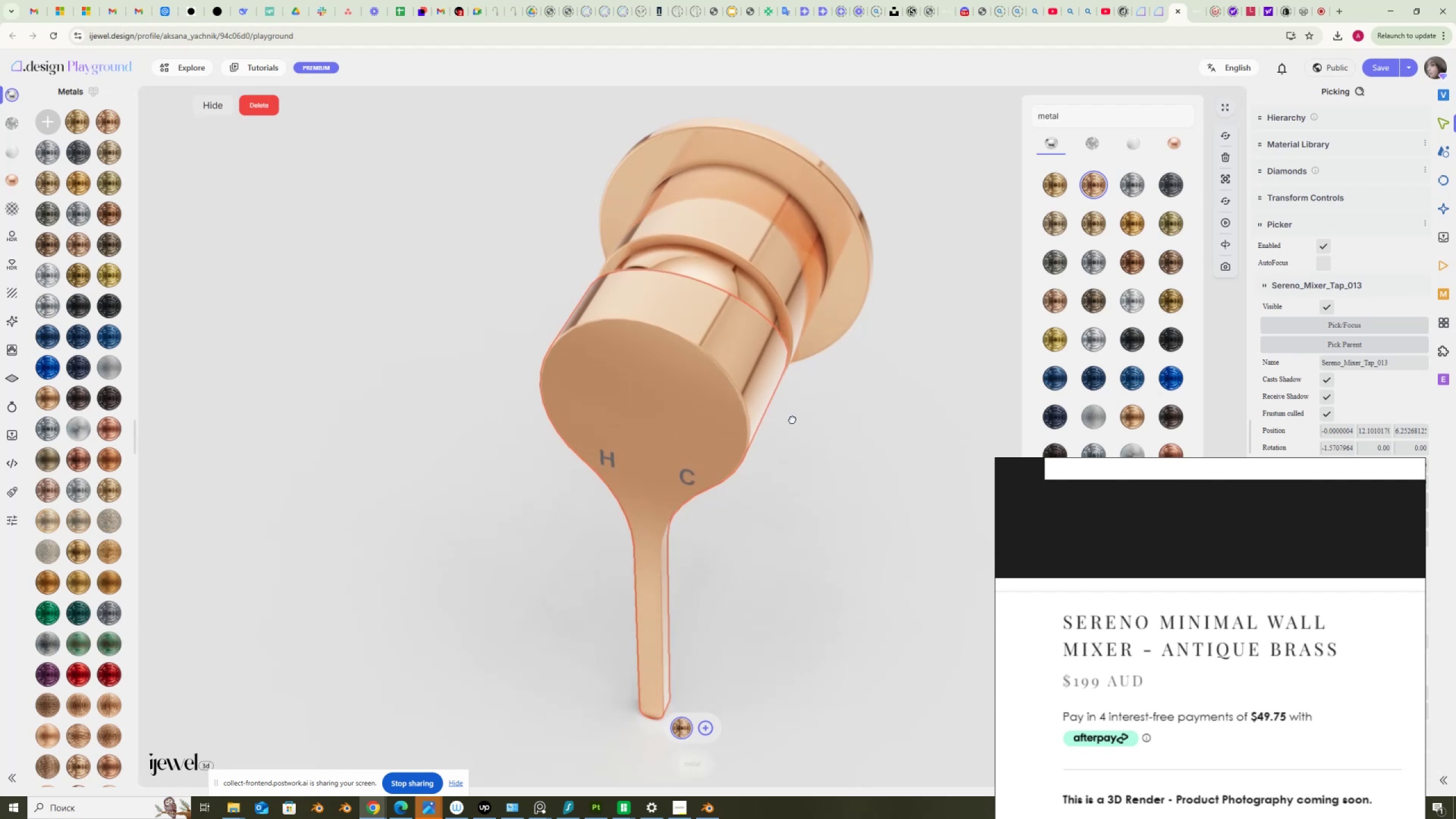 
wait(9.94)
 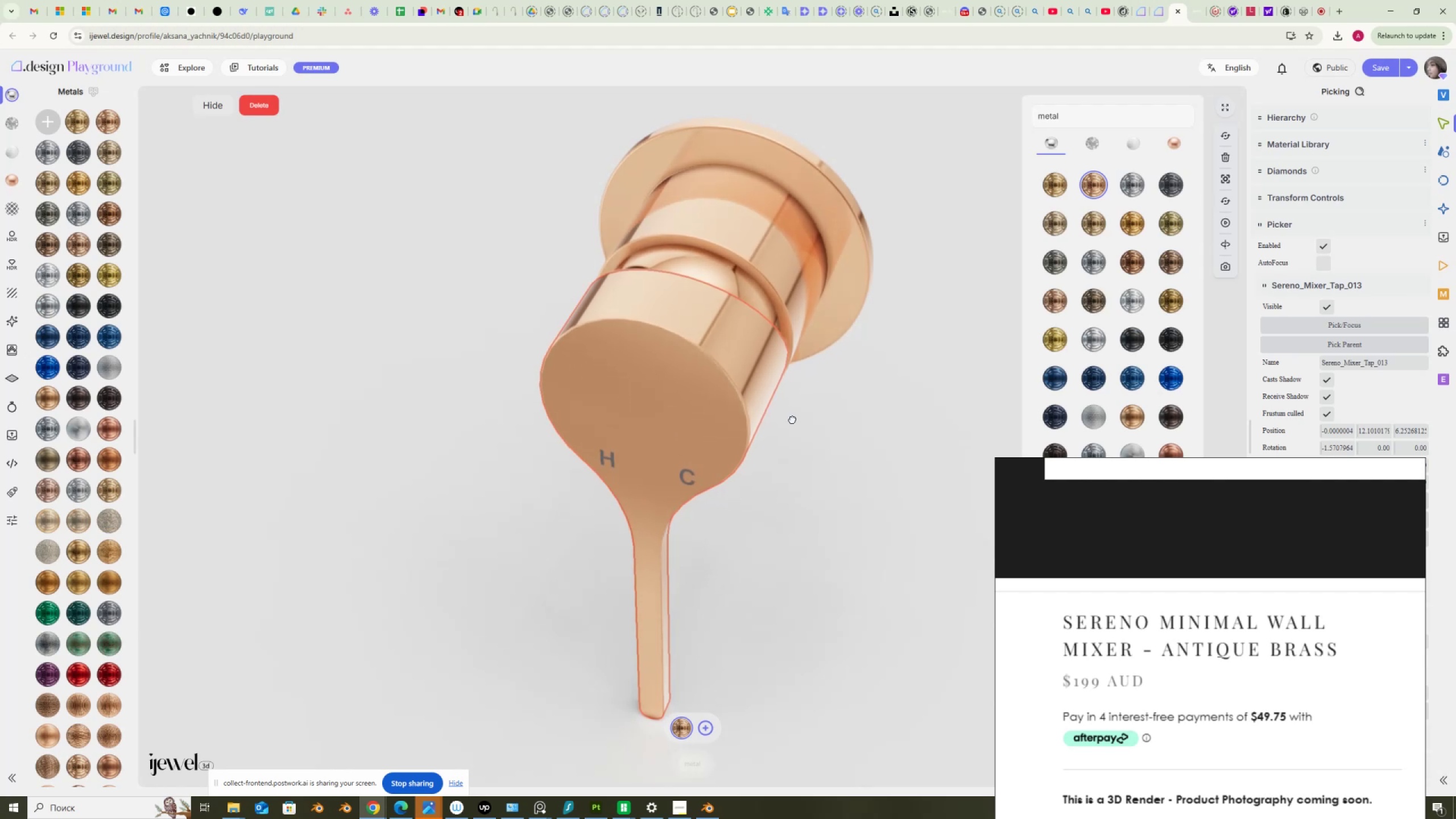 
left_click([710, 806])
 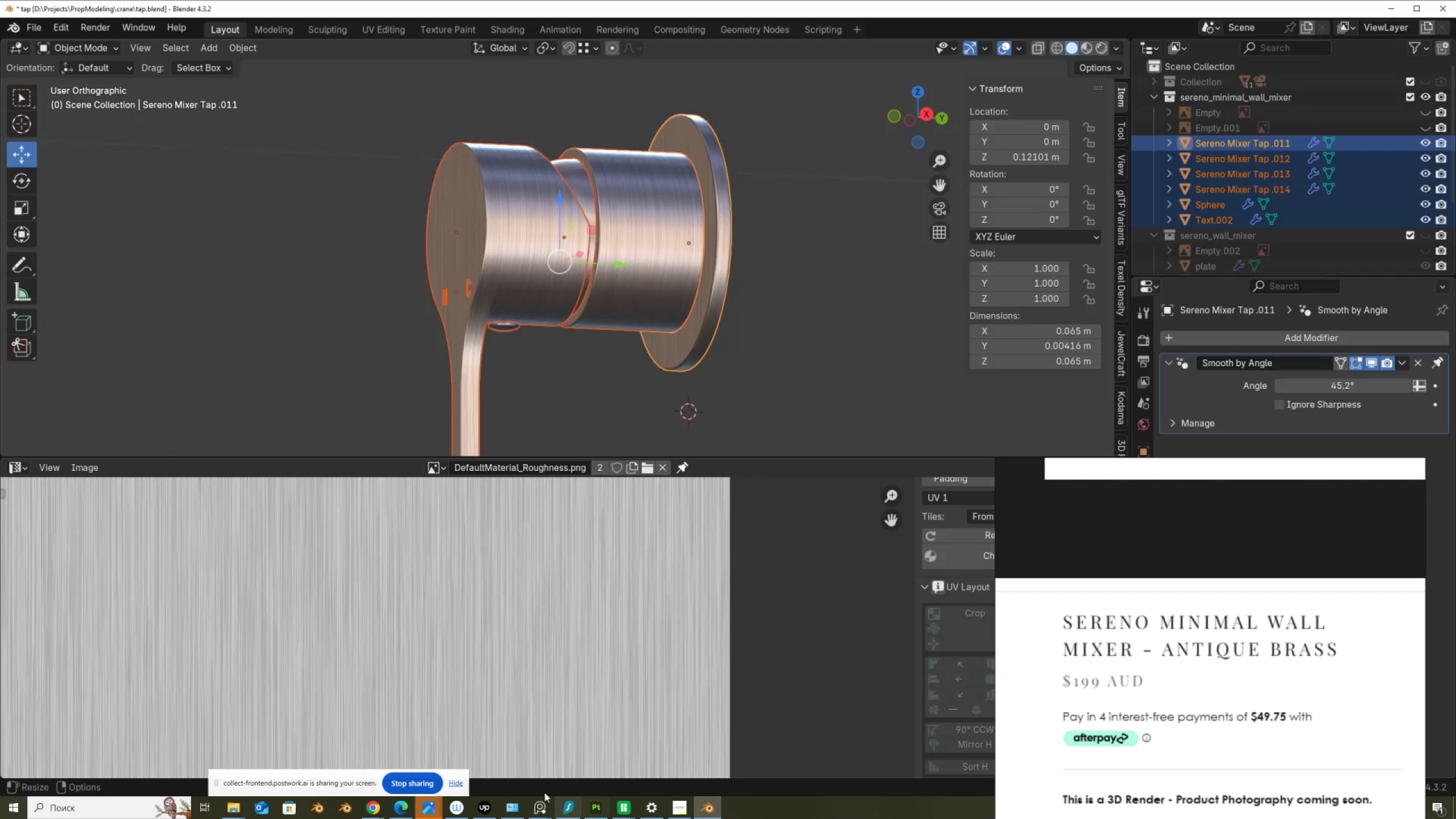 
left_click([596, 808])
 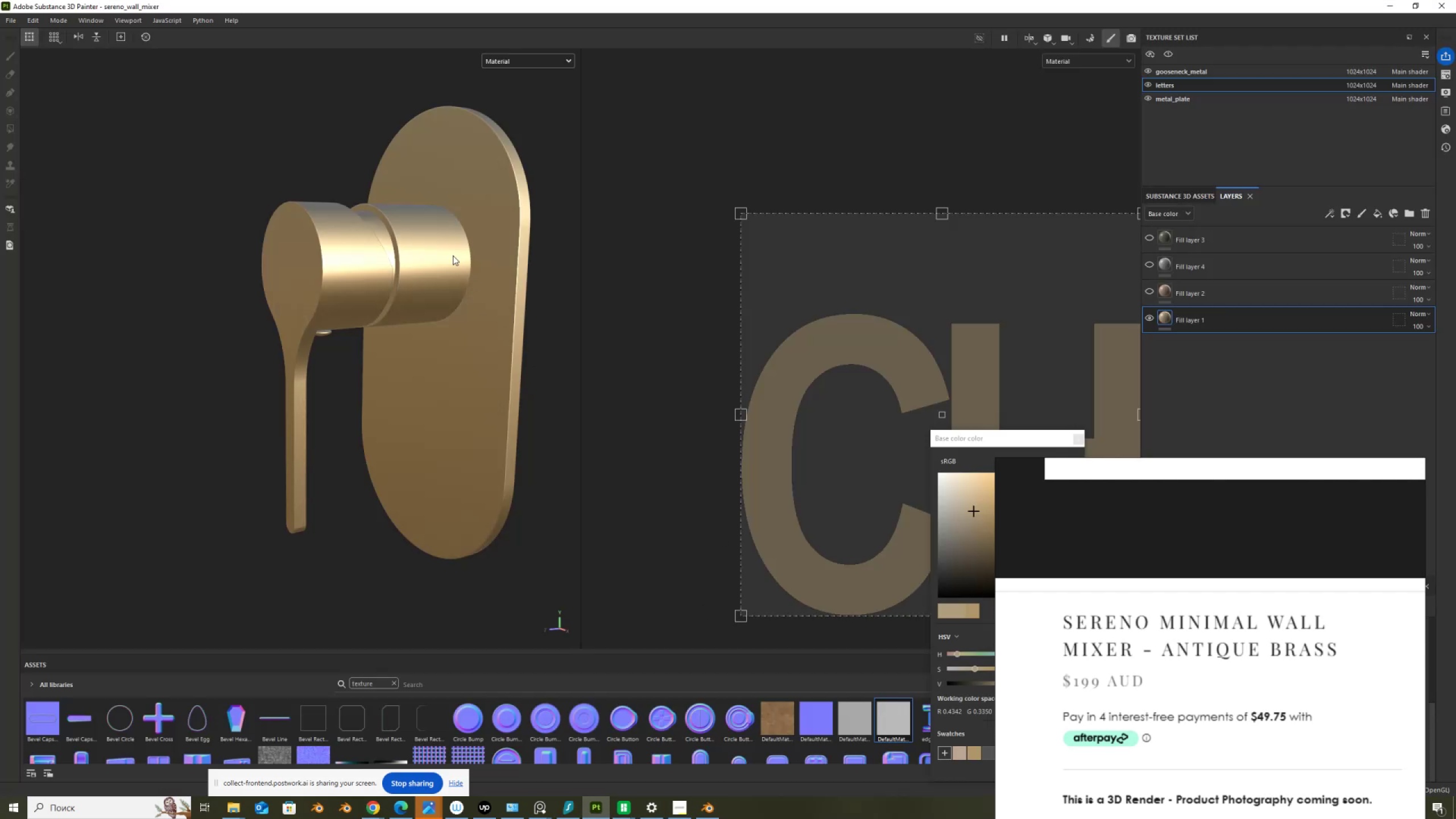 
scroll: coordinate [413, 230], scroll_direction: down, amount: 3.0
 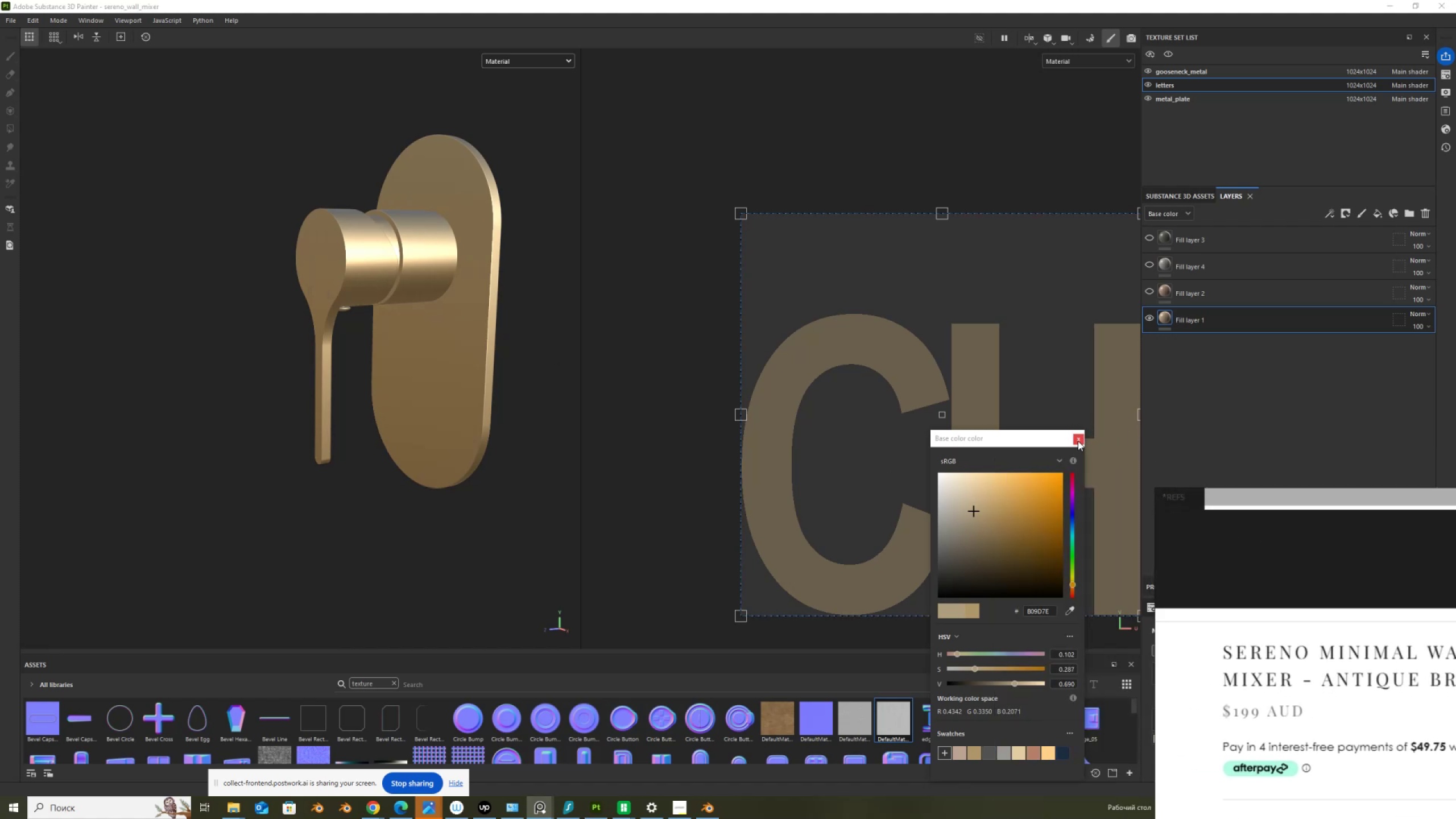 
left_click([1078, 441])
 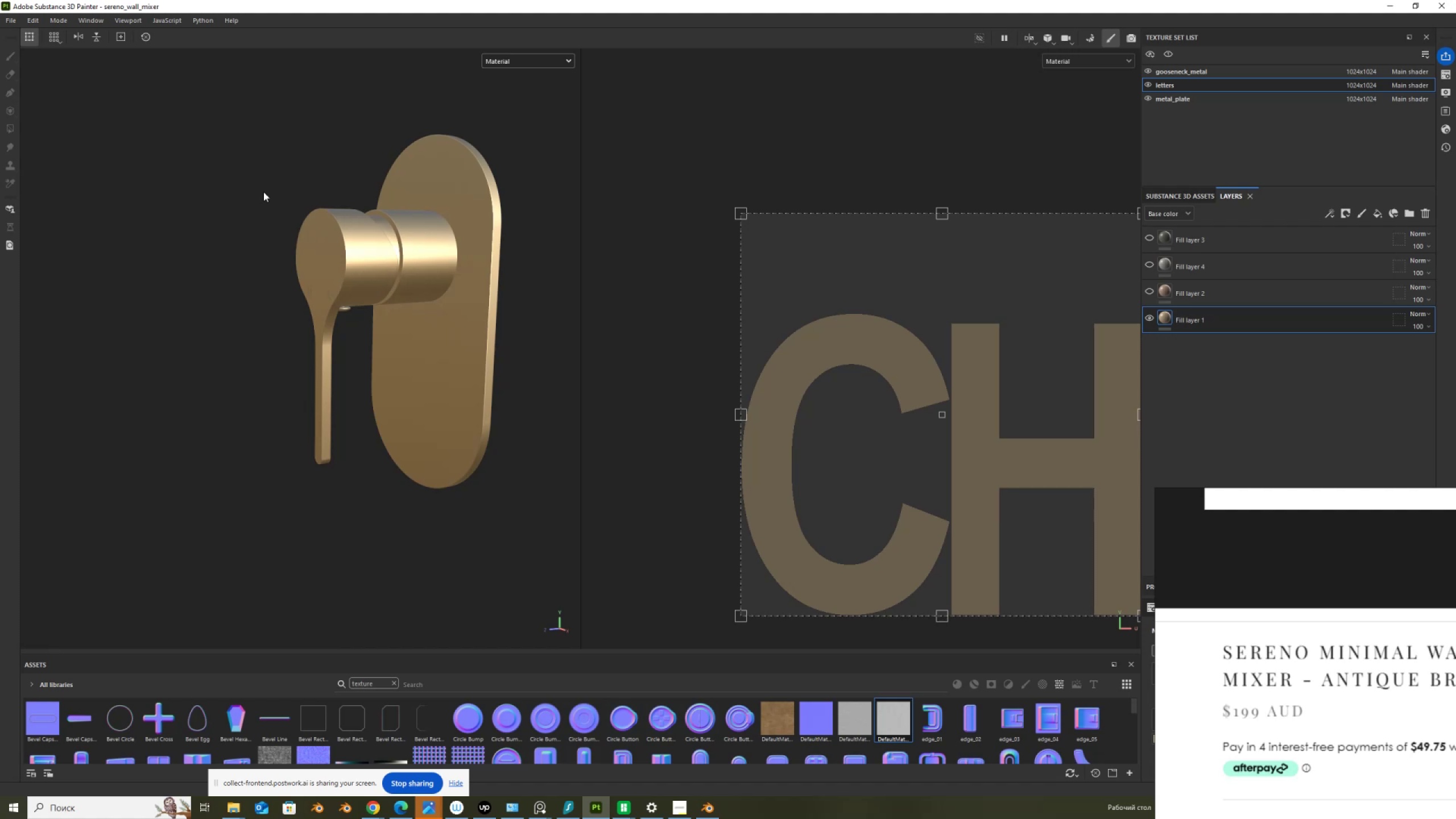 
wait(15.63)
 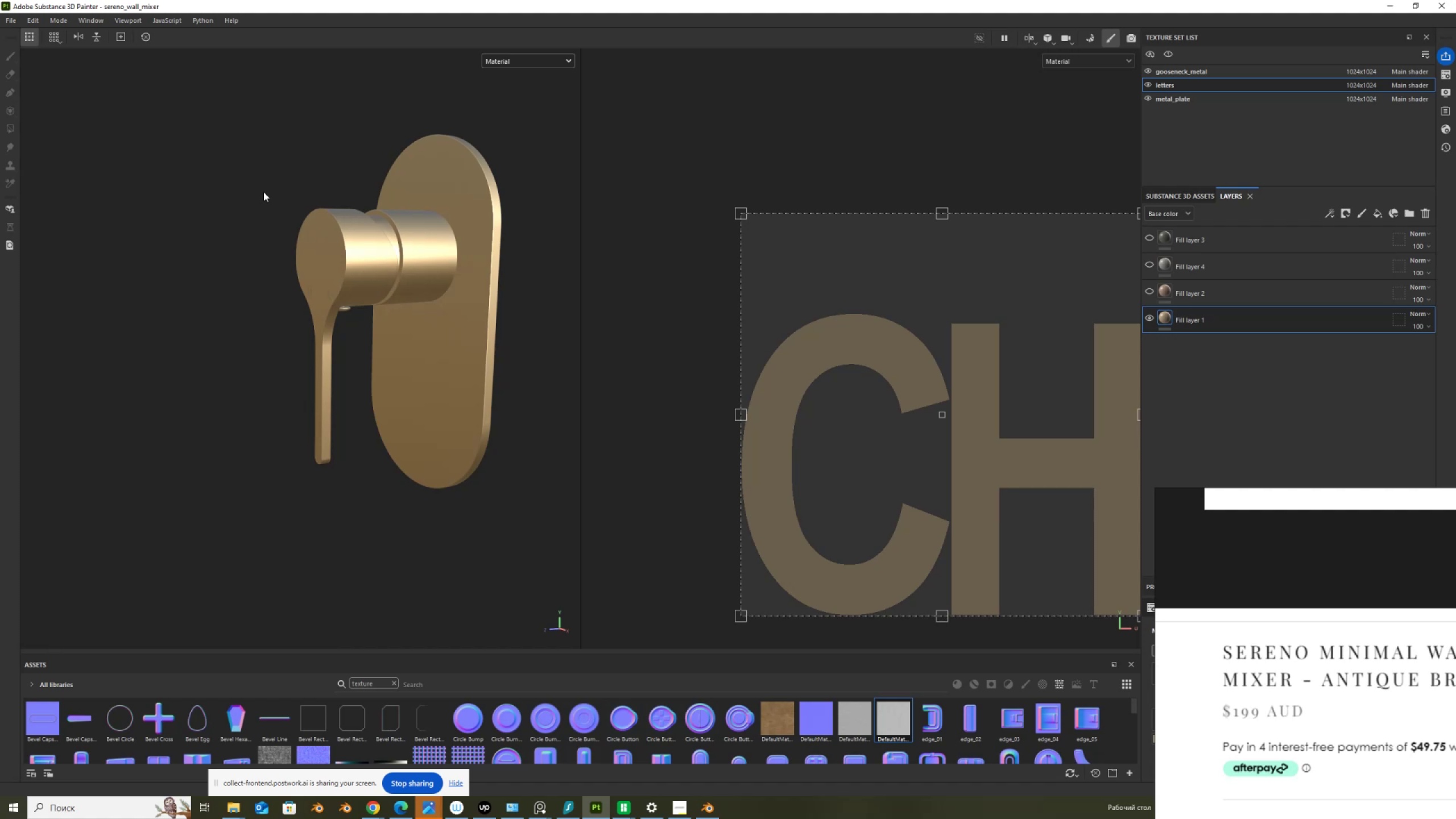 
double_click([1193, 73])
 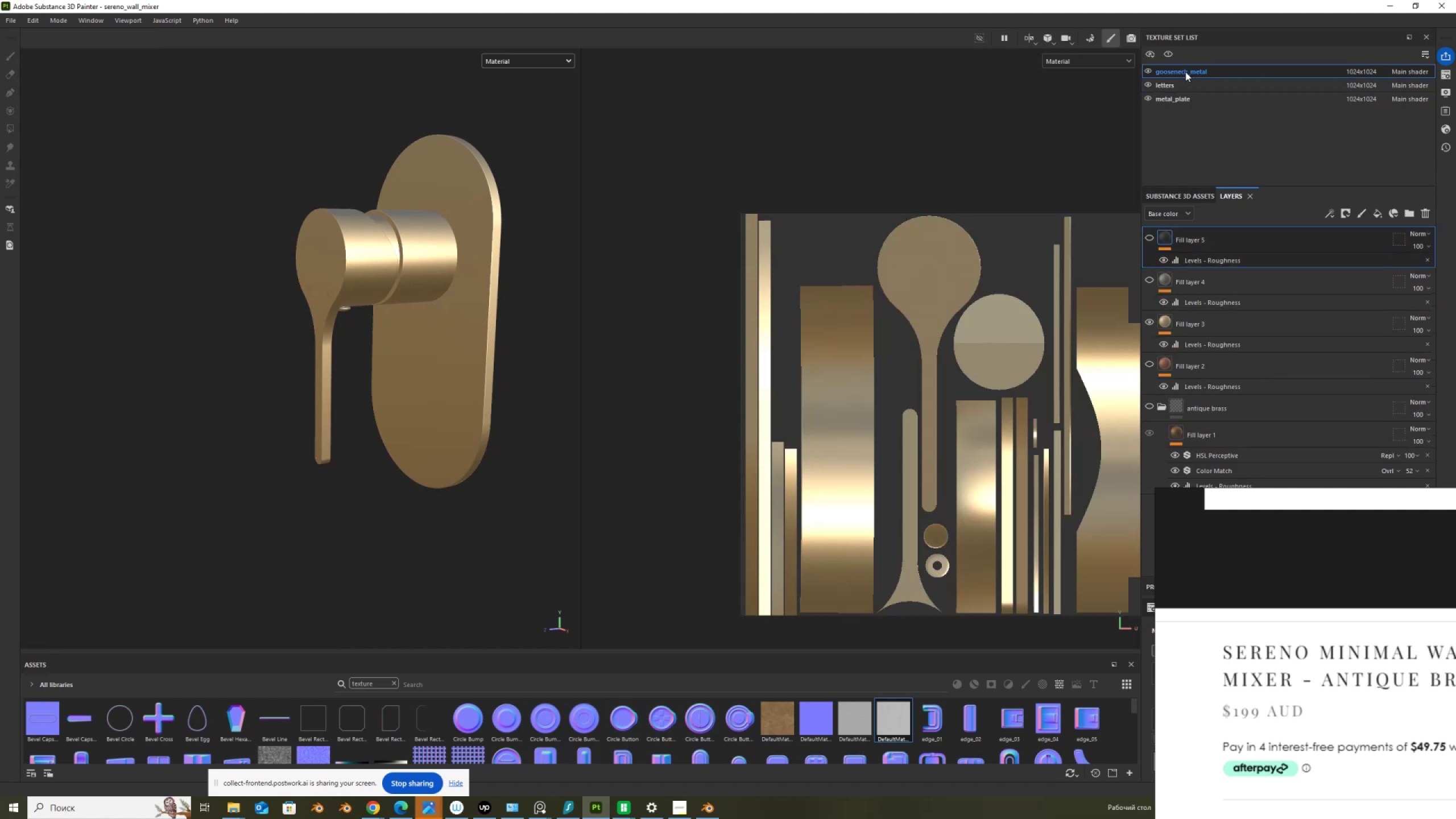 
right_click([1185, 72])
 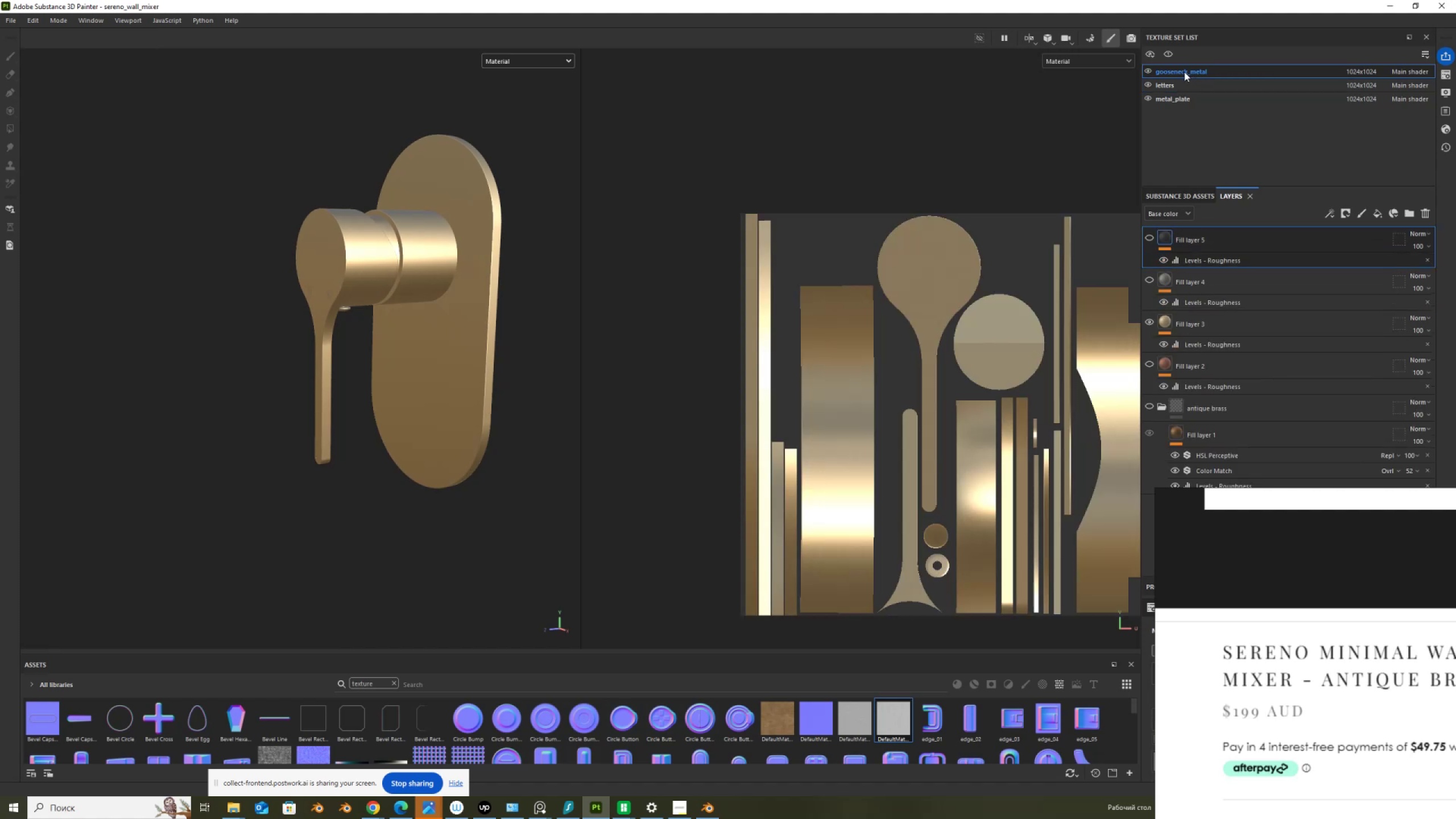 
double_click([1184, 72])
 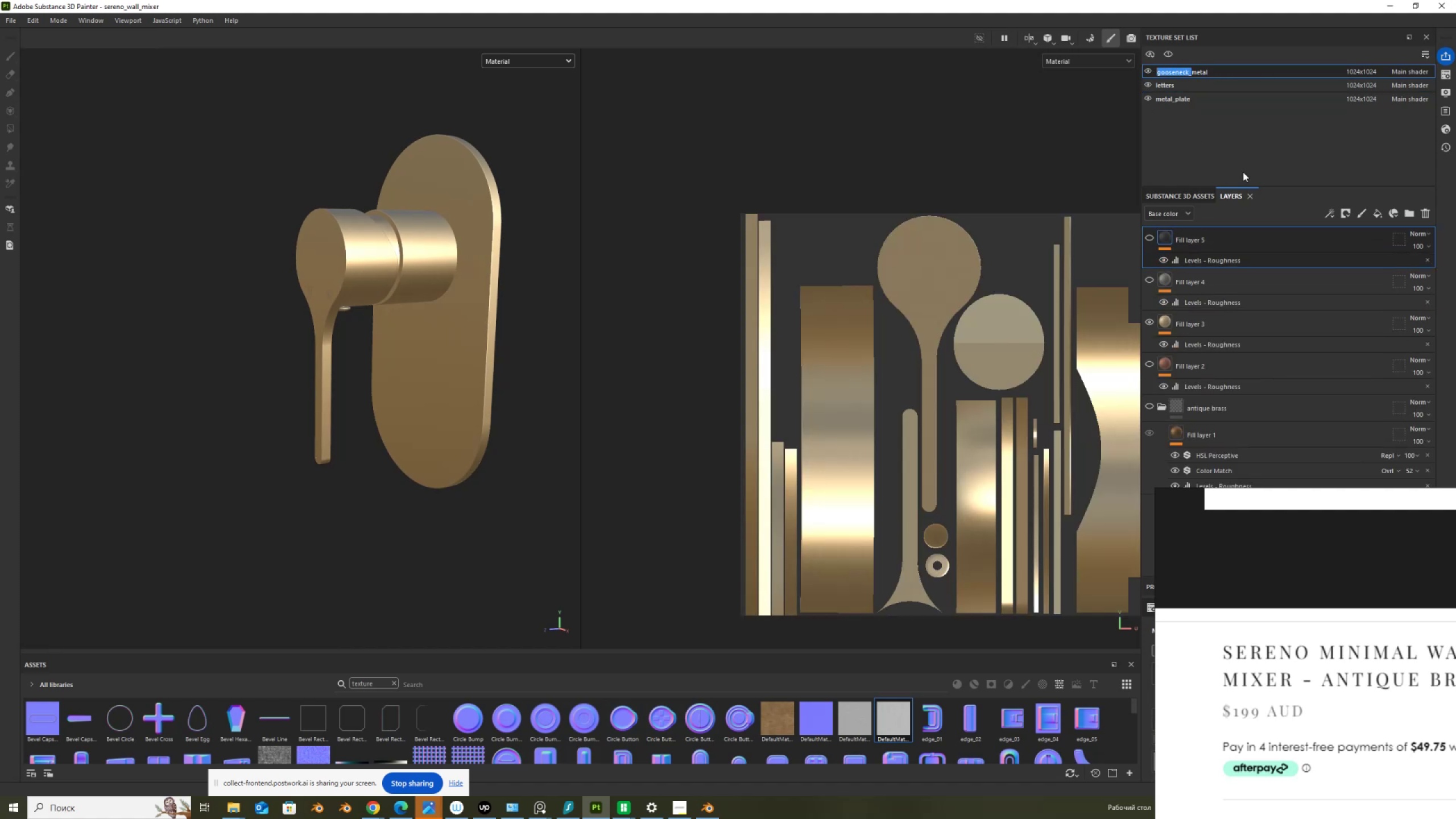 
key(Delete)
 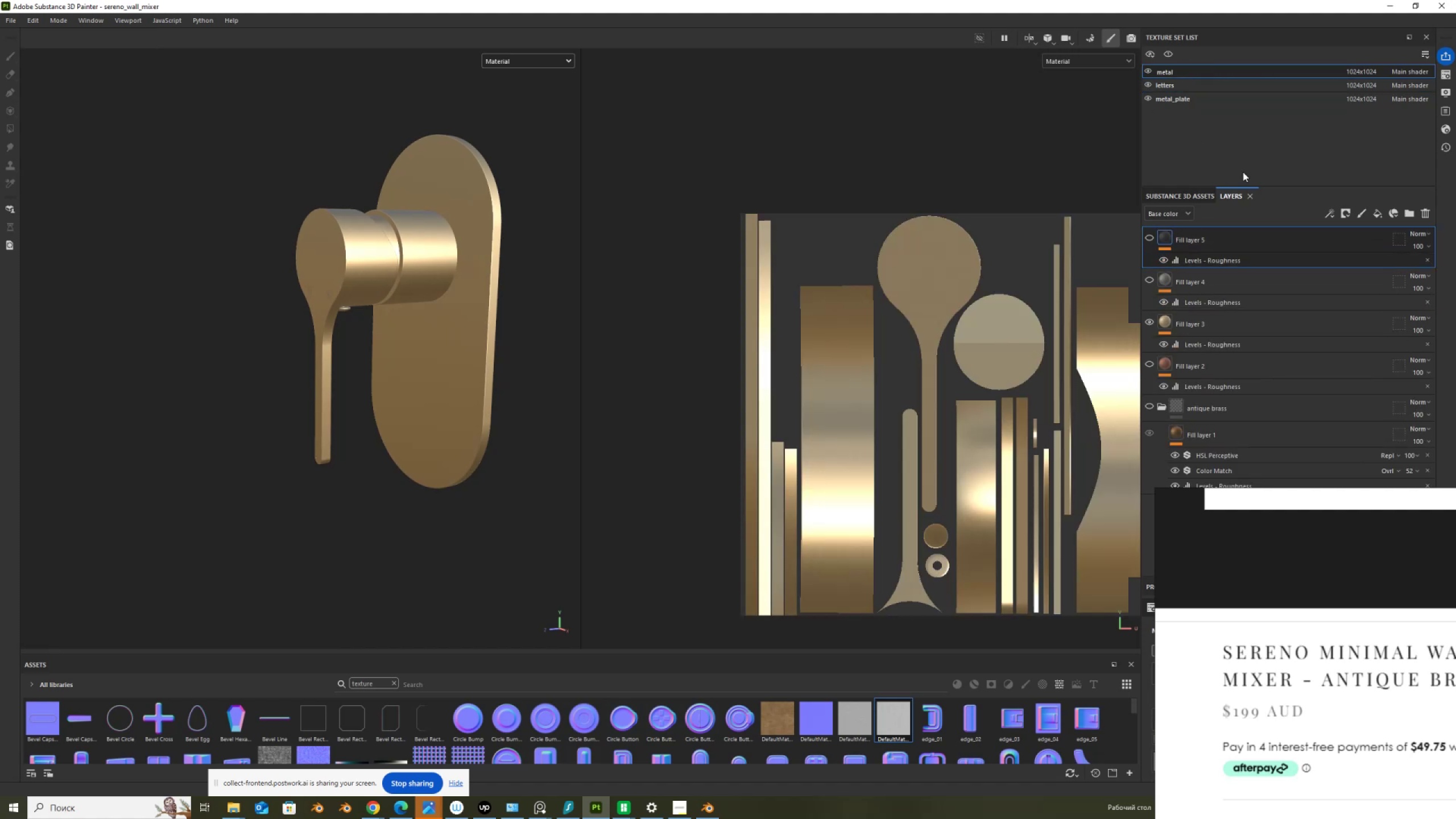 
key(NumpadEnter)
 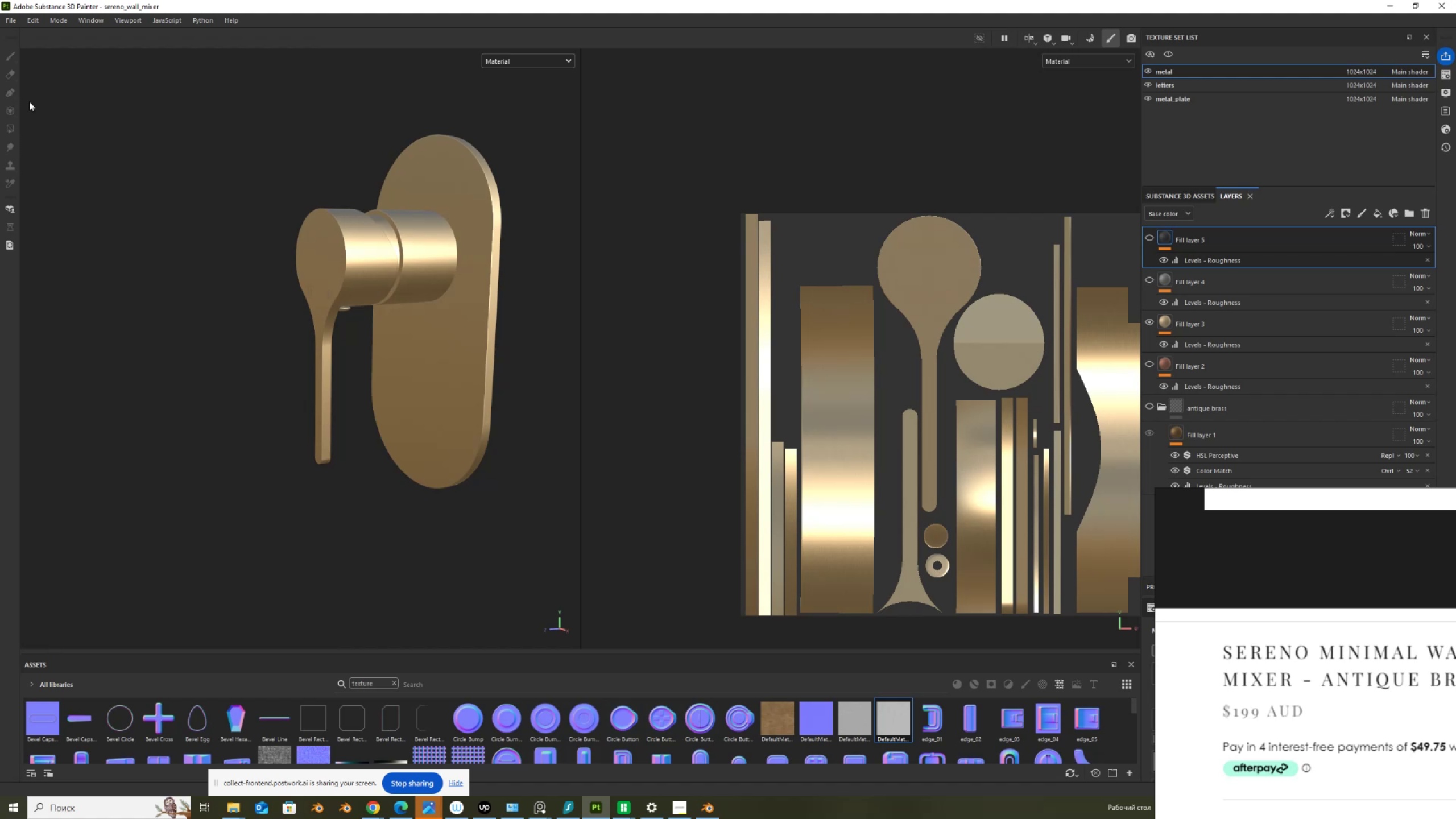 
wait(10.0)
 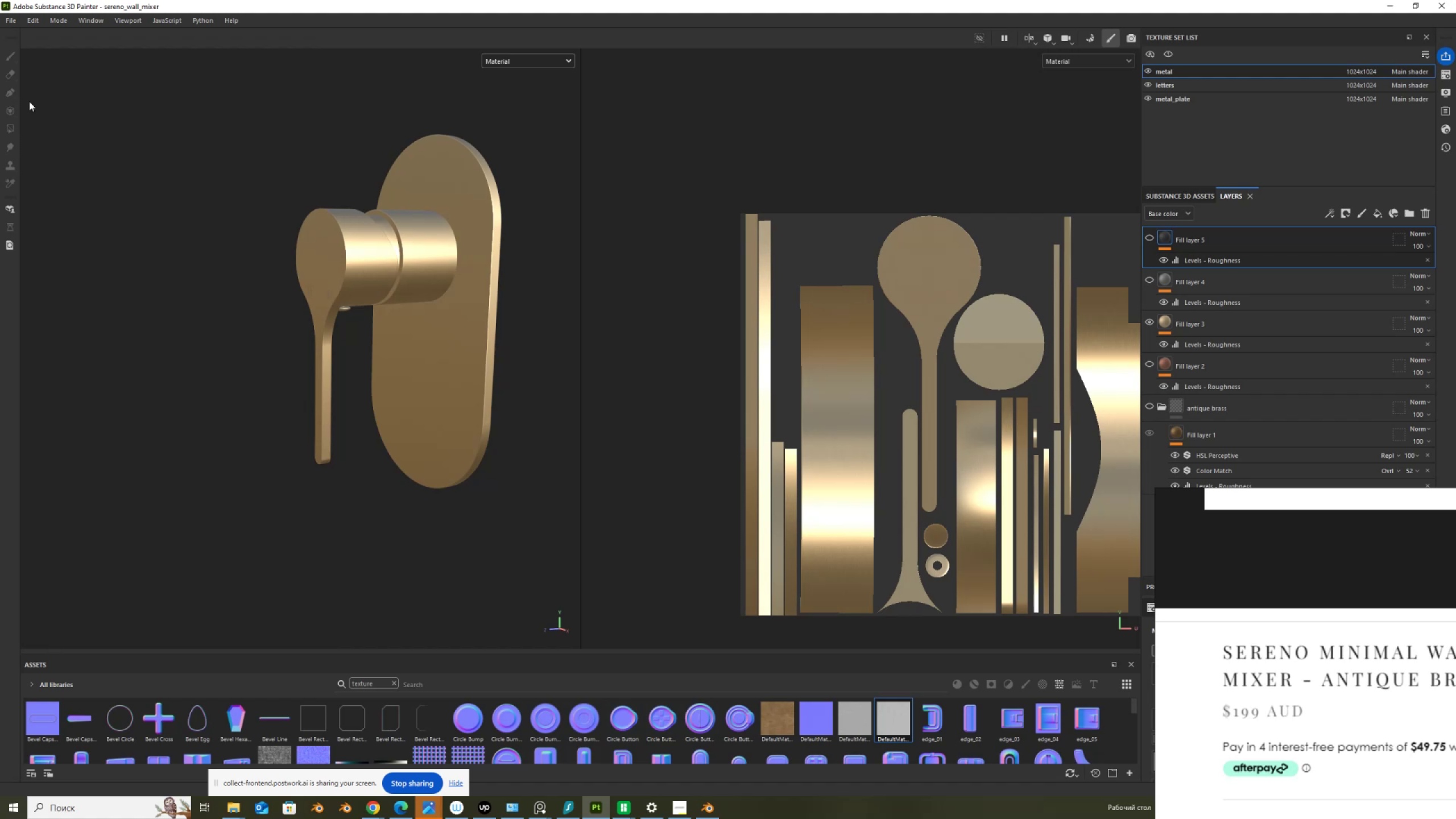 
left_click([238, 808])
 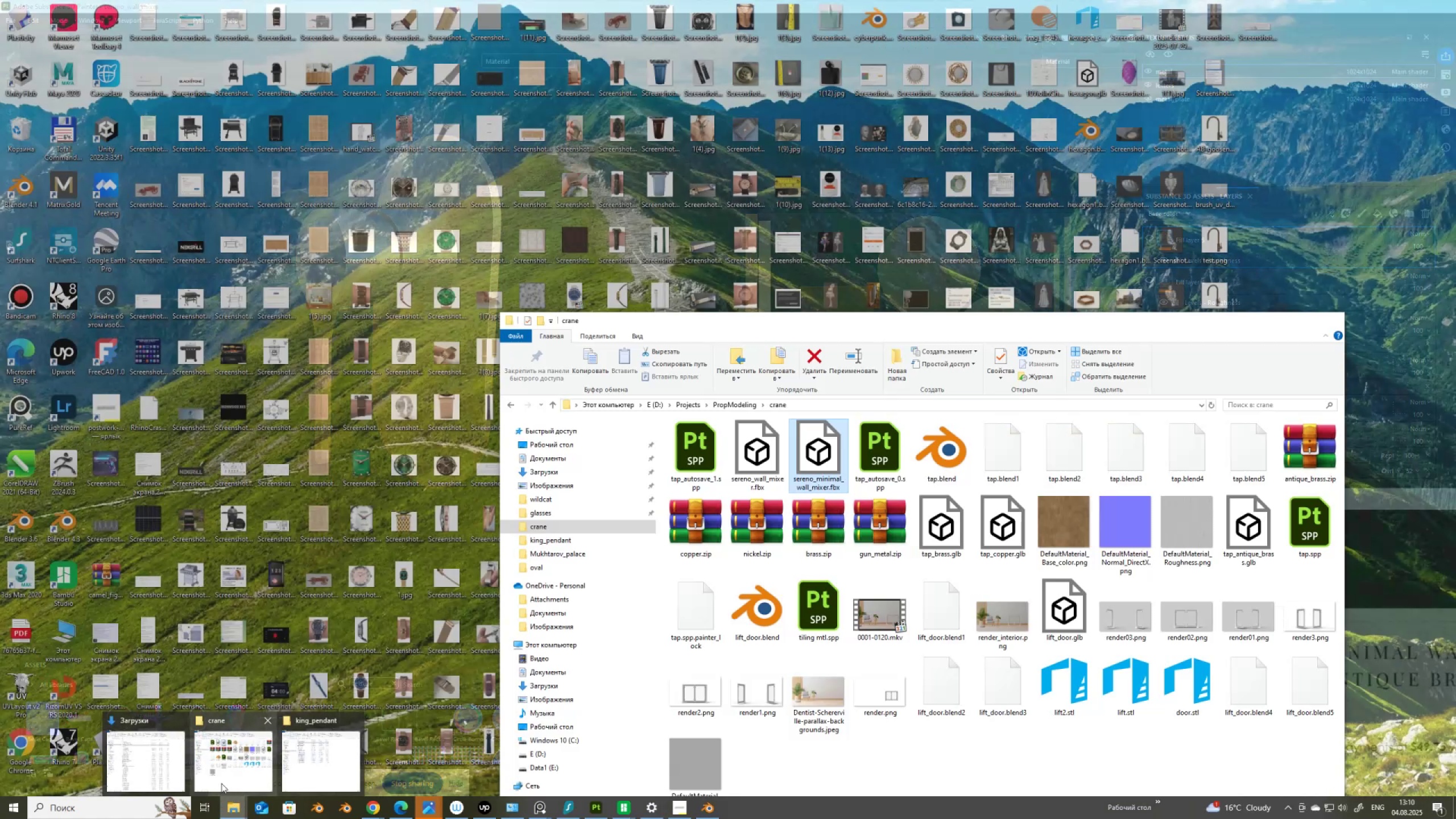 
left_click([166, 759])
 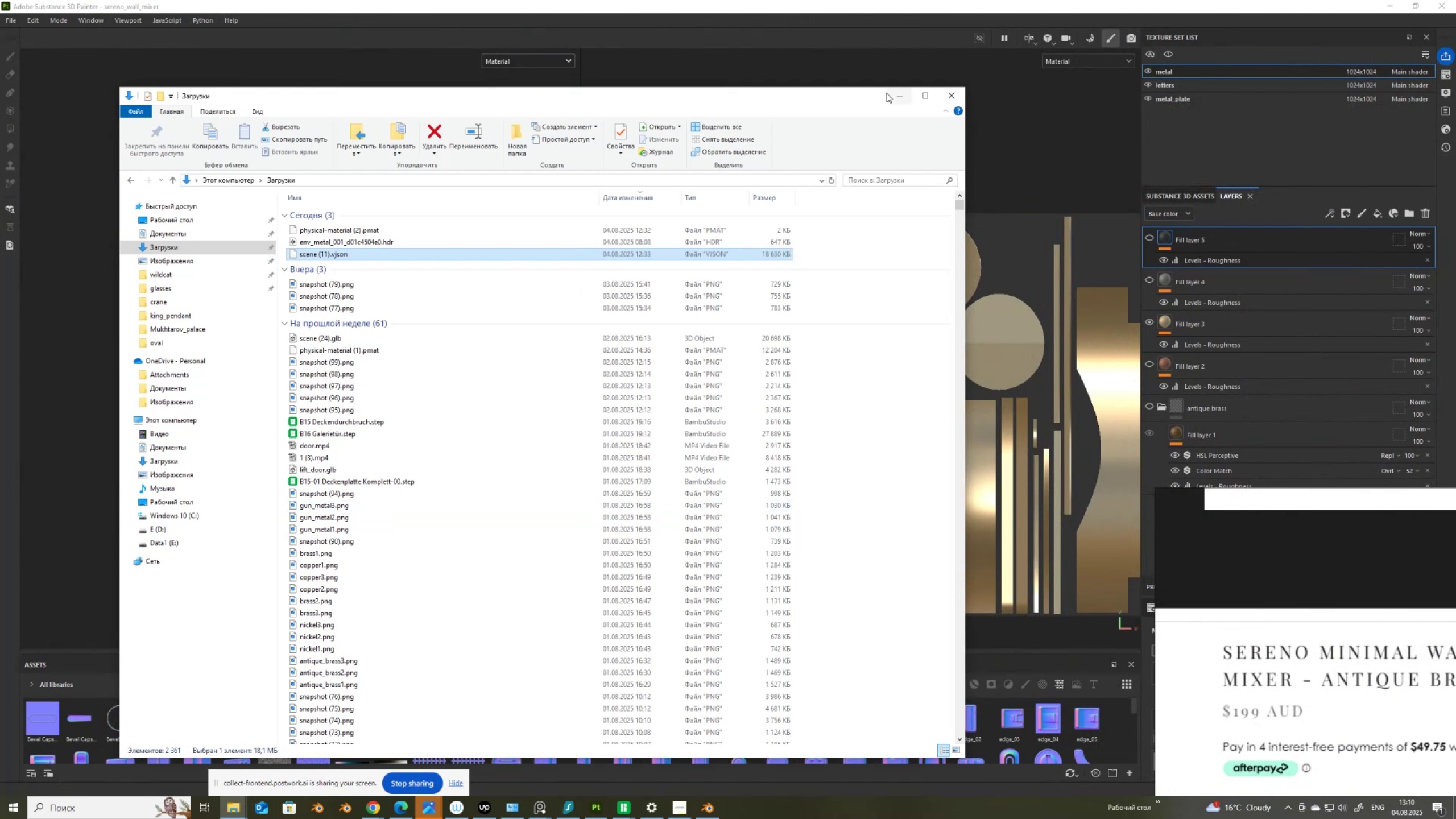 
left_click([897, 99])
 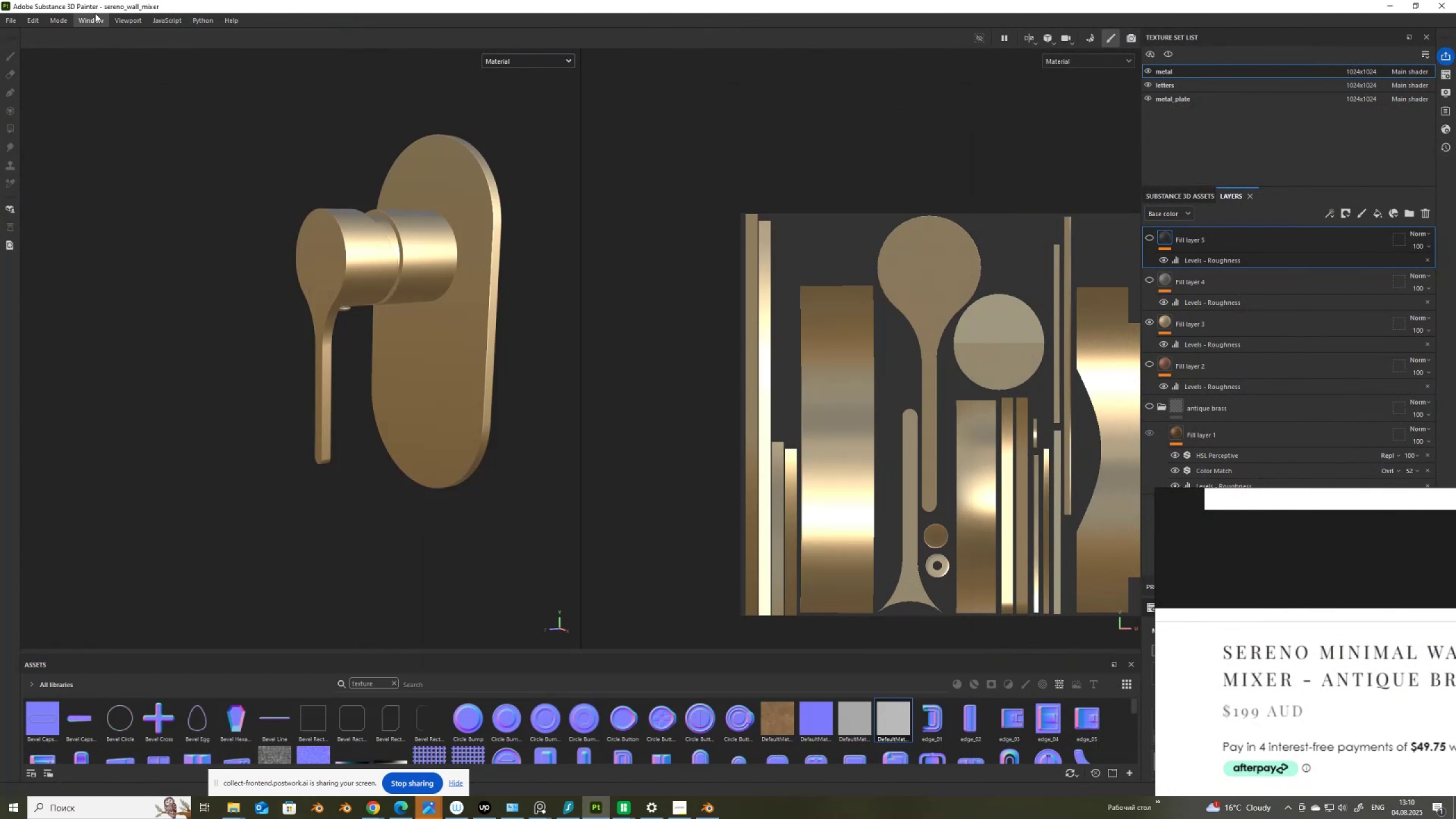 
hold_key(key=AltLeft, duration=1.53)
 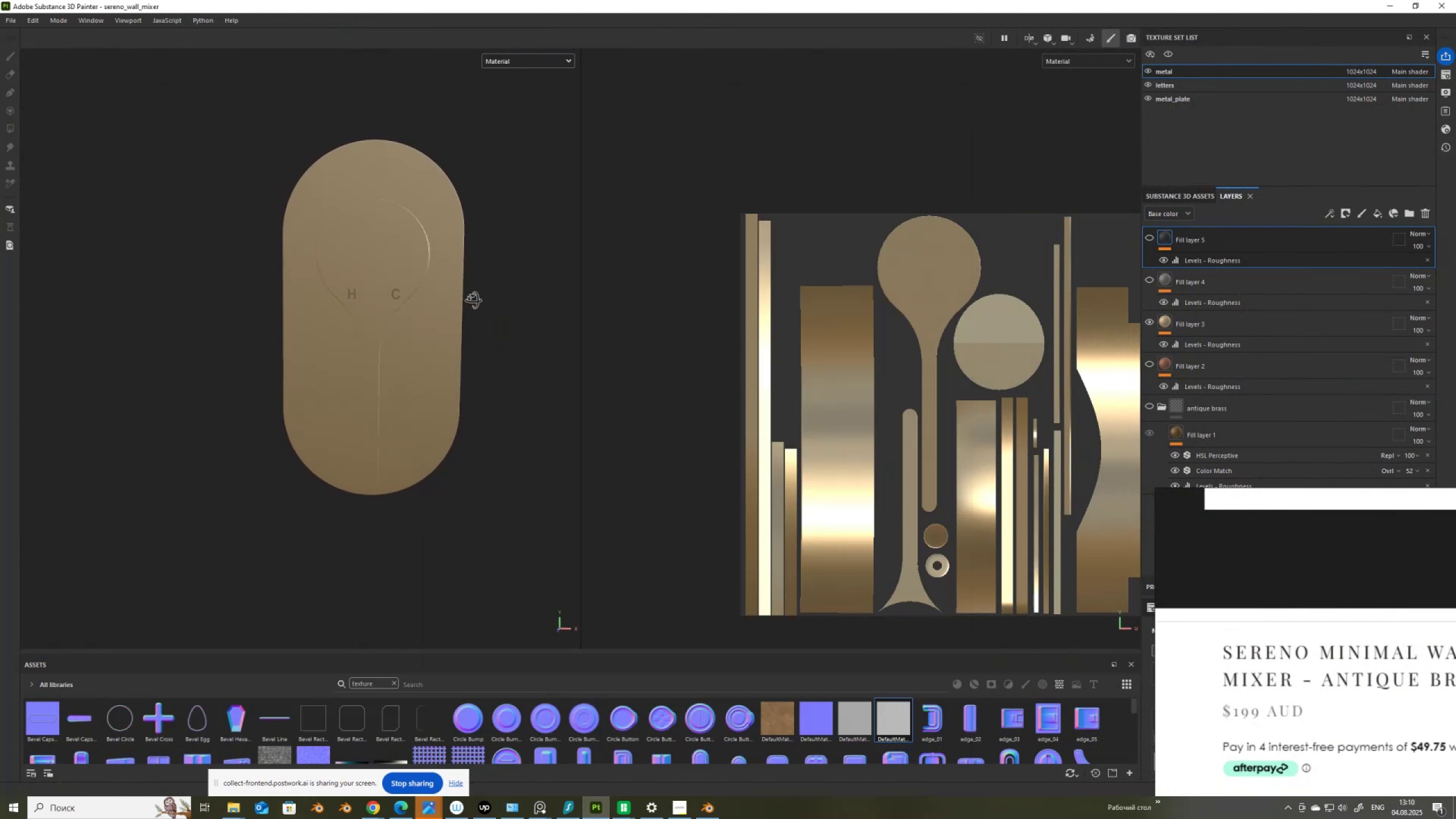 
hold_key(key=AltLeft, duration=0.8)
 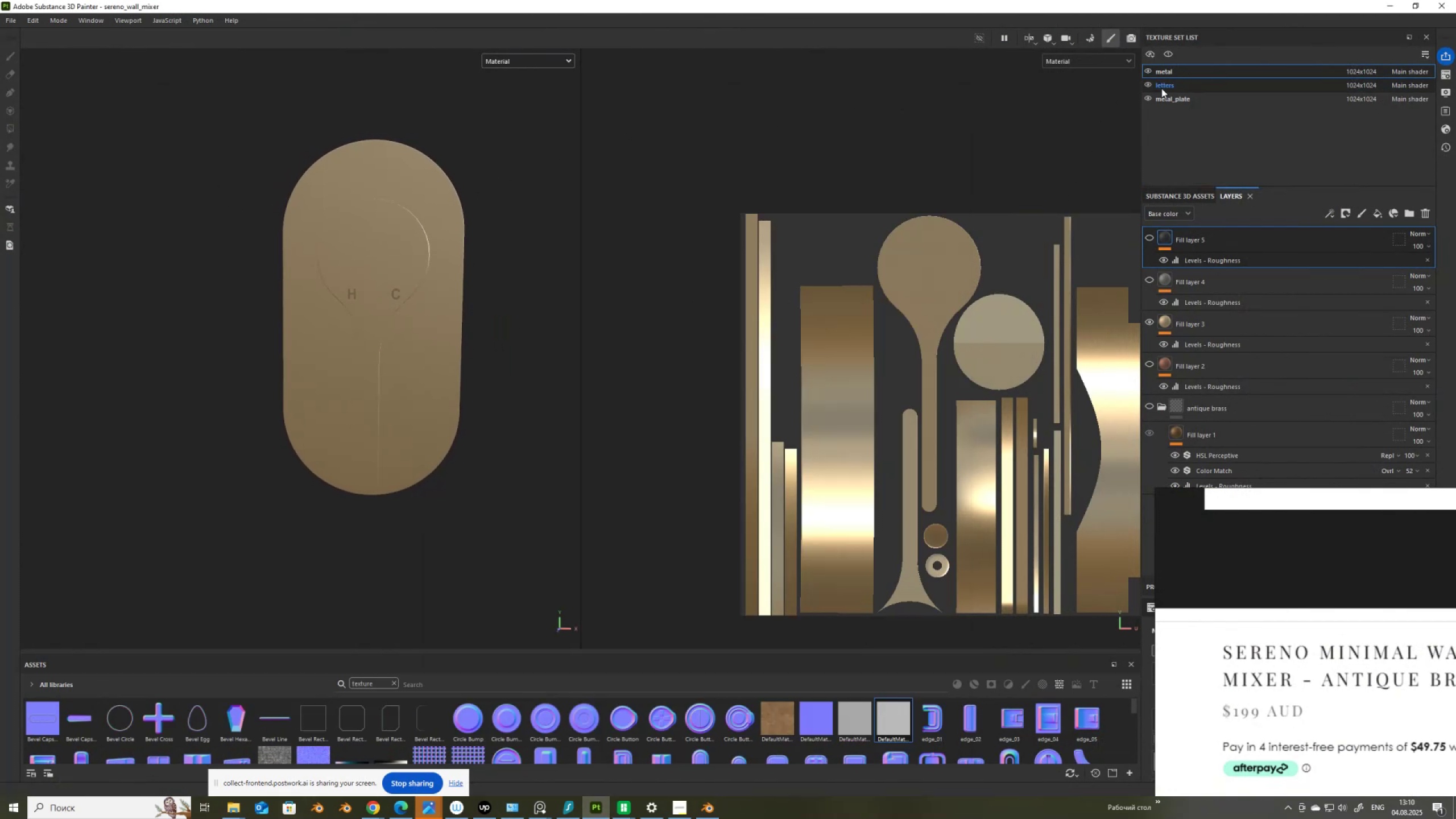 
left_click([1161, 88])
 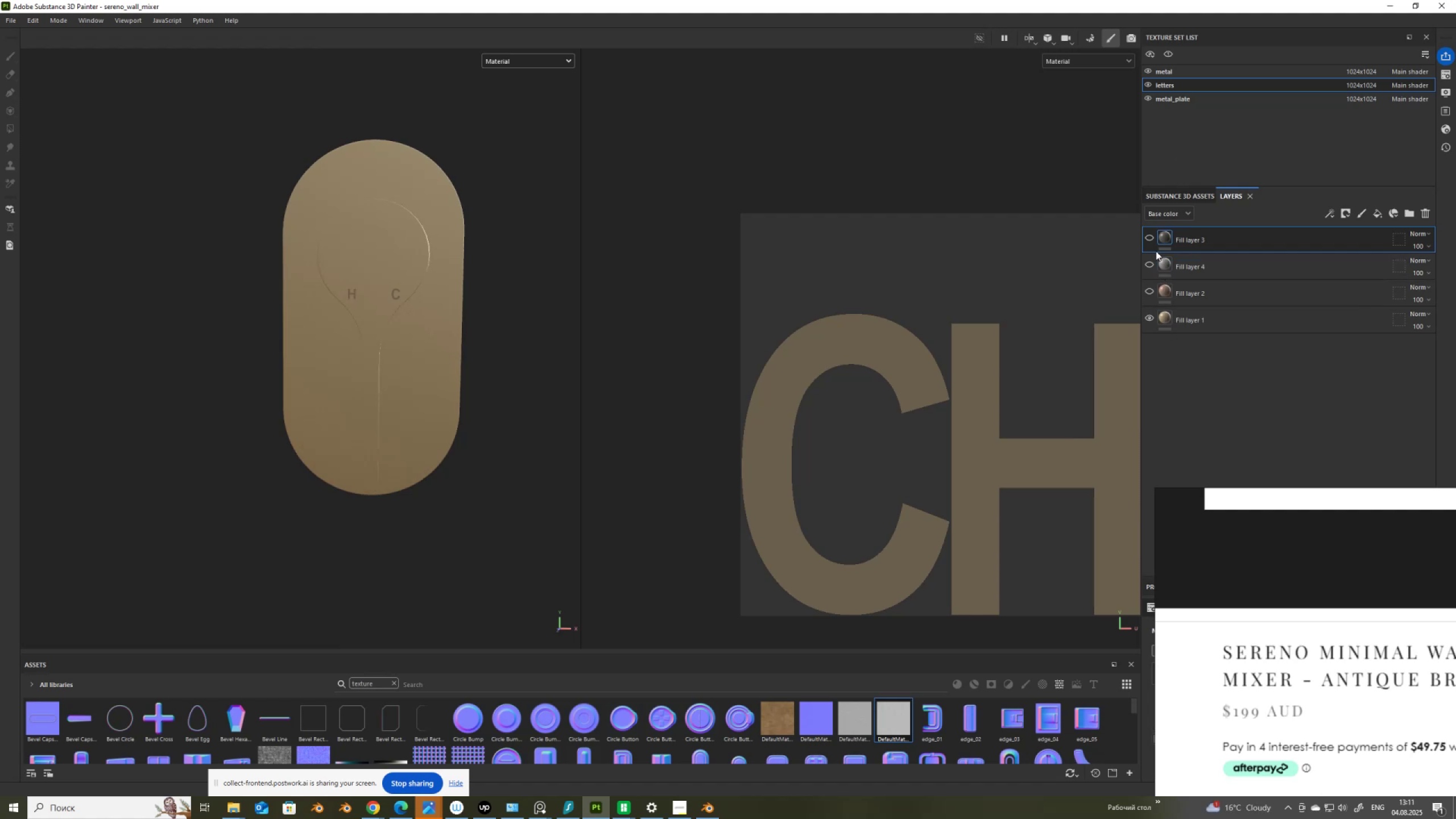 
scroll: coordinate [243, 284], scroll_direction: up, amount: 3.0
 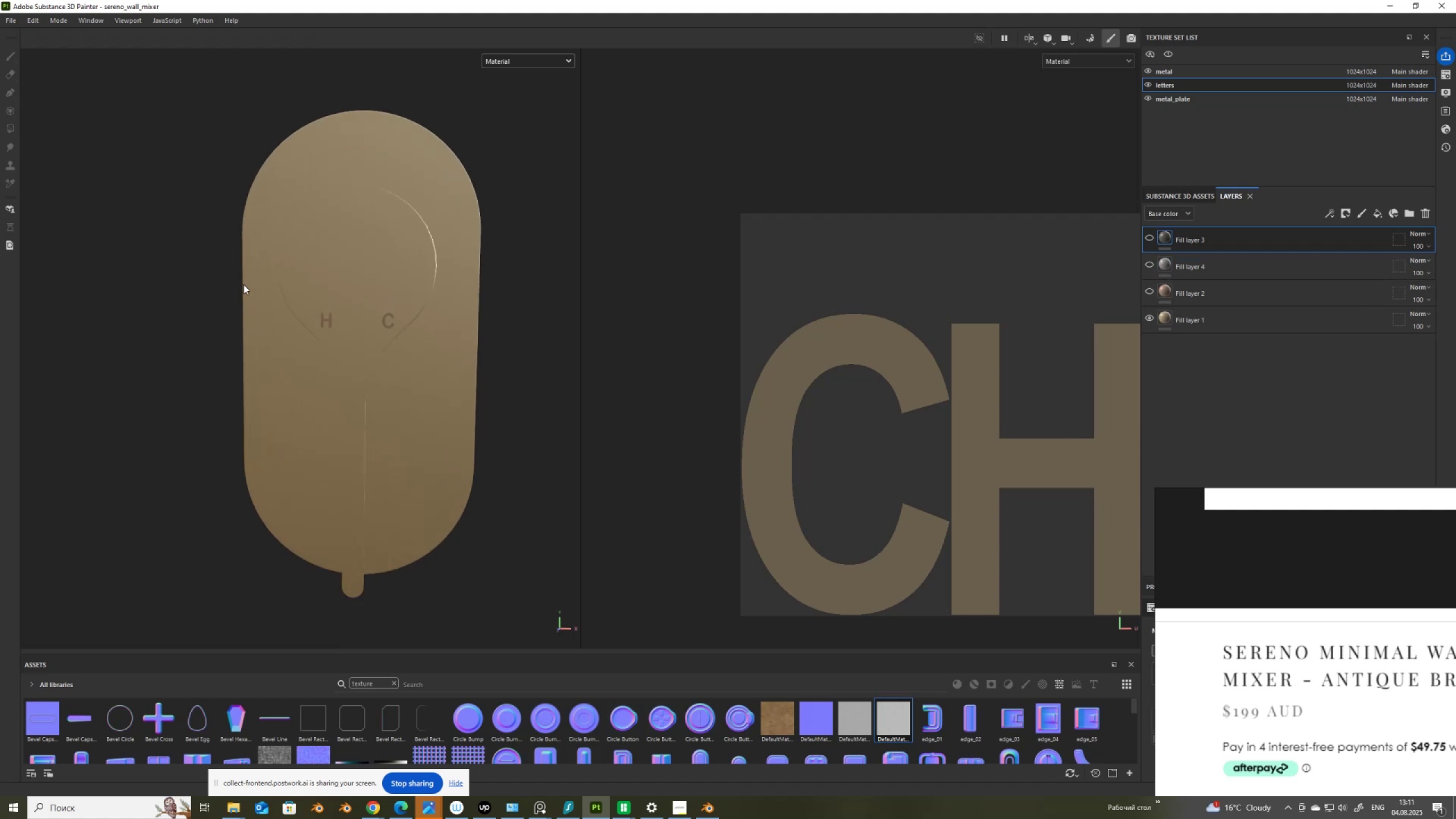 
hold_key(key=AltLeft, duration=1.23)
 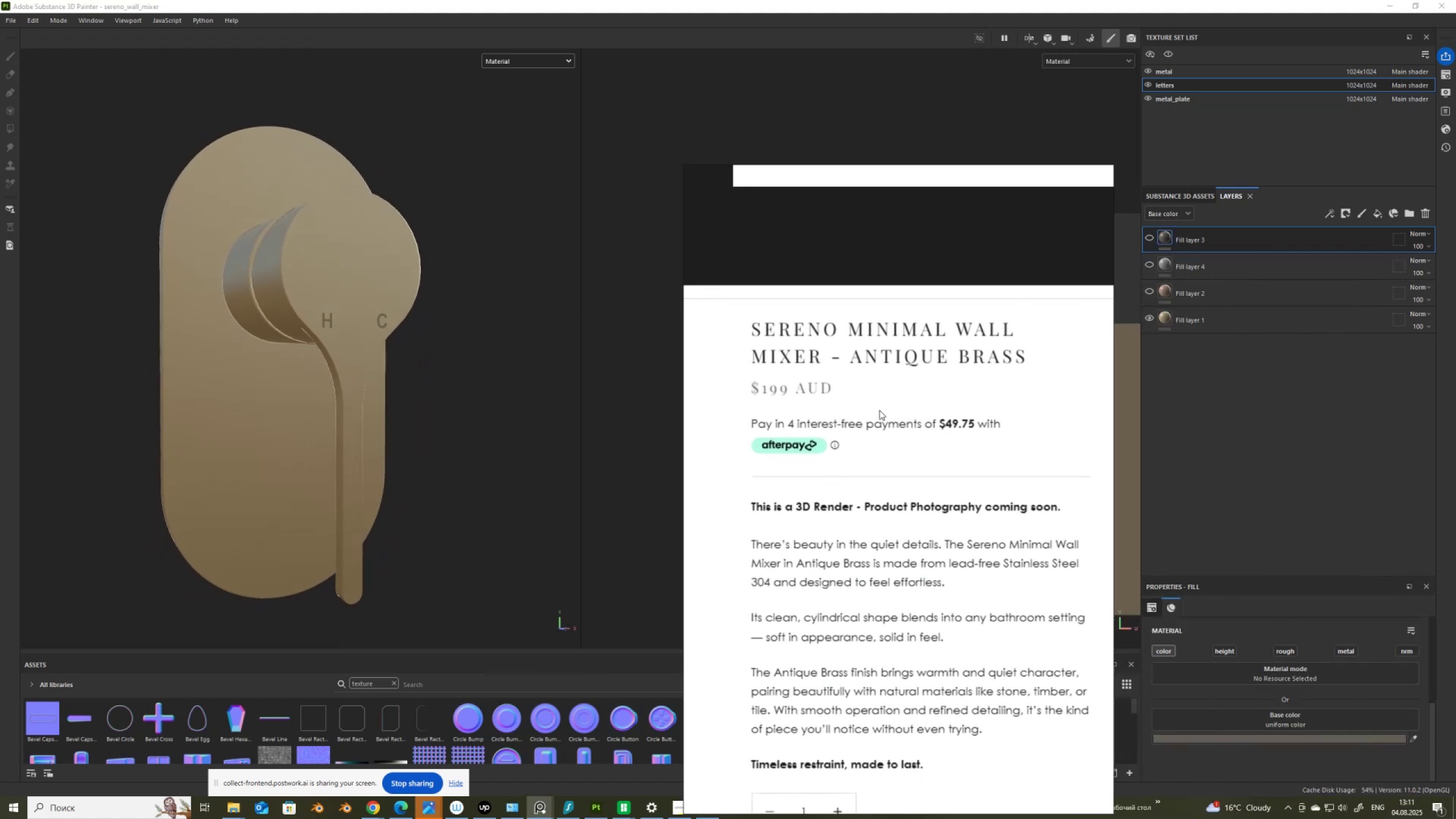 
scroll: coordinate [789, 532], scroll_direction: down, amount: 2.0
 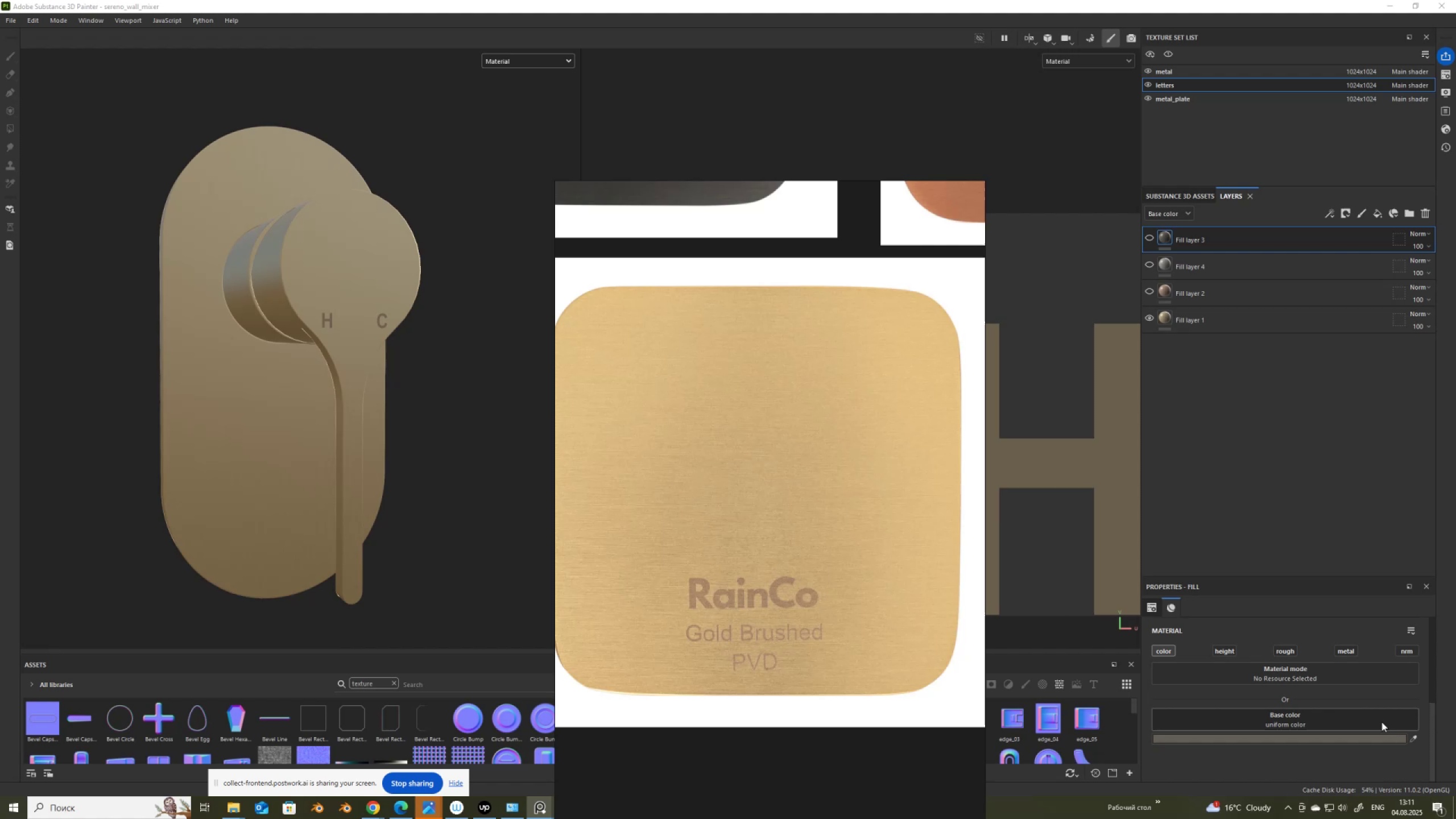 
left_click([1410, 737])
 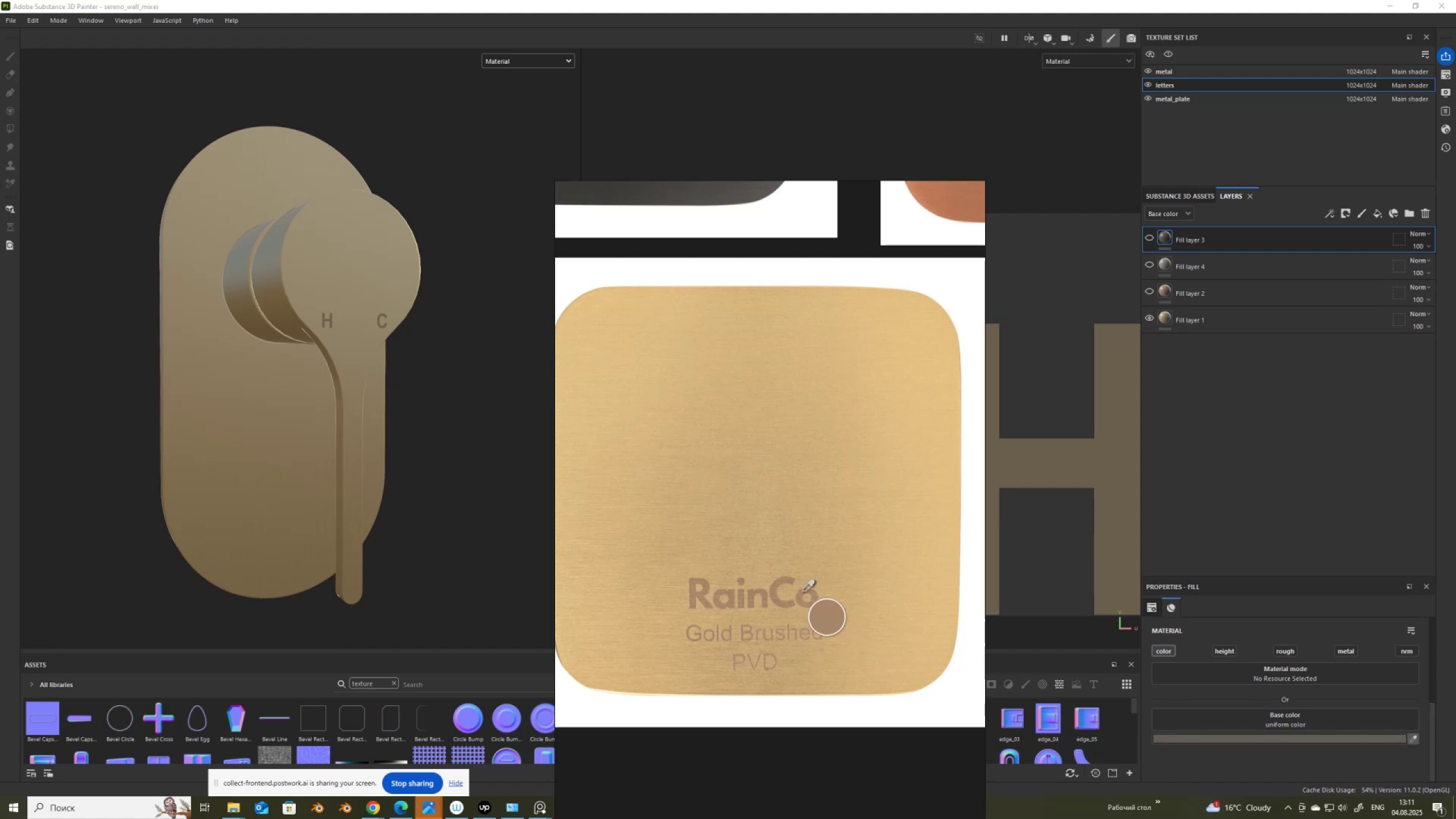 
left_click([803, 592])
 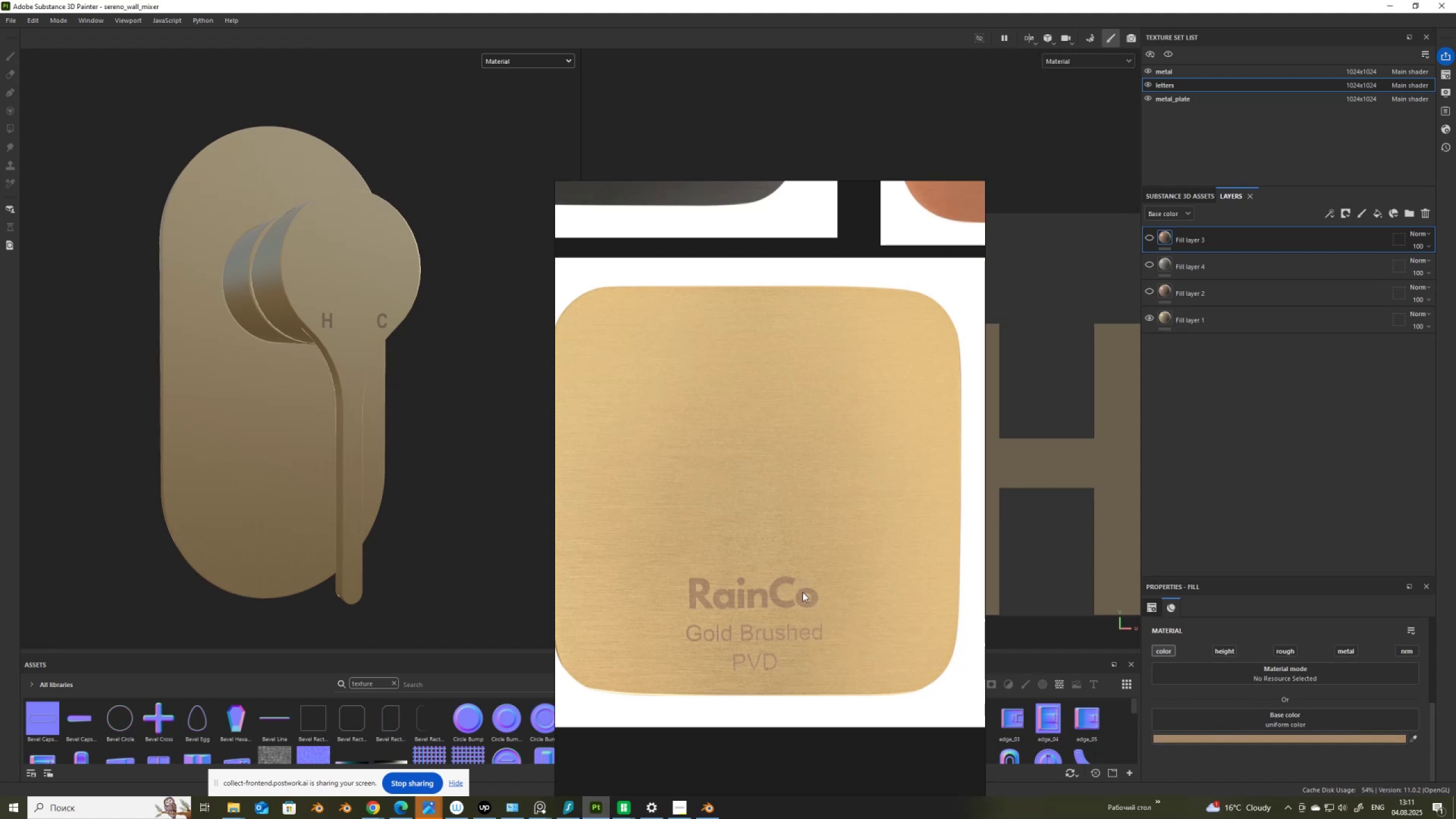 
scroll: coordinate [803, 582], scroll_direction: down, amount: 6.0
 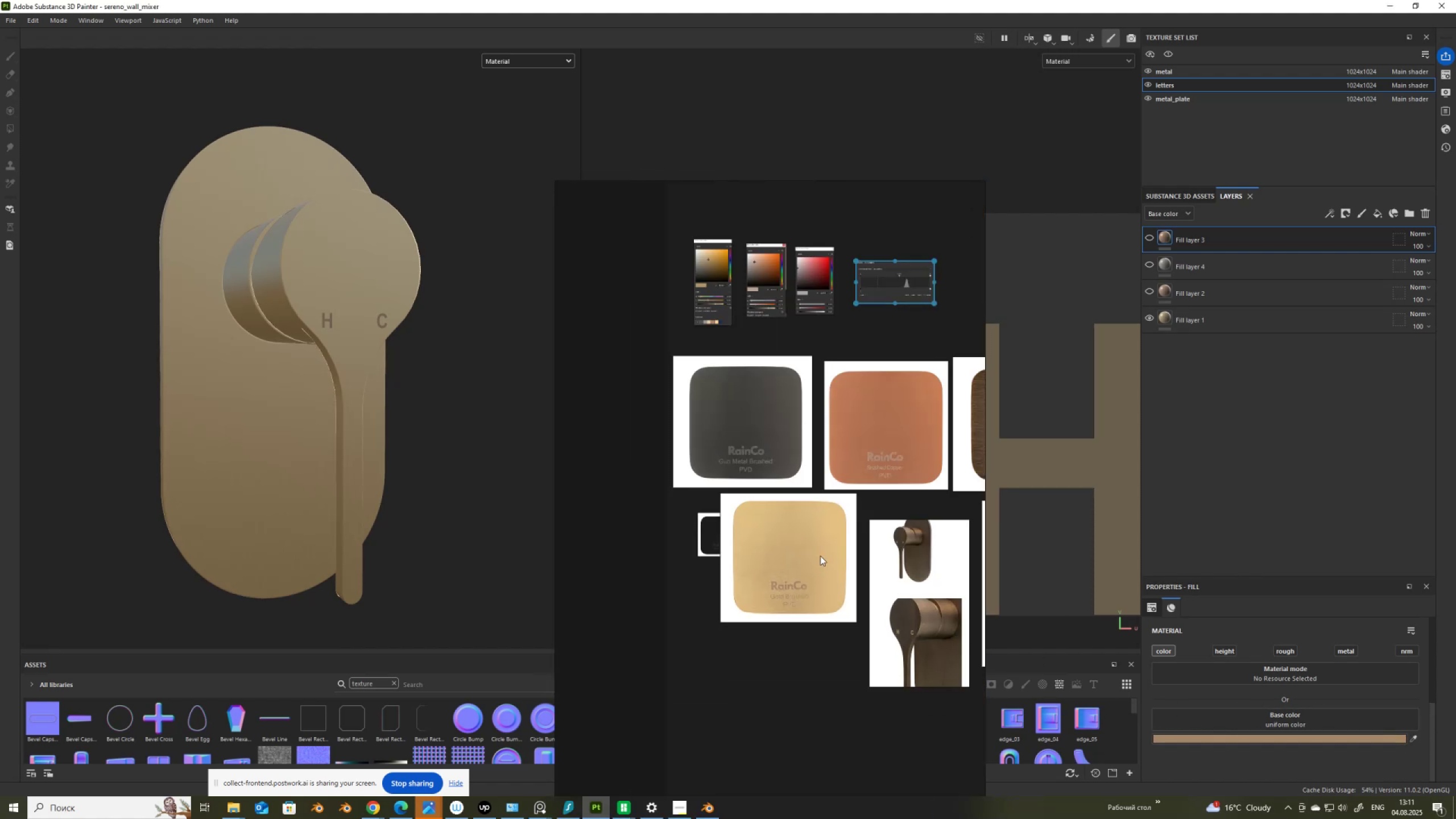 
scroll: coordinate [930, 431], scroll_direction: up, amount: 11.0
 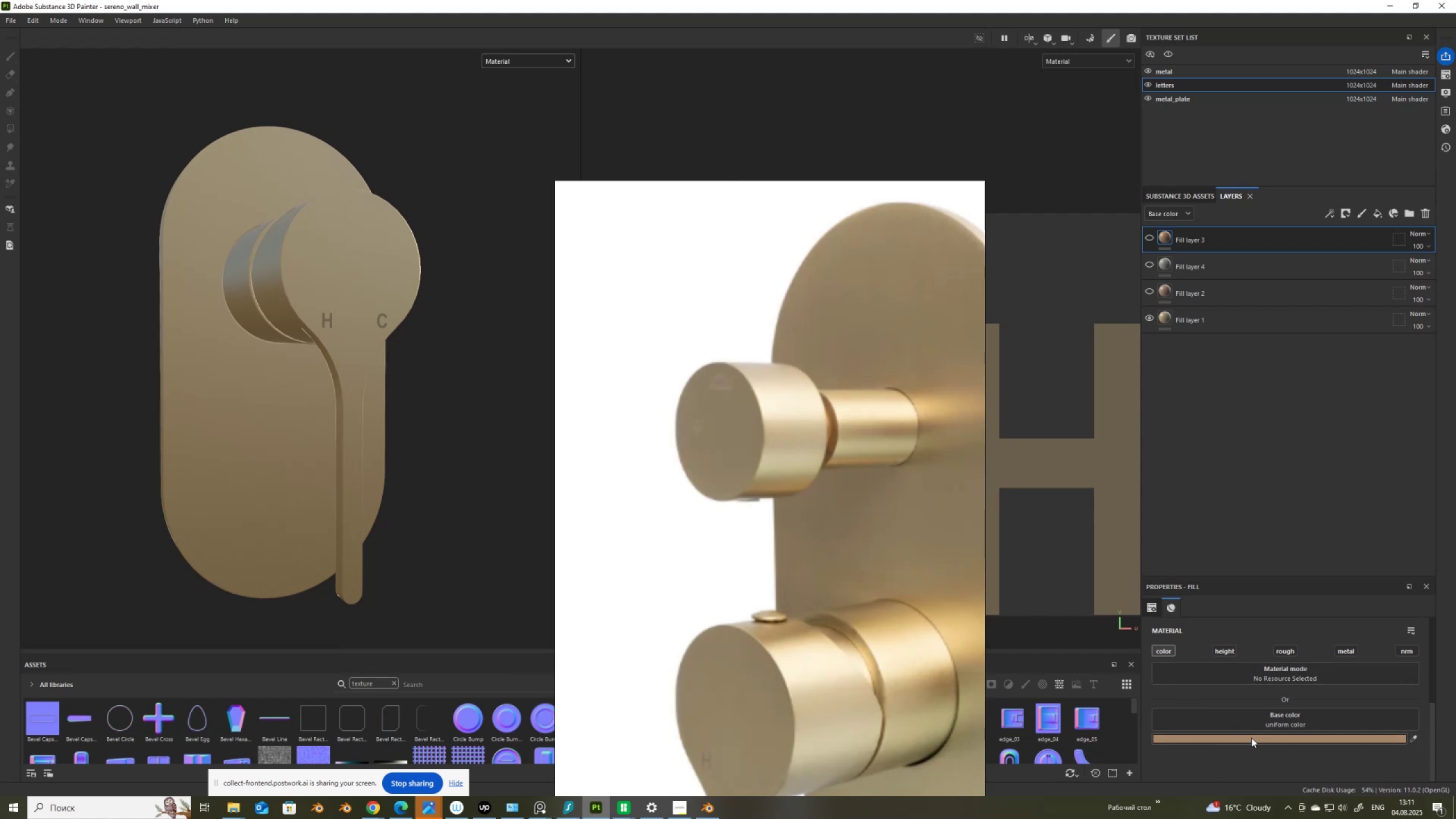 
wait(6.0)
 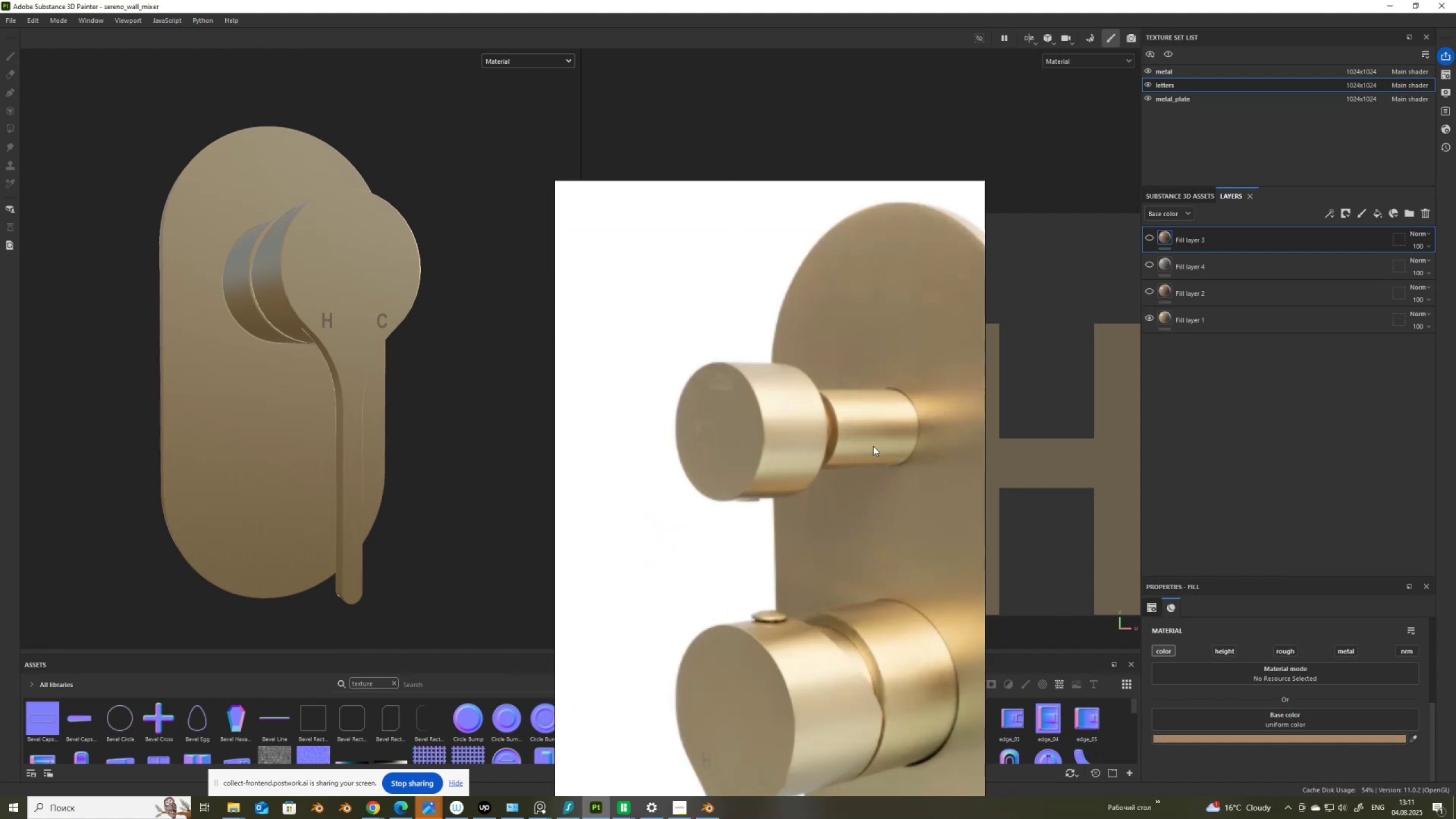 
left_click([1251, 738])
 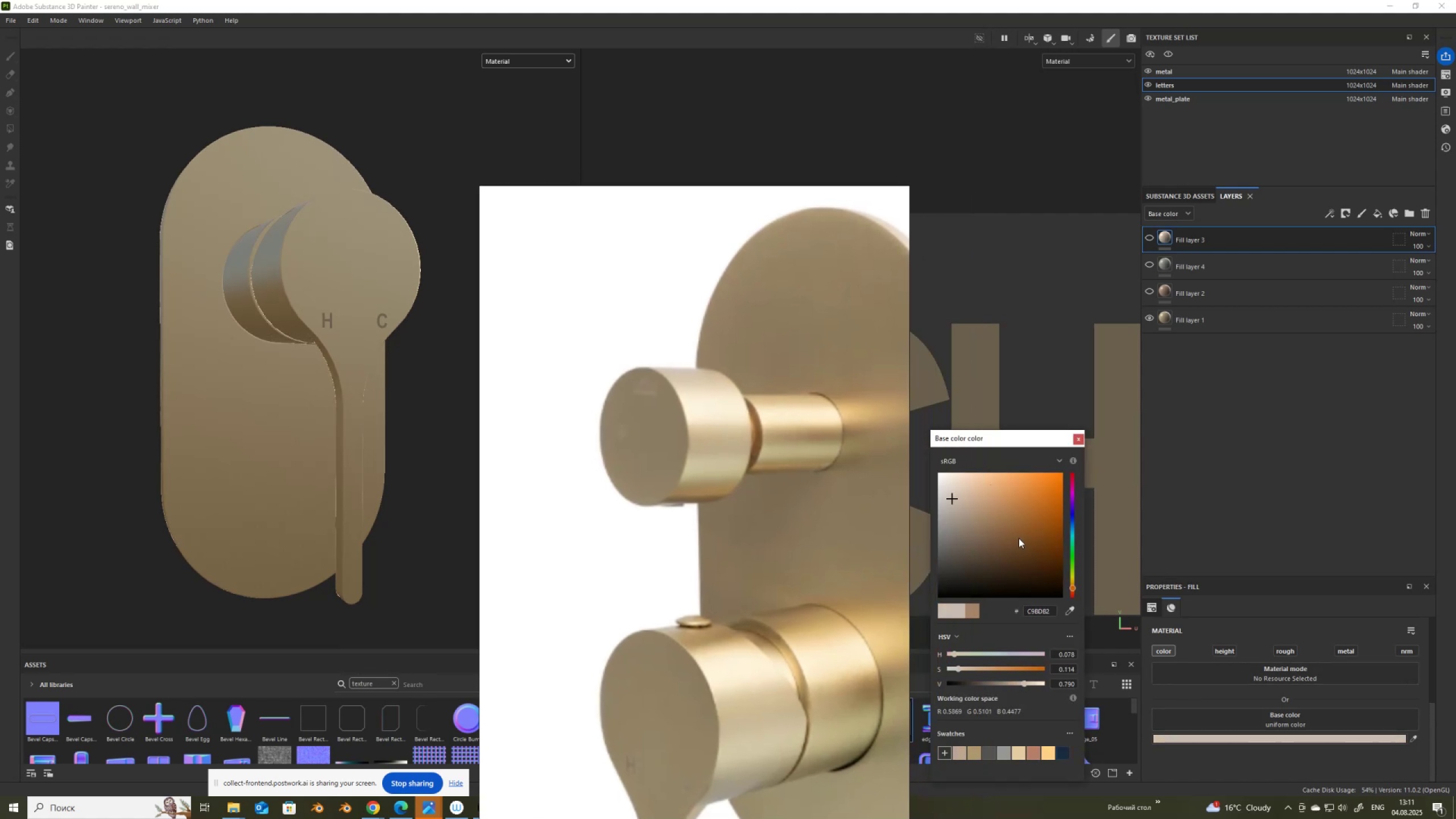 
wait(5.96)
 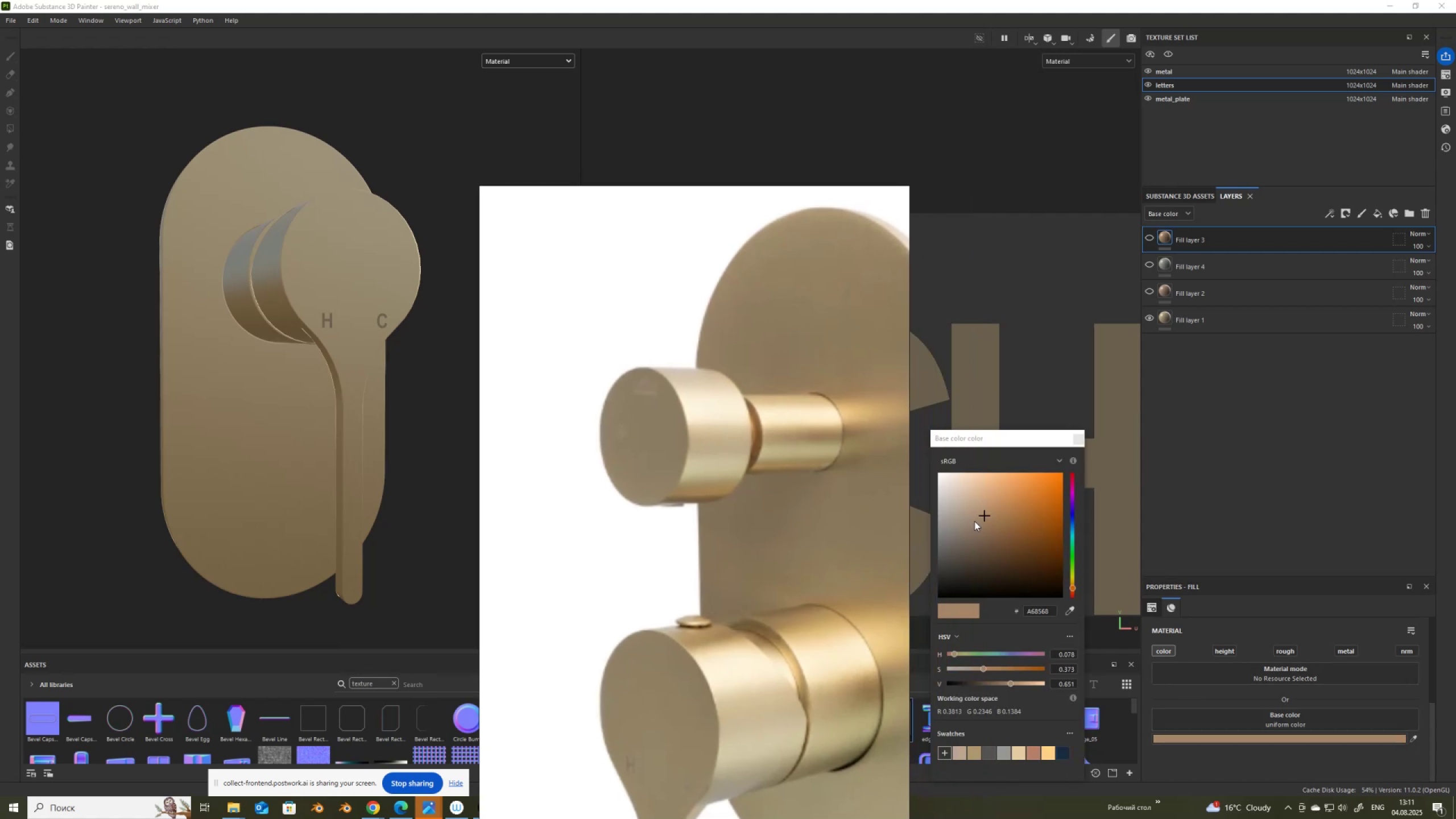 
key(Control+Z)
 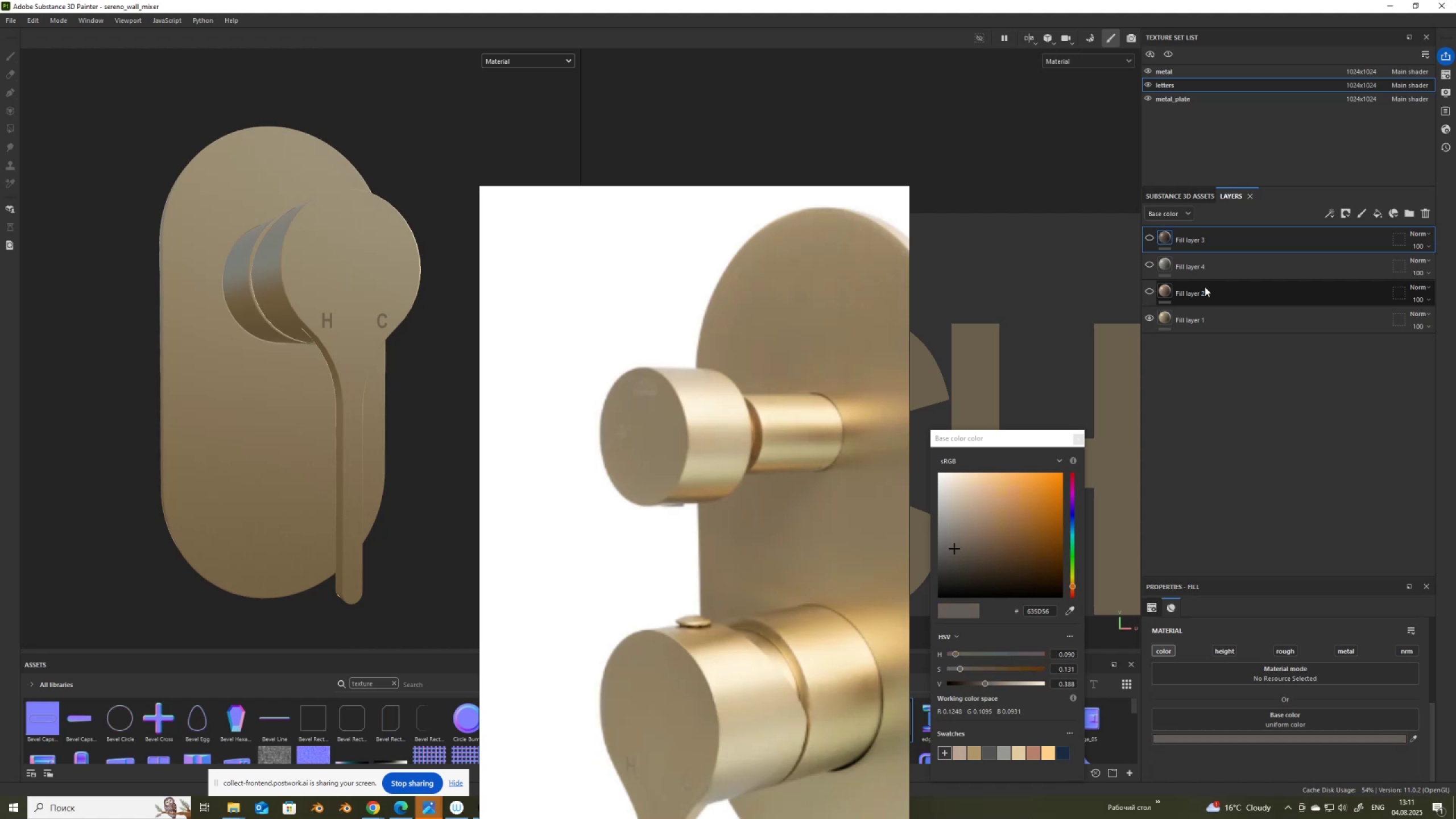 
key(Control+Z)
 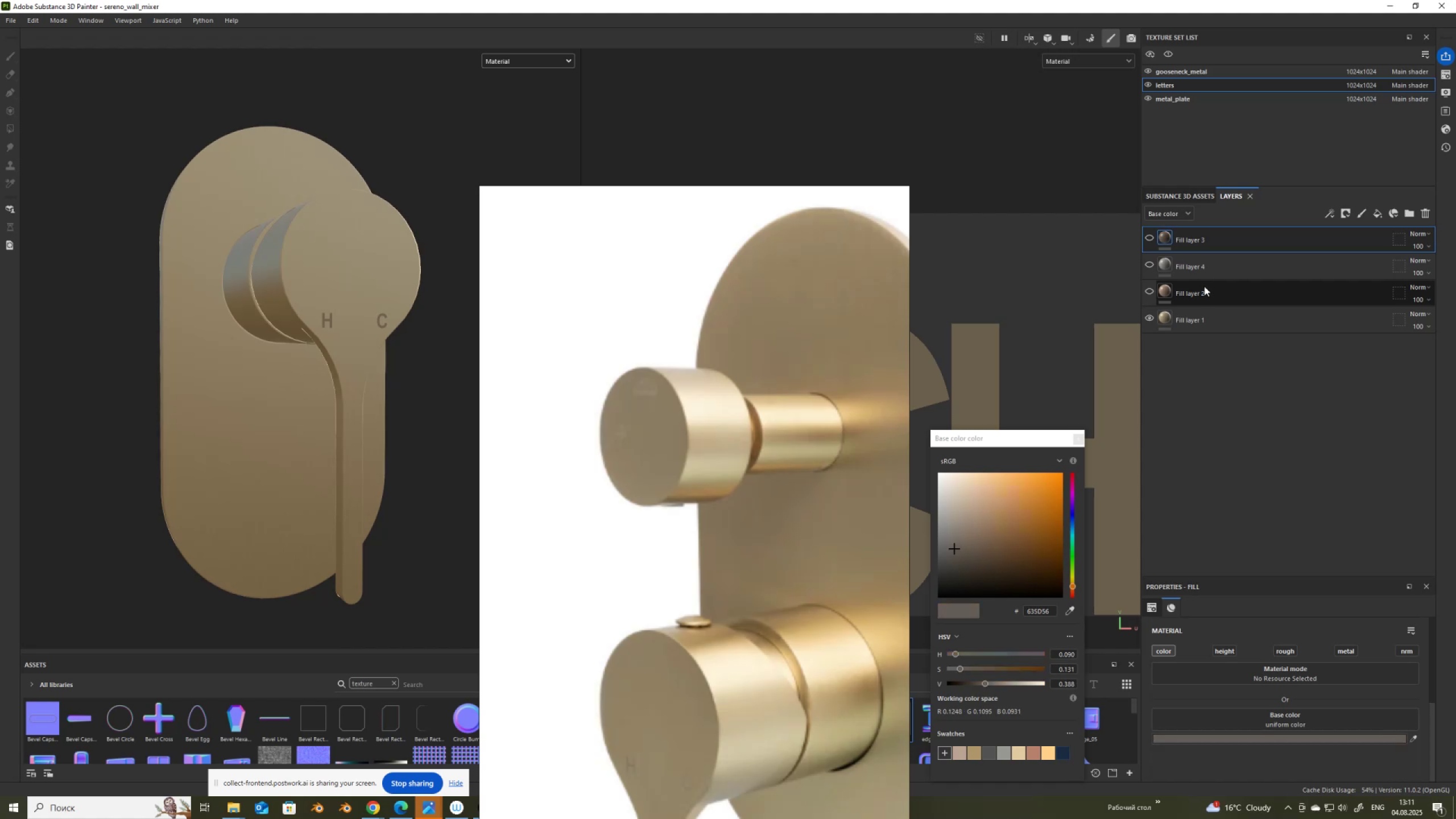 
key(Control+ControlLeft)
 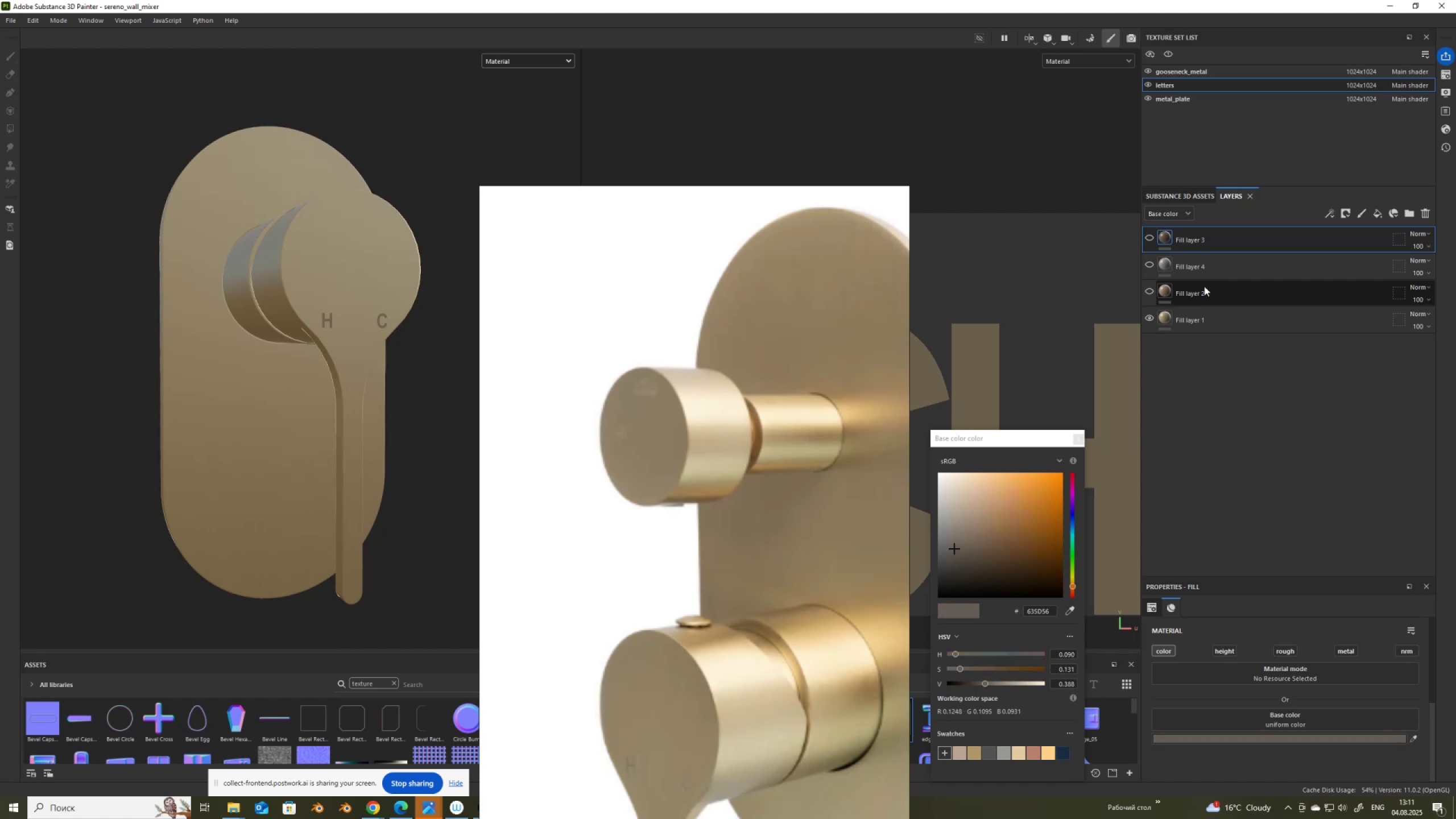 
key(Control+Z)
 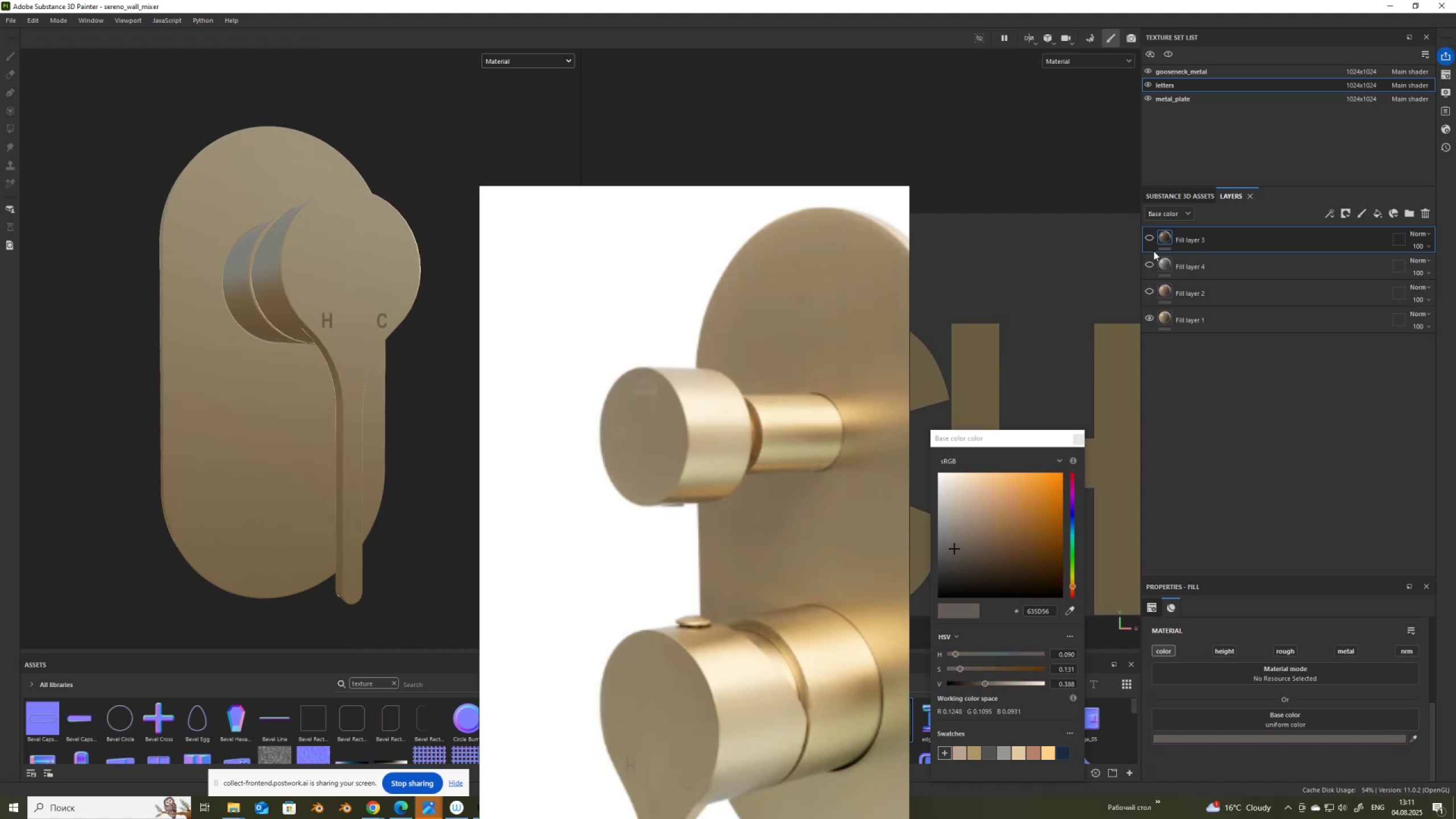 
hold_key(key=ControlLeft, duration=0.35)
 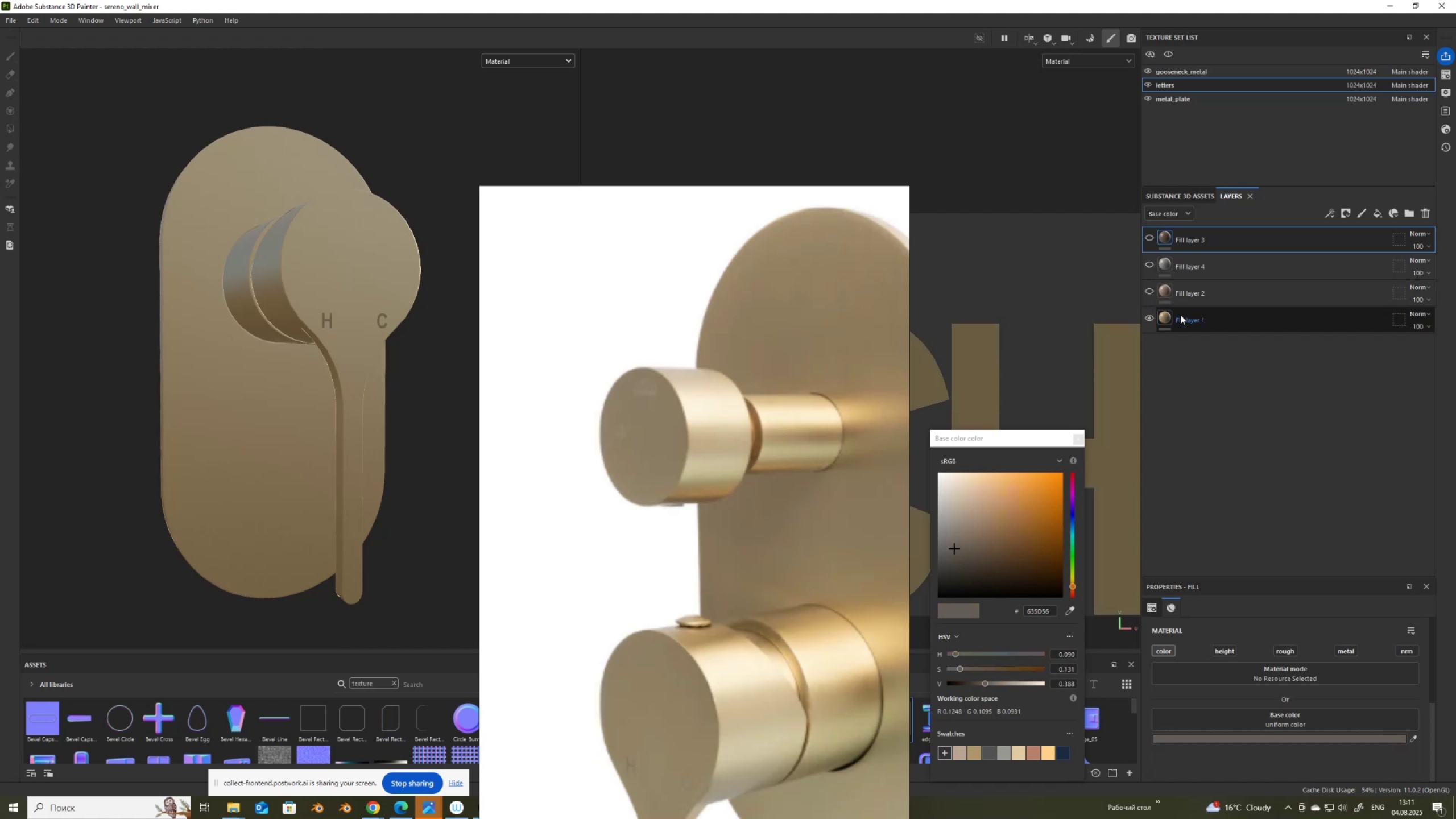 
left_click([1184, 316])
 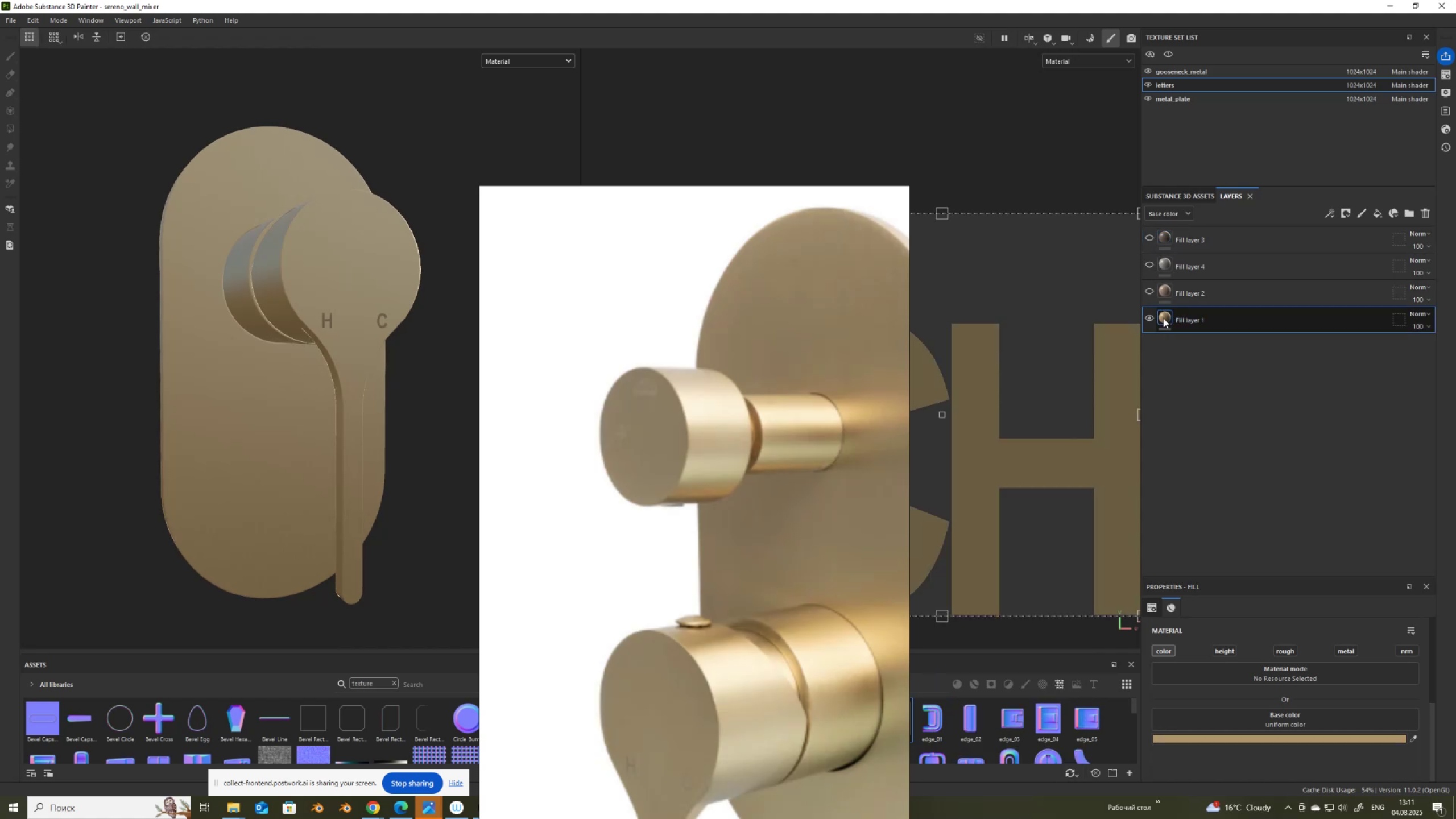 
left_click([1163, 318])
 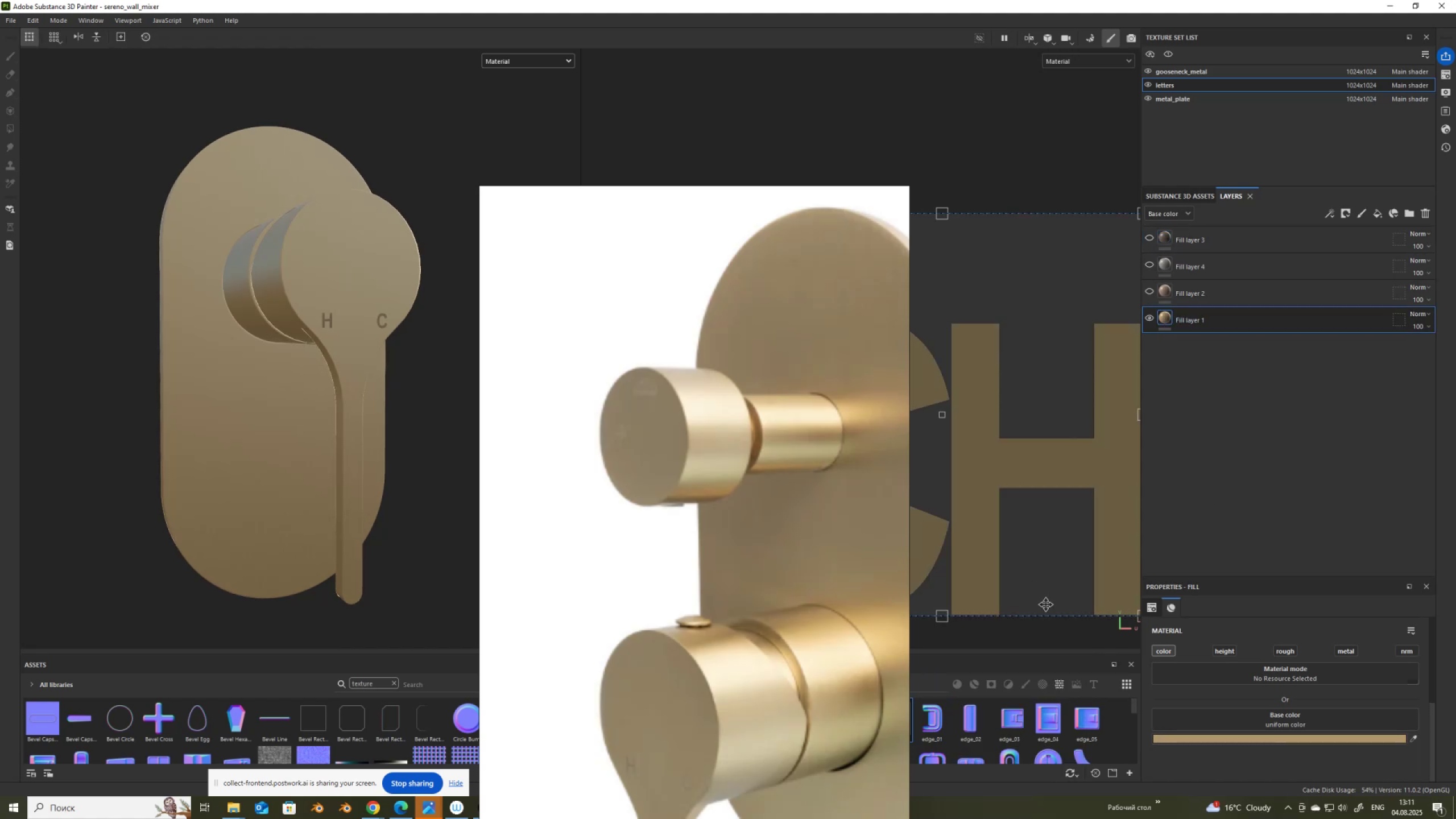 
scroll: coordinate [787, 572], scroll_direction: down, amount: 10.0
 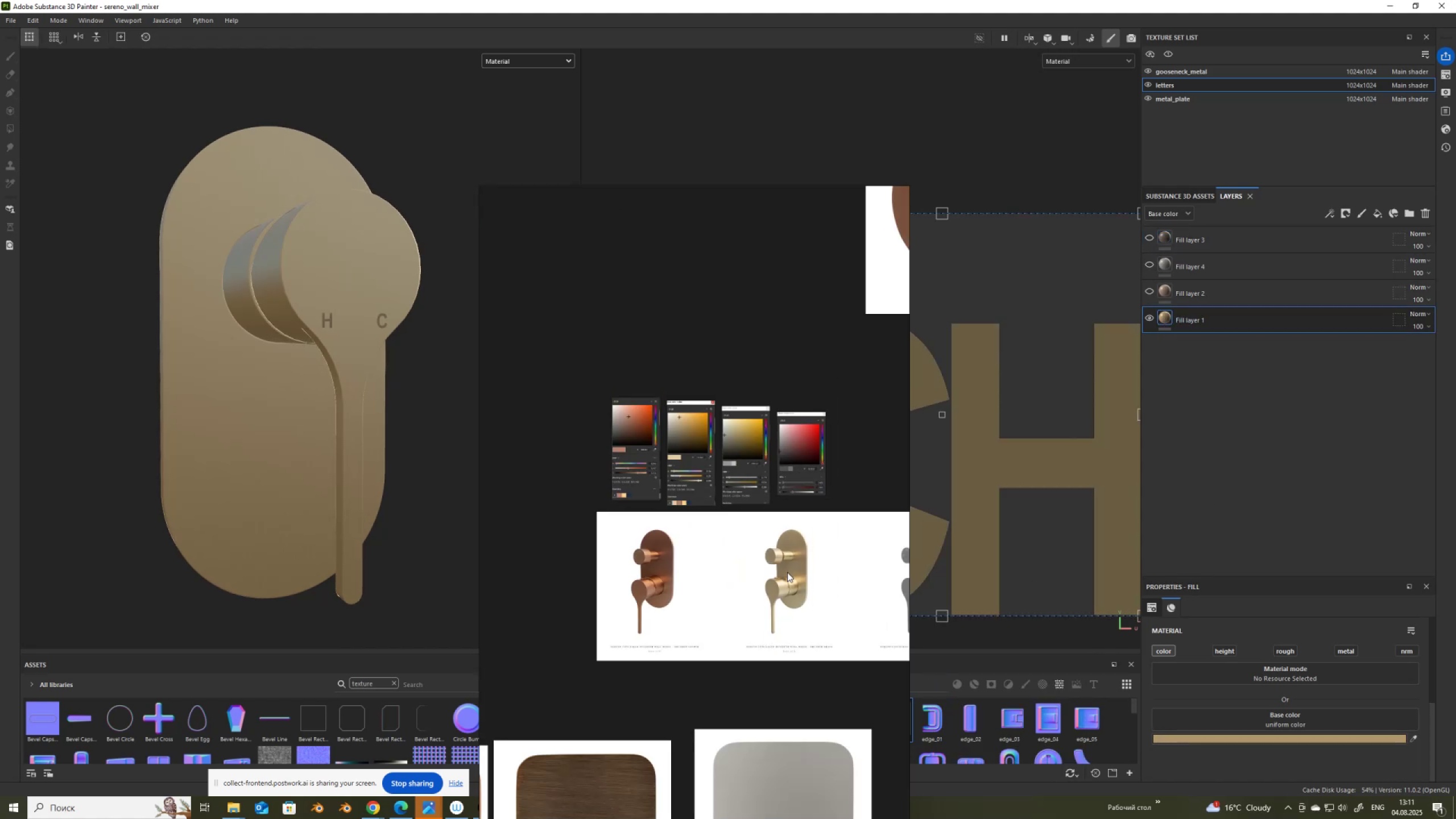 
scroll: coordinate [737, 498], scroll_direction: up, amount: 10.0
 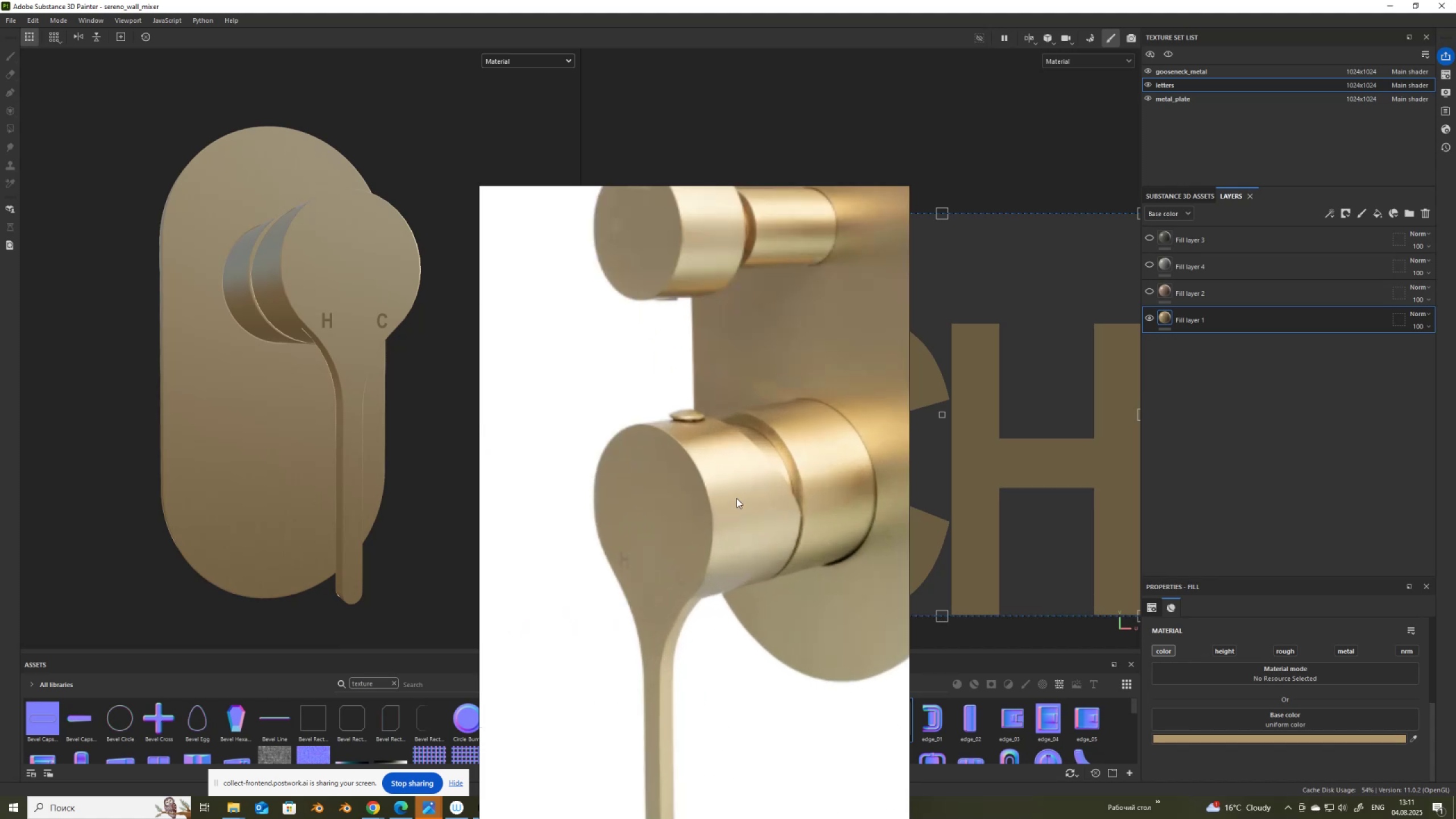 
scroll: coordinate [737, 498], scroll_direction: down, amount: 2.0
 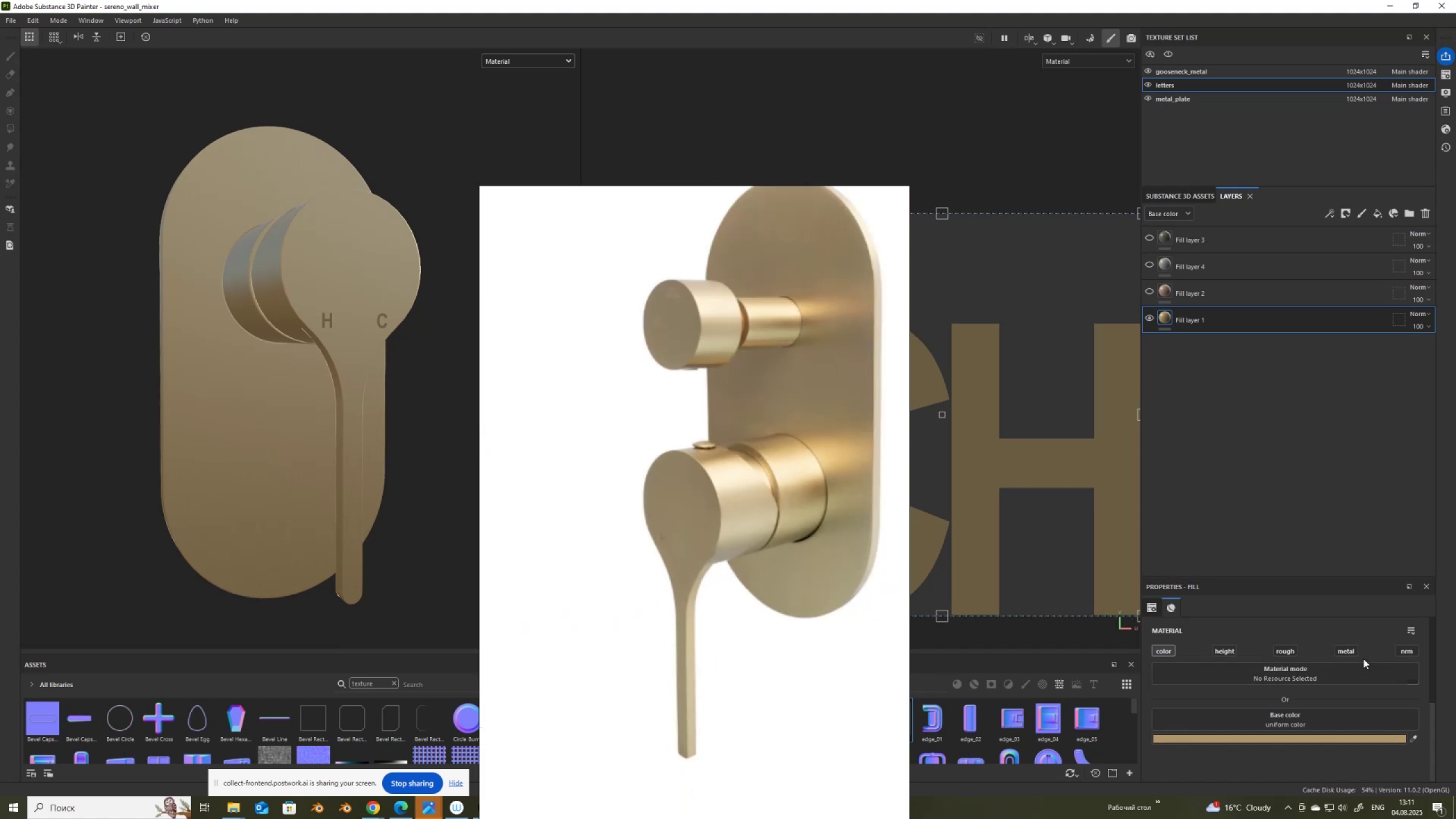 
left_click([1346, 650])
 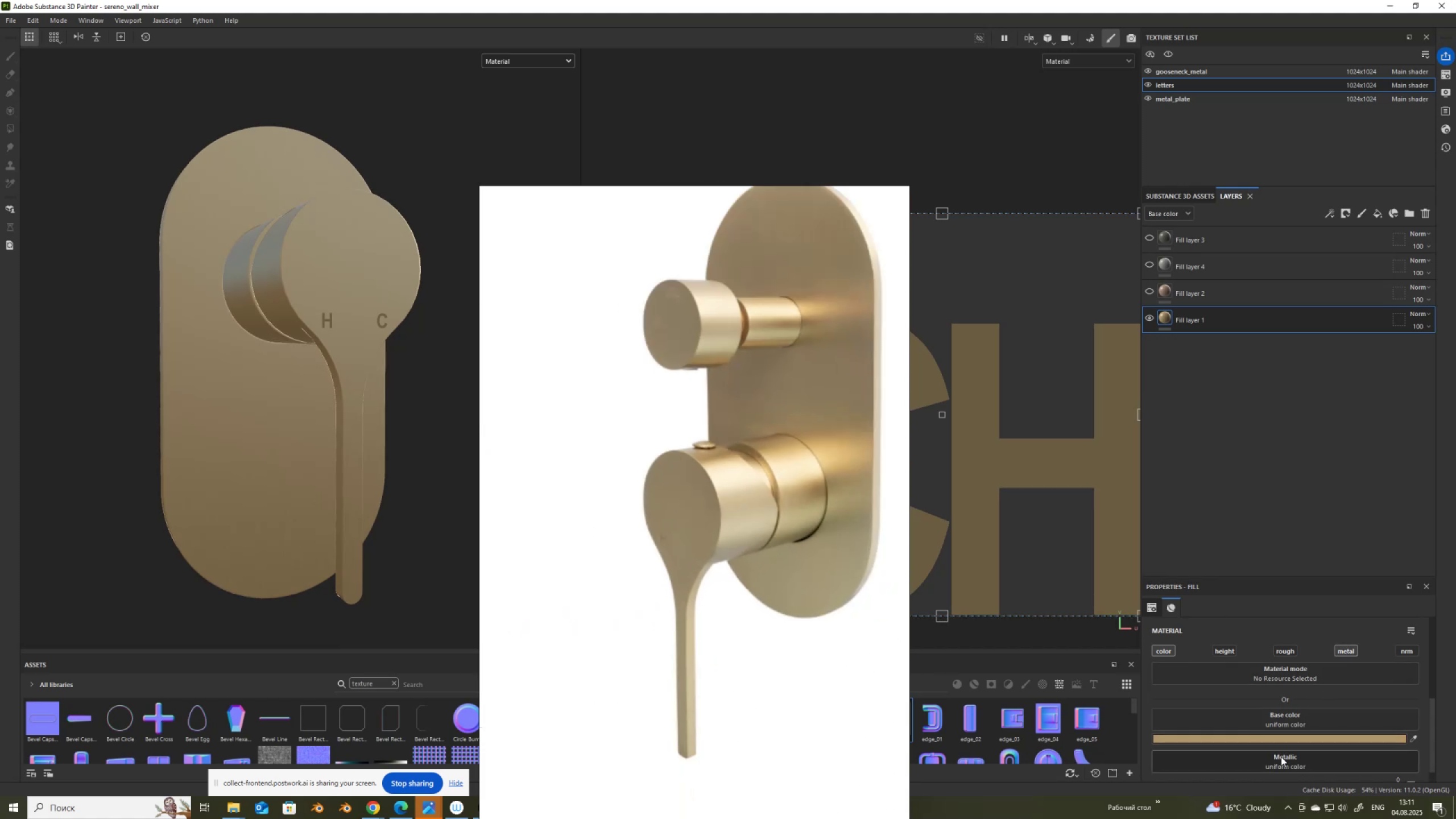 
scroll: coordinate [1282, 737], scroll_direction: down, amount: 3.0
 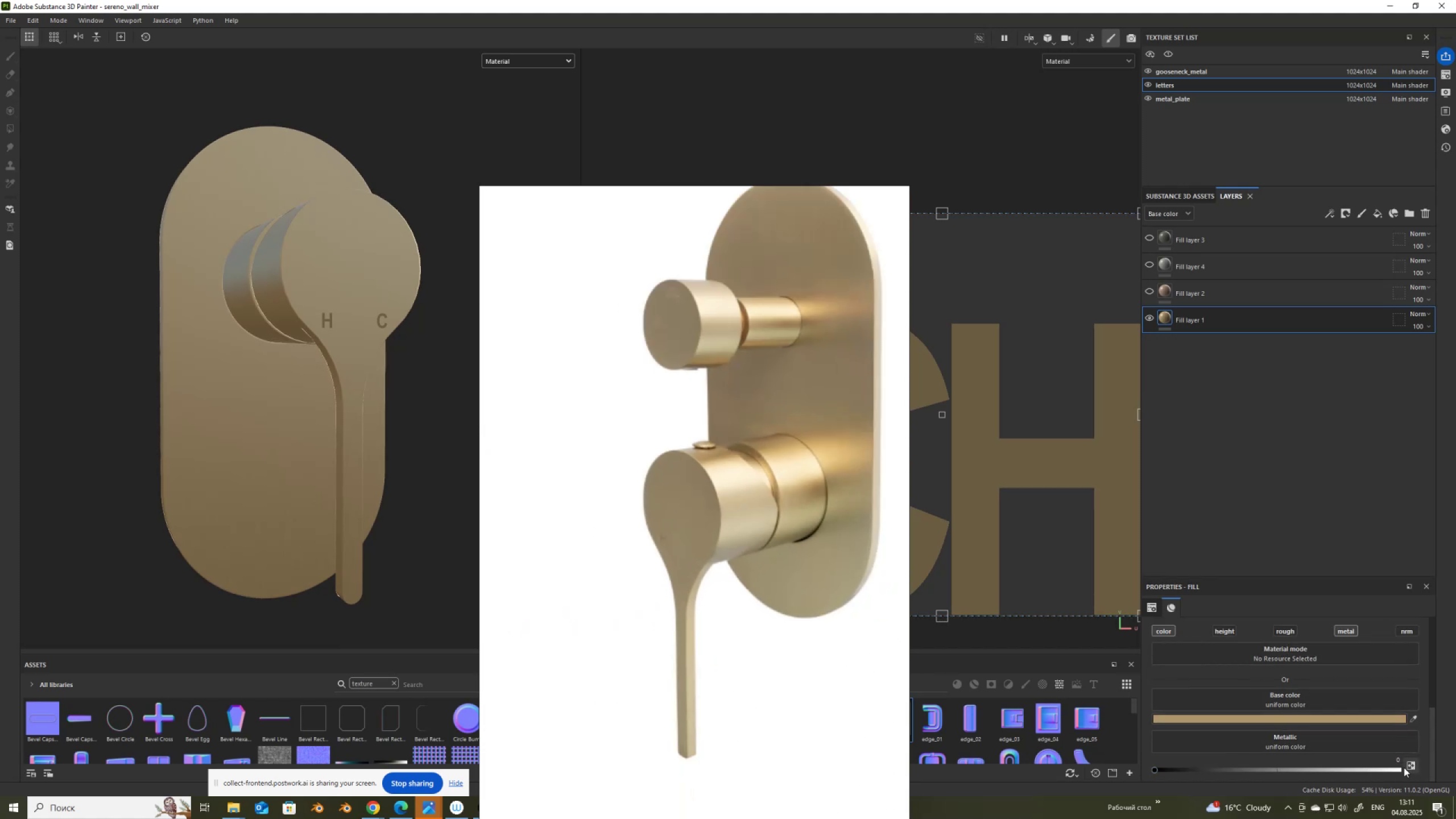 
left_click([1408, 766])
 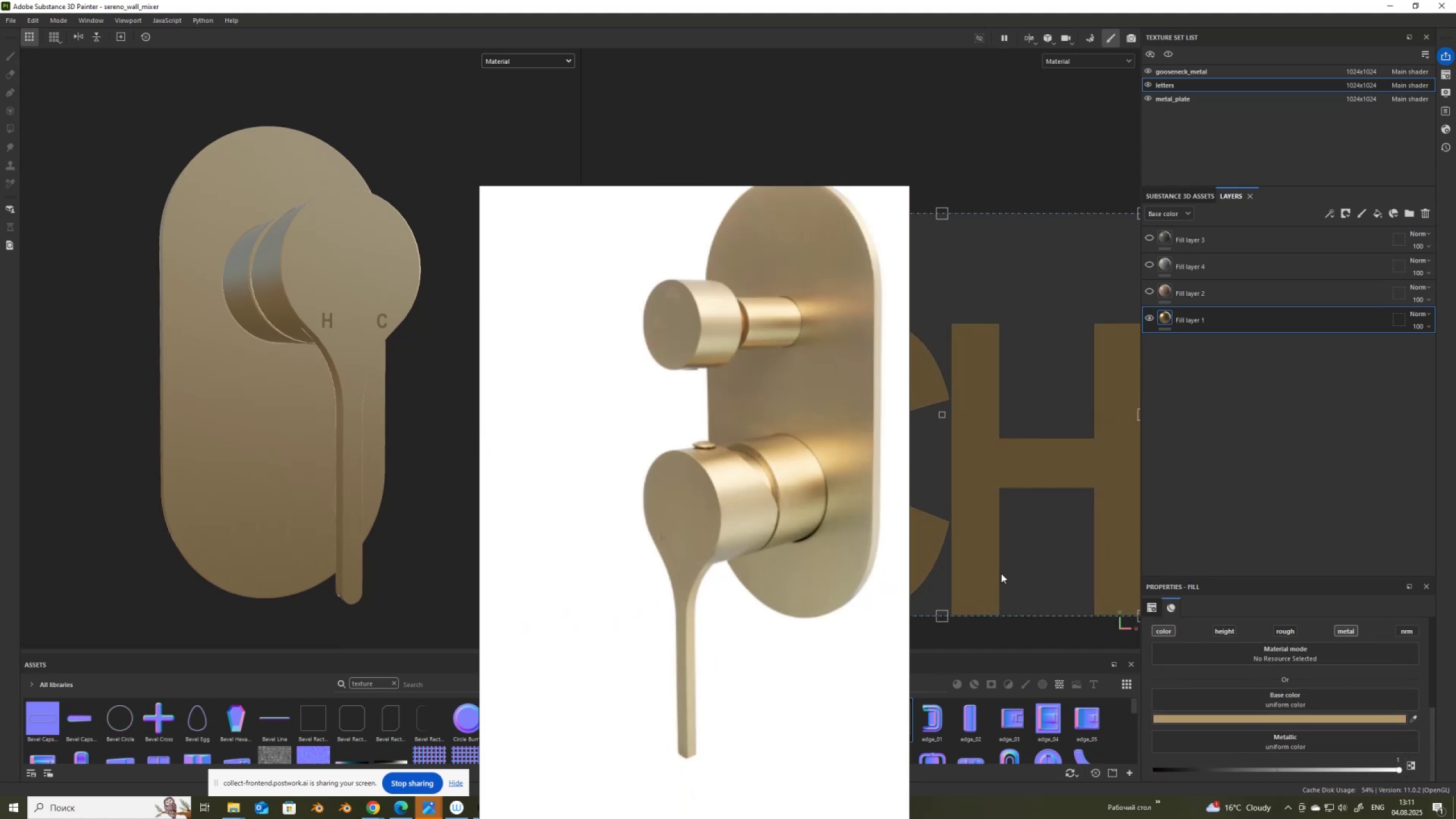 
scroll: coordinate [407, 396], scroll_direction: up, amount: 10.0
 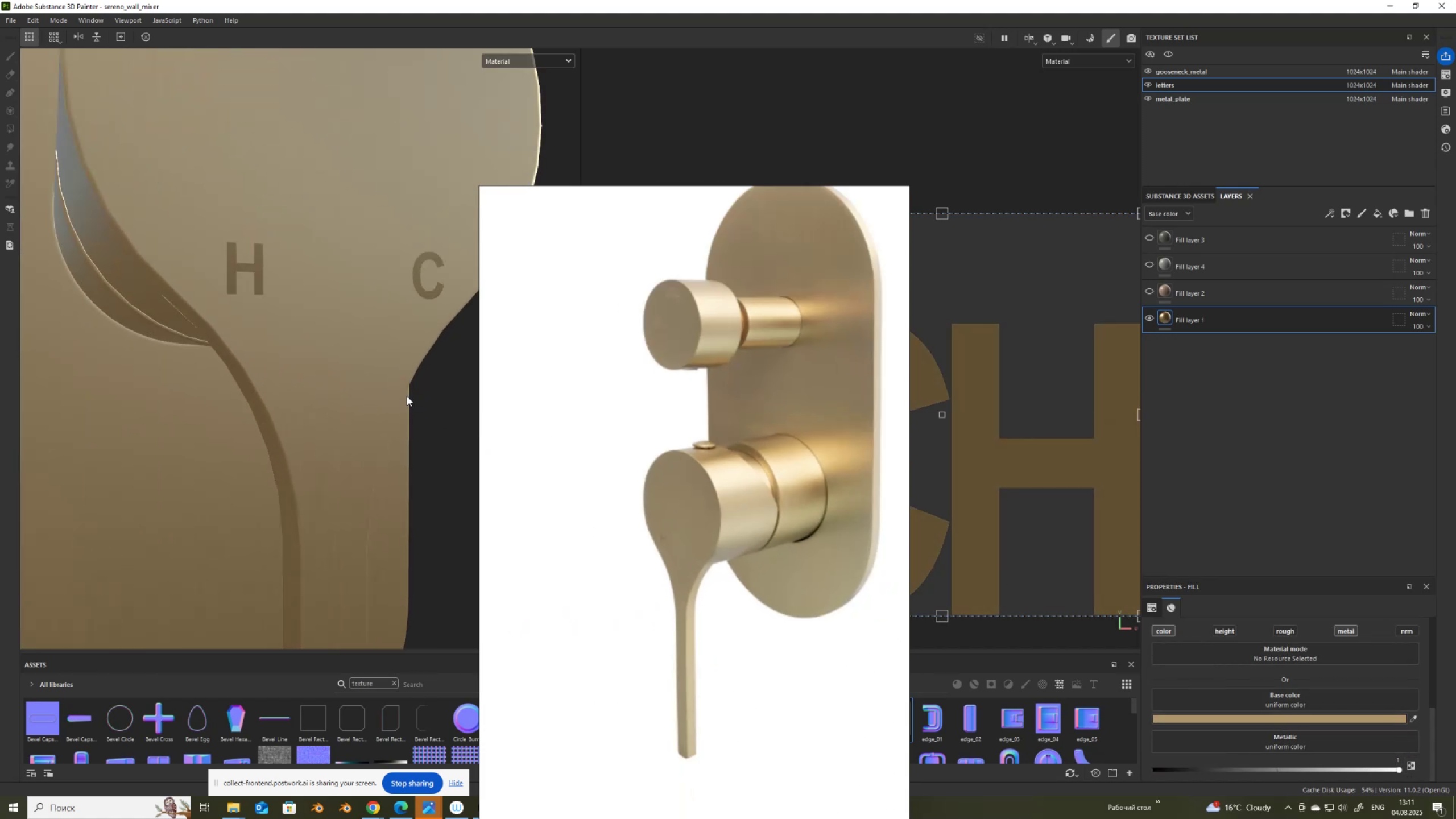 
scroll: coordinate [1292, 694], scroll_direction: down, amount: 13.0
 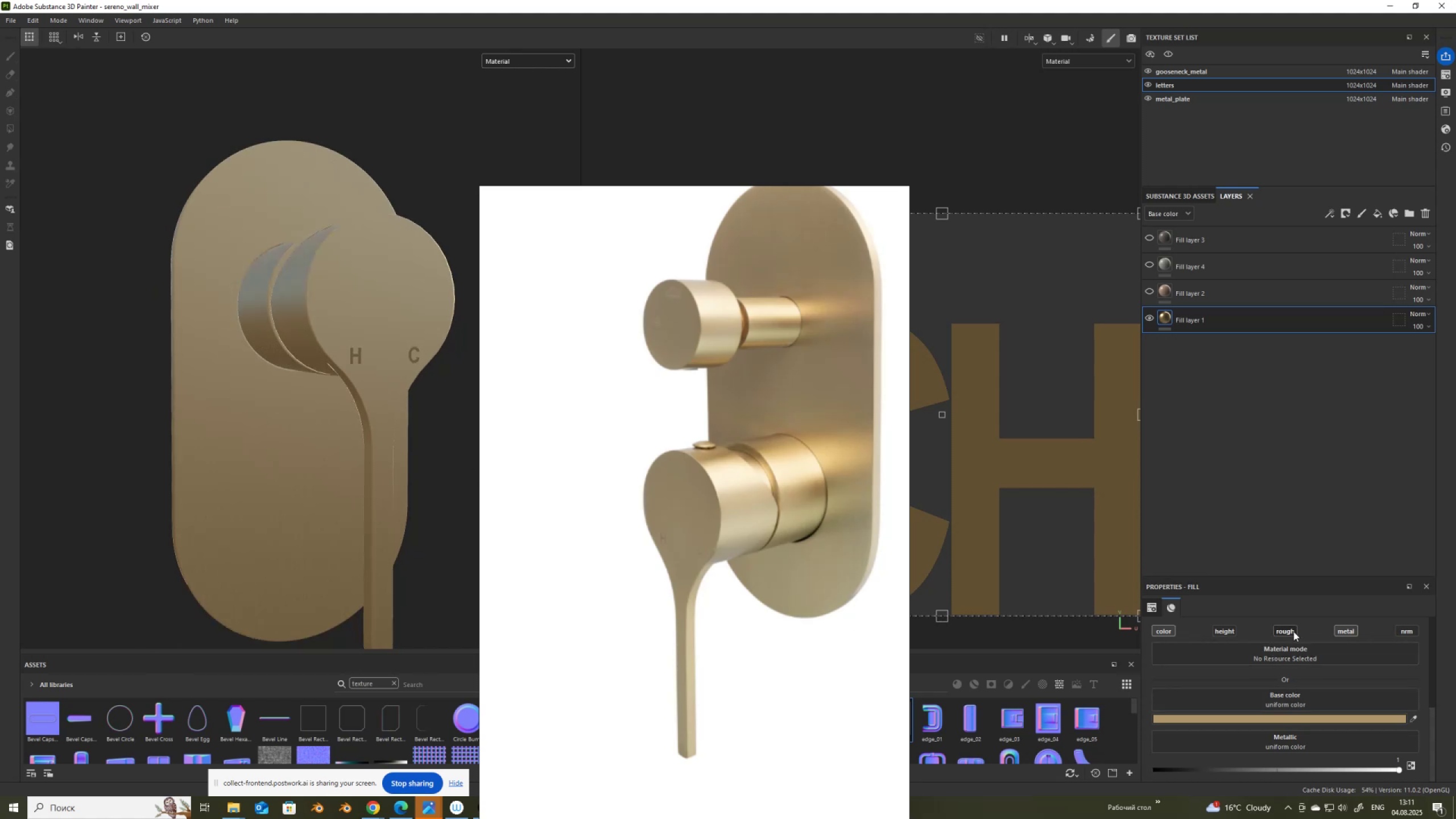 
left_click([1292, 631])
 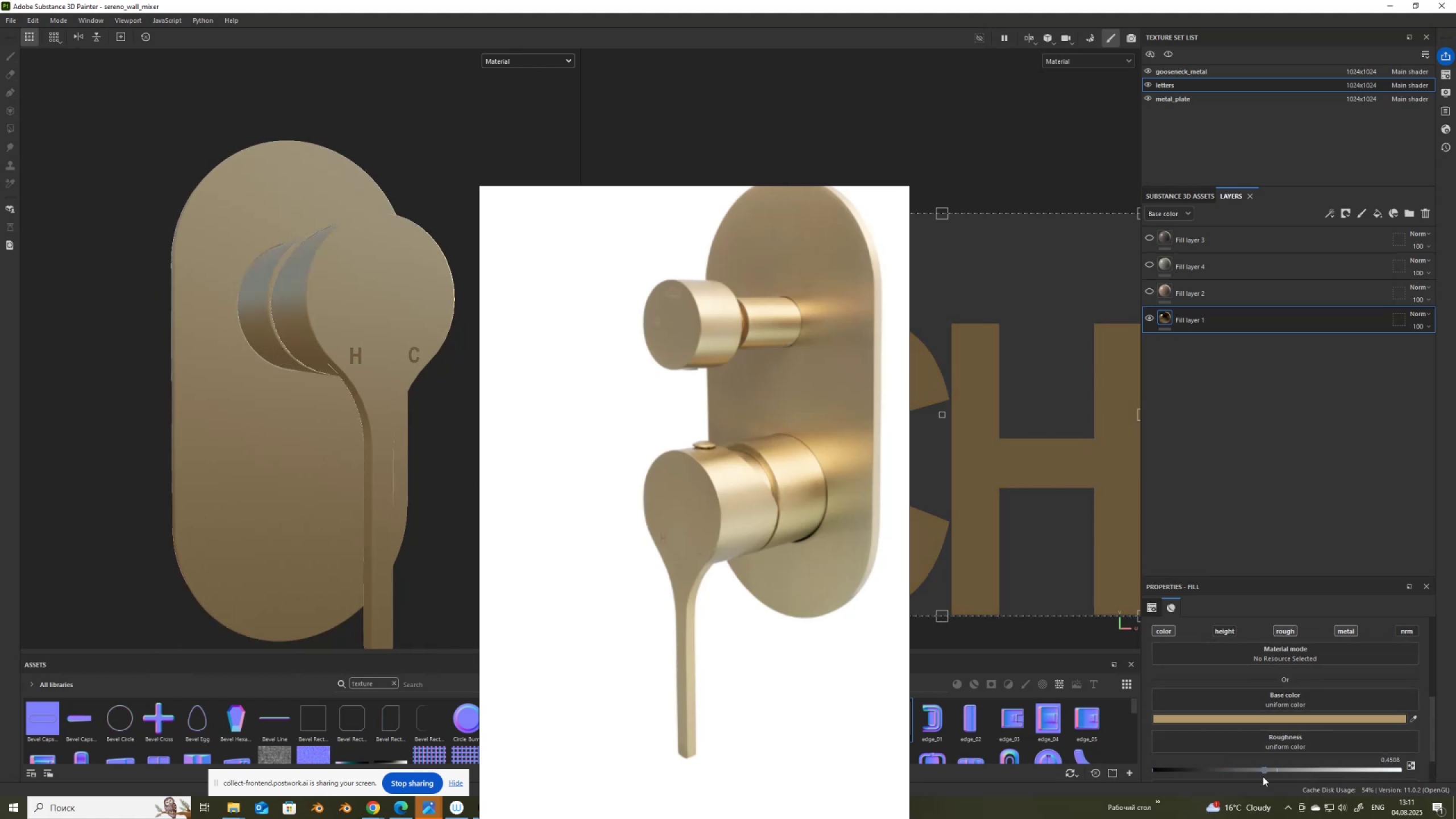 
wait(5.83)
 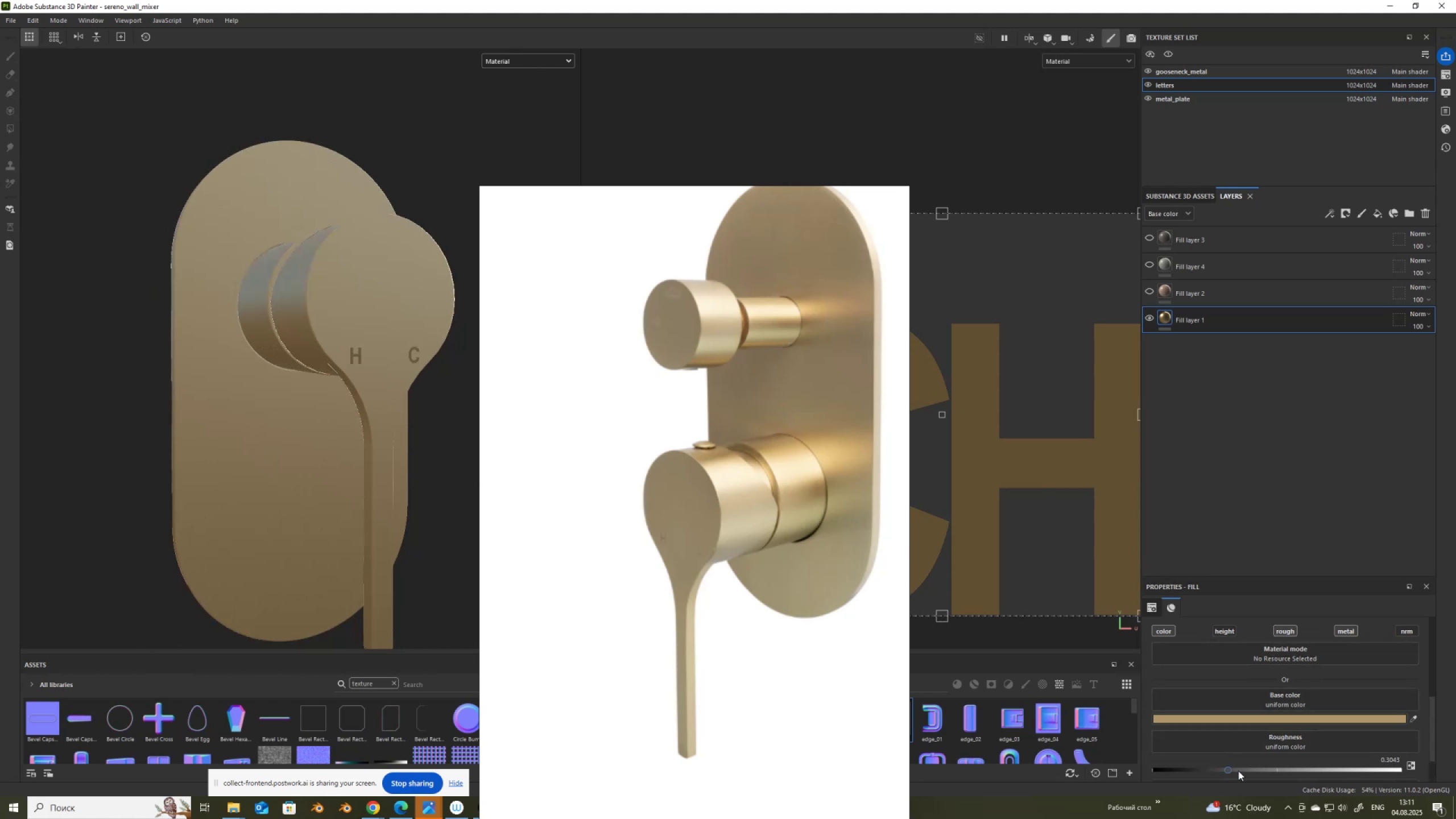 
key(Control+ControlLeft)
 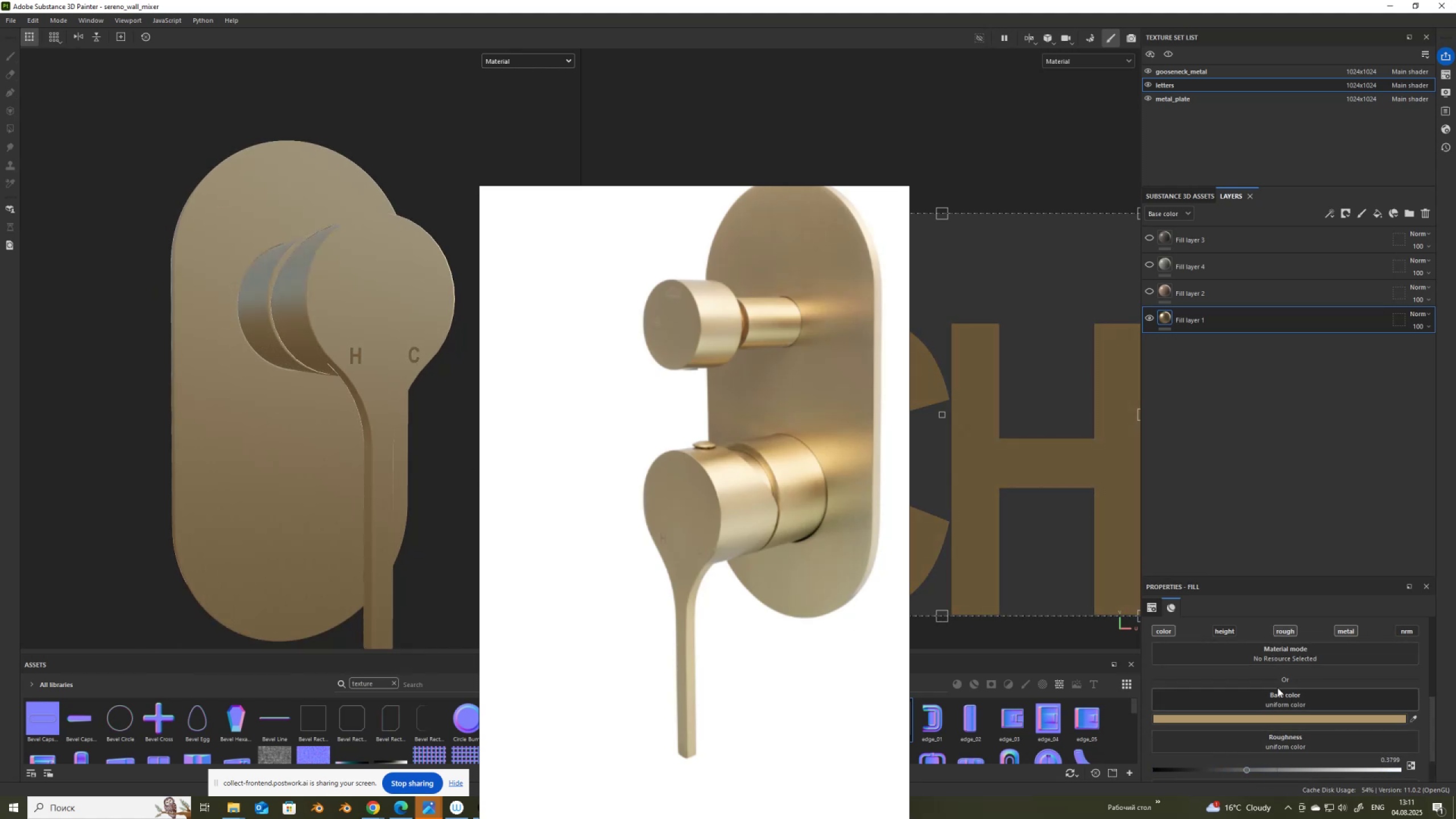 
key(Control+Z)
 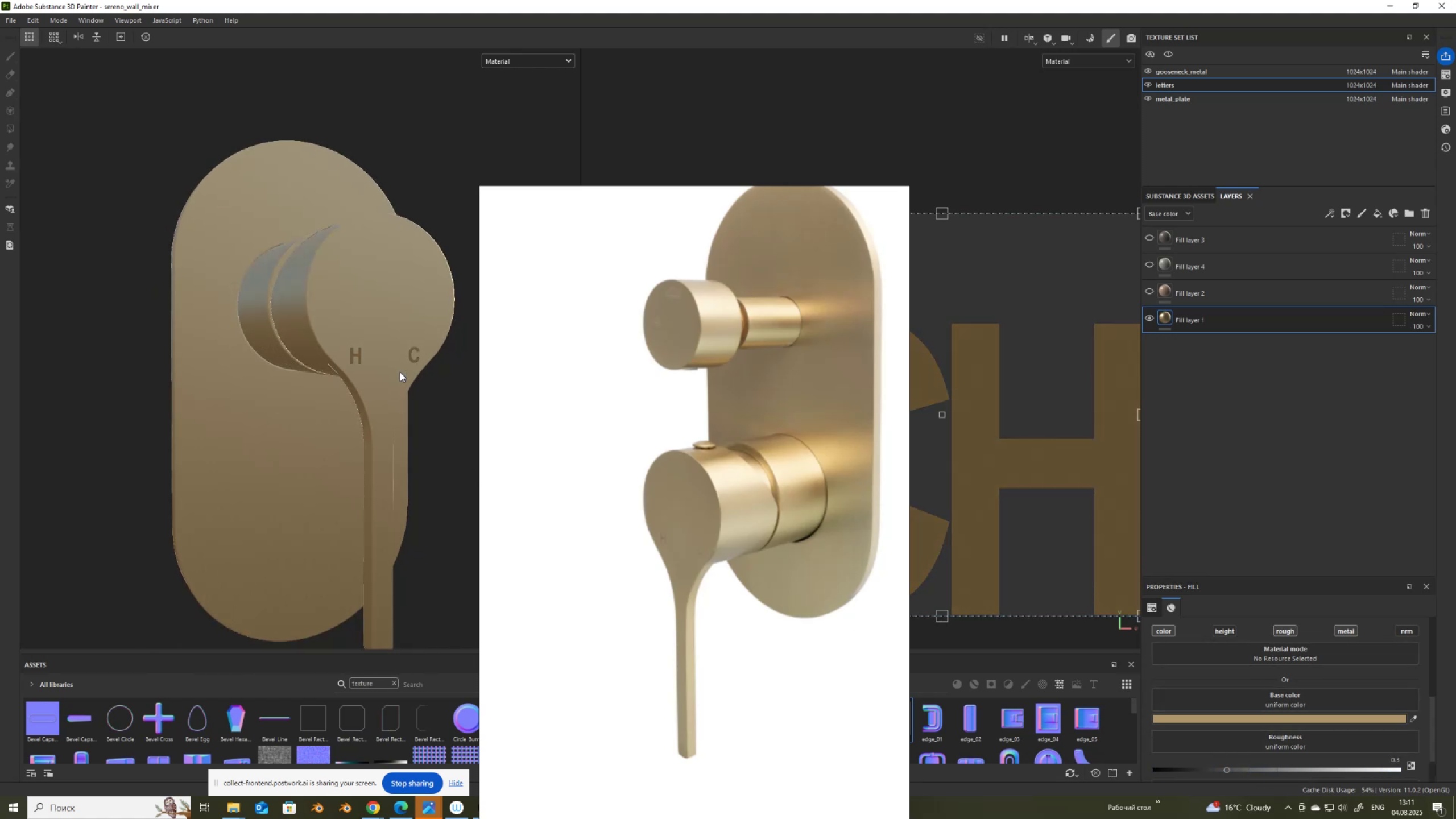 
scroll: coordinate [313, 352], scroll_direction: up, amount: 3.0
 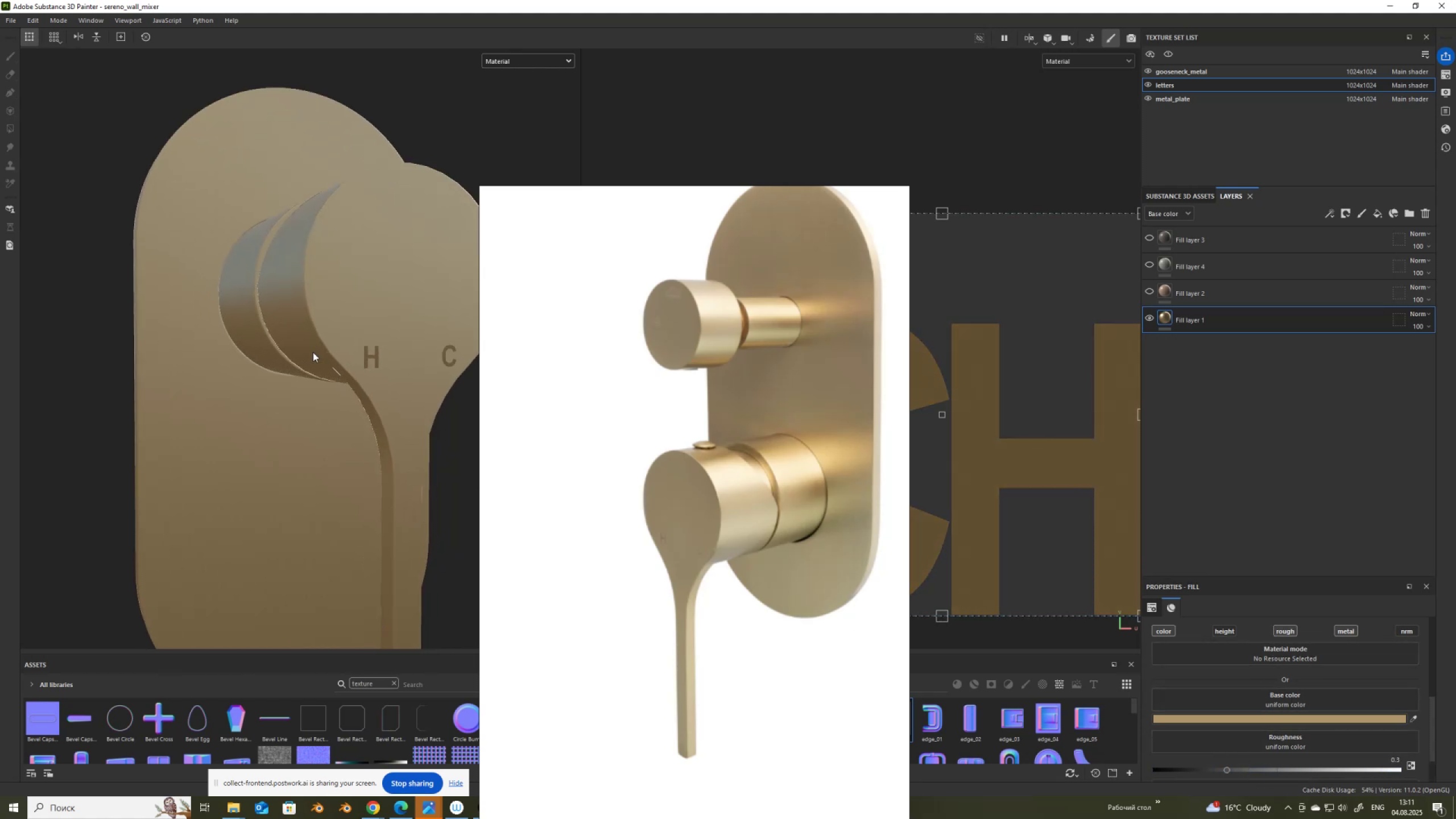 
hold_key(key=AltLeft, duration=1.5)
 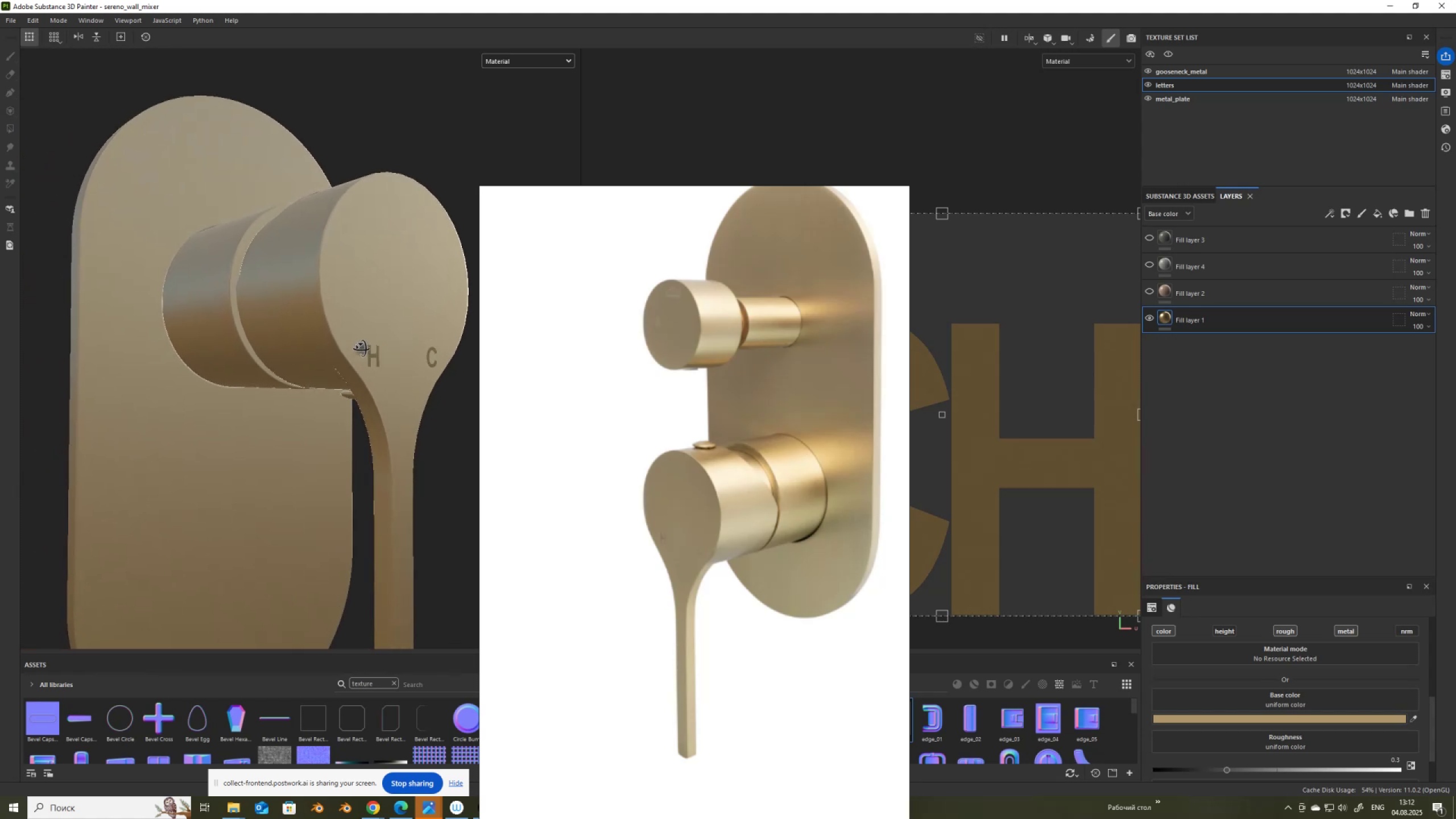 
hold_key(key=AltLeft, duration=0.98)
 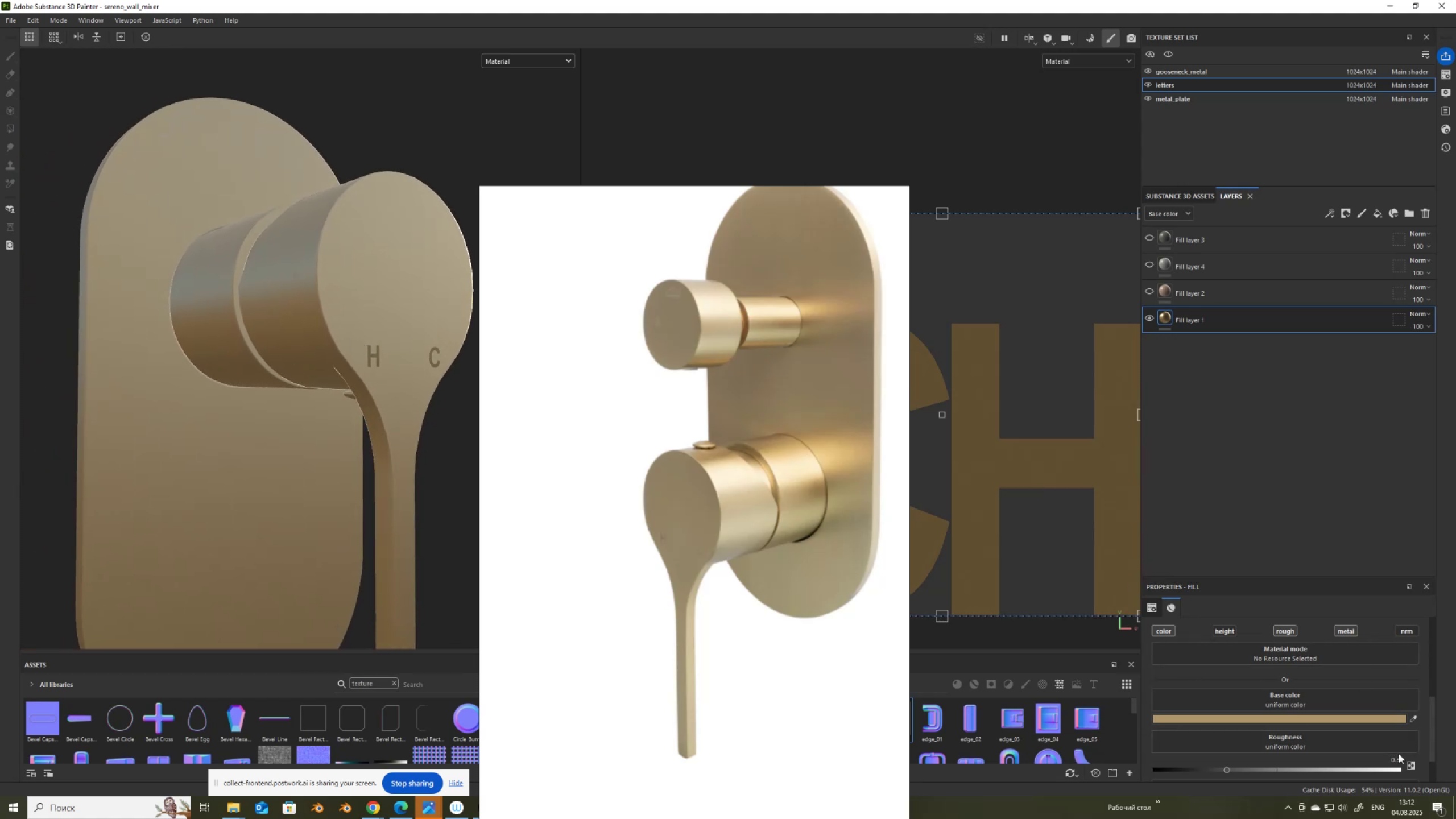 
scroll: coordinate [1396, 748], scroll_direction: down, amount: 3.0
 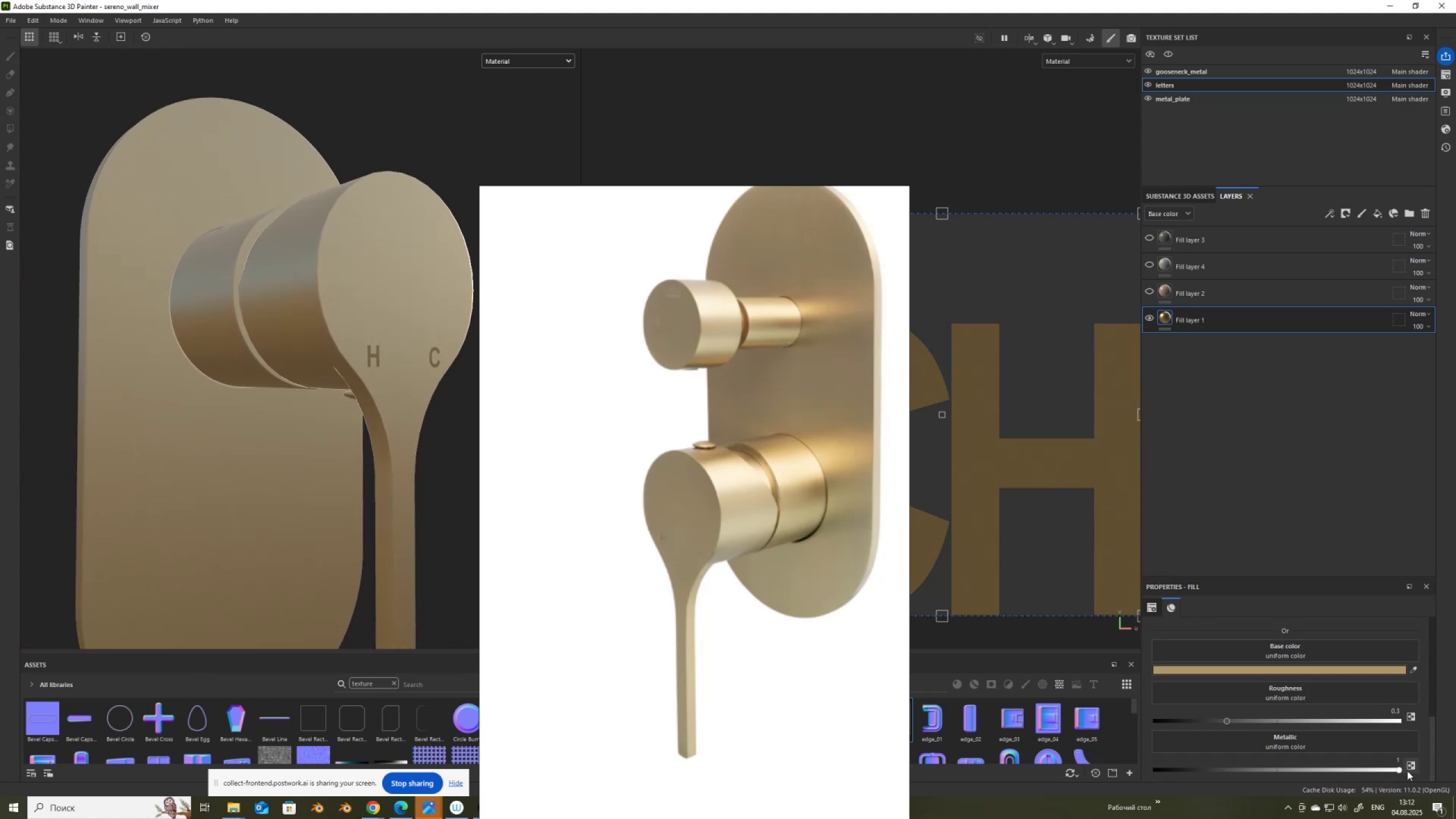 
left_click([1410, 767])
 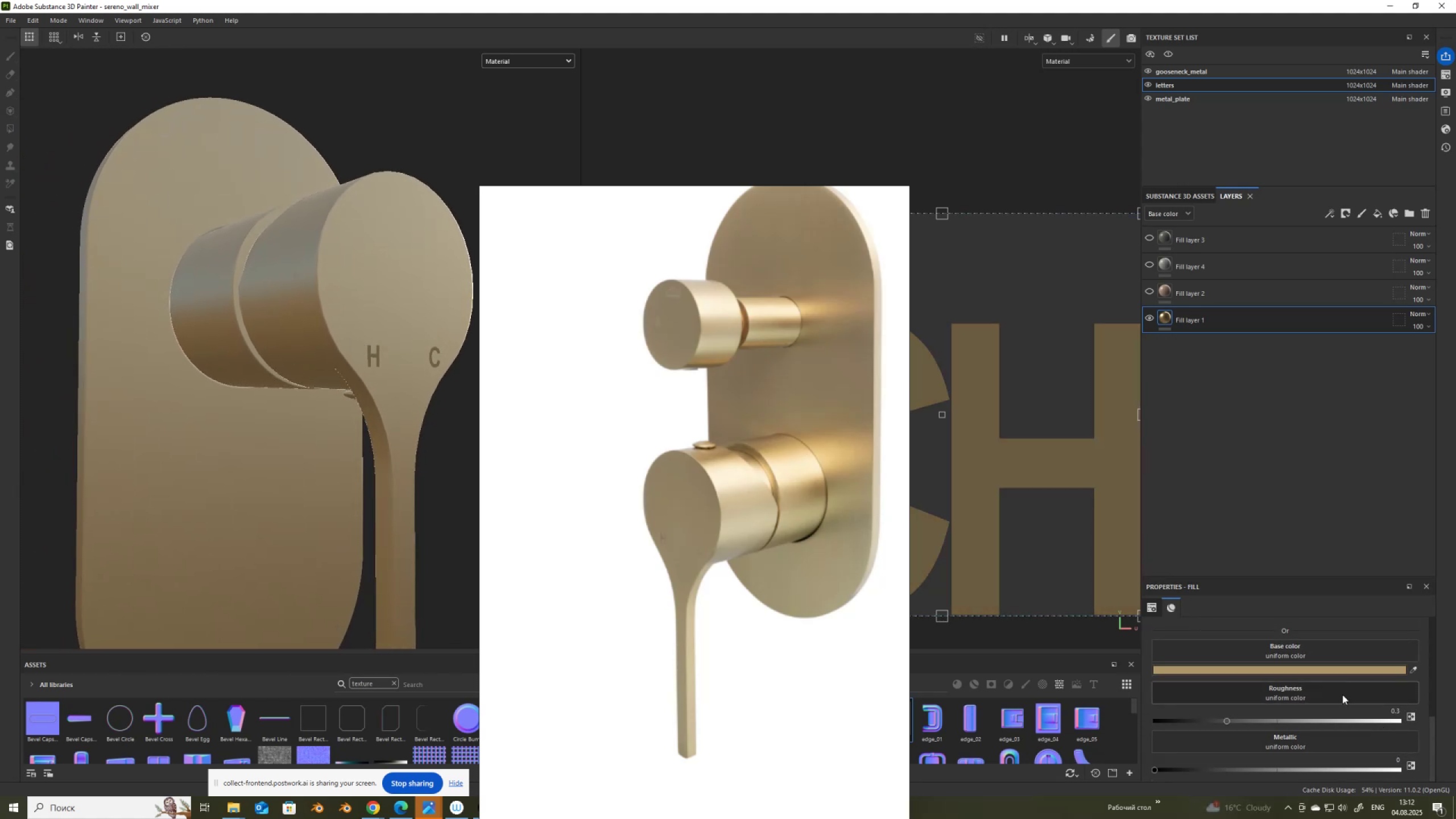 
scroll: coordinate [1326, 698], scroll_direction: up, amount: 3.0
 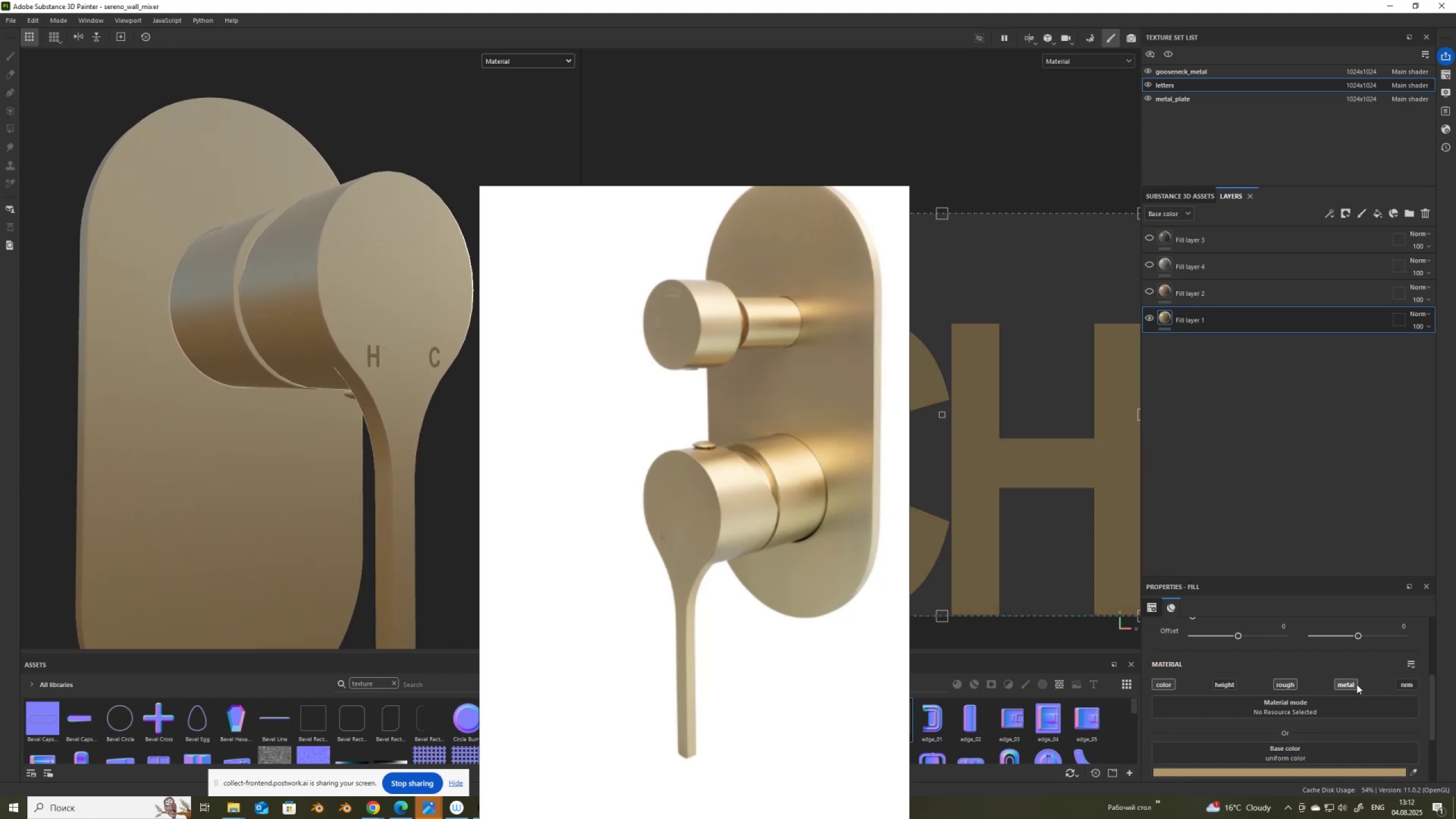 
scroll: coordinate [1375, 734], scroll_direction: down, amount: 3.0
 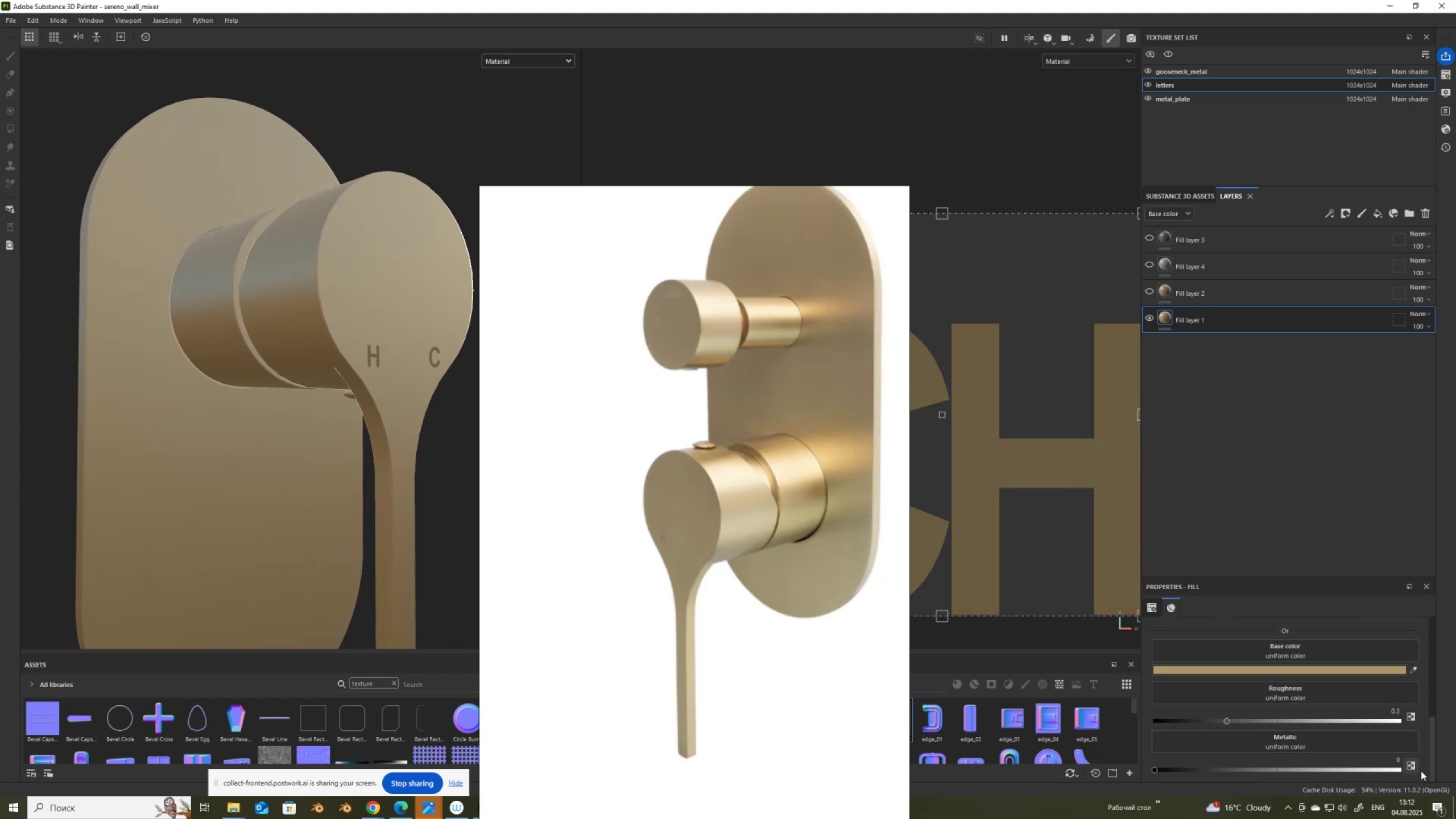 
left_click([1422, 772])
 